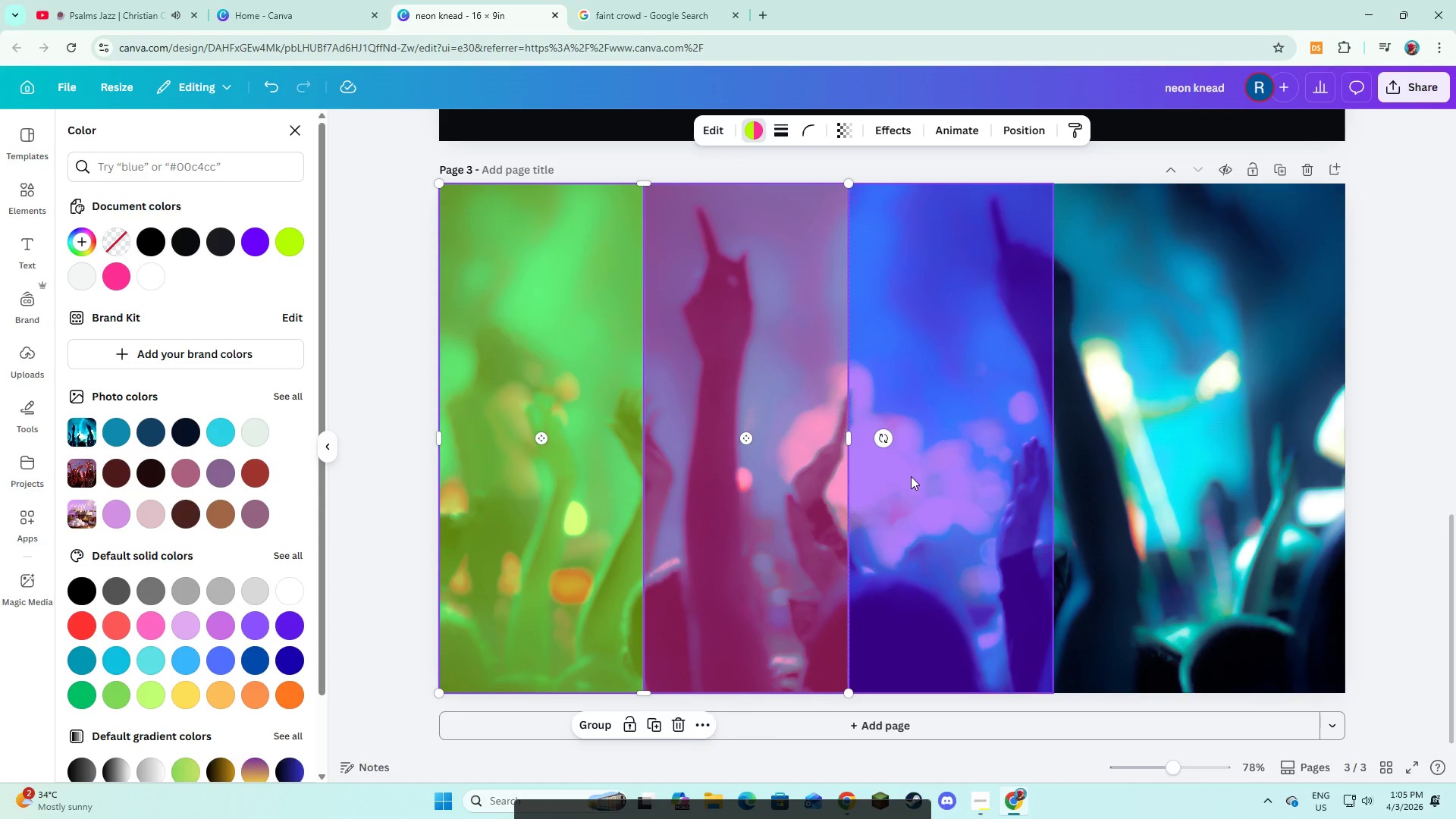 
left_click([911, 476])
 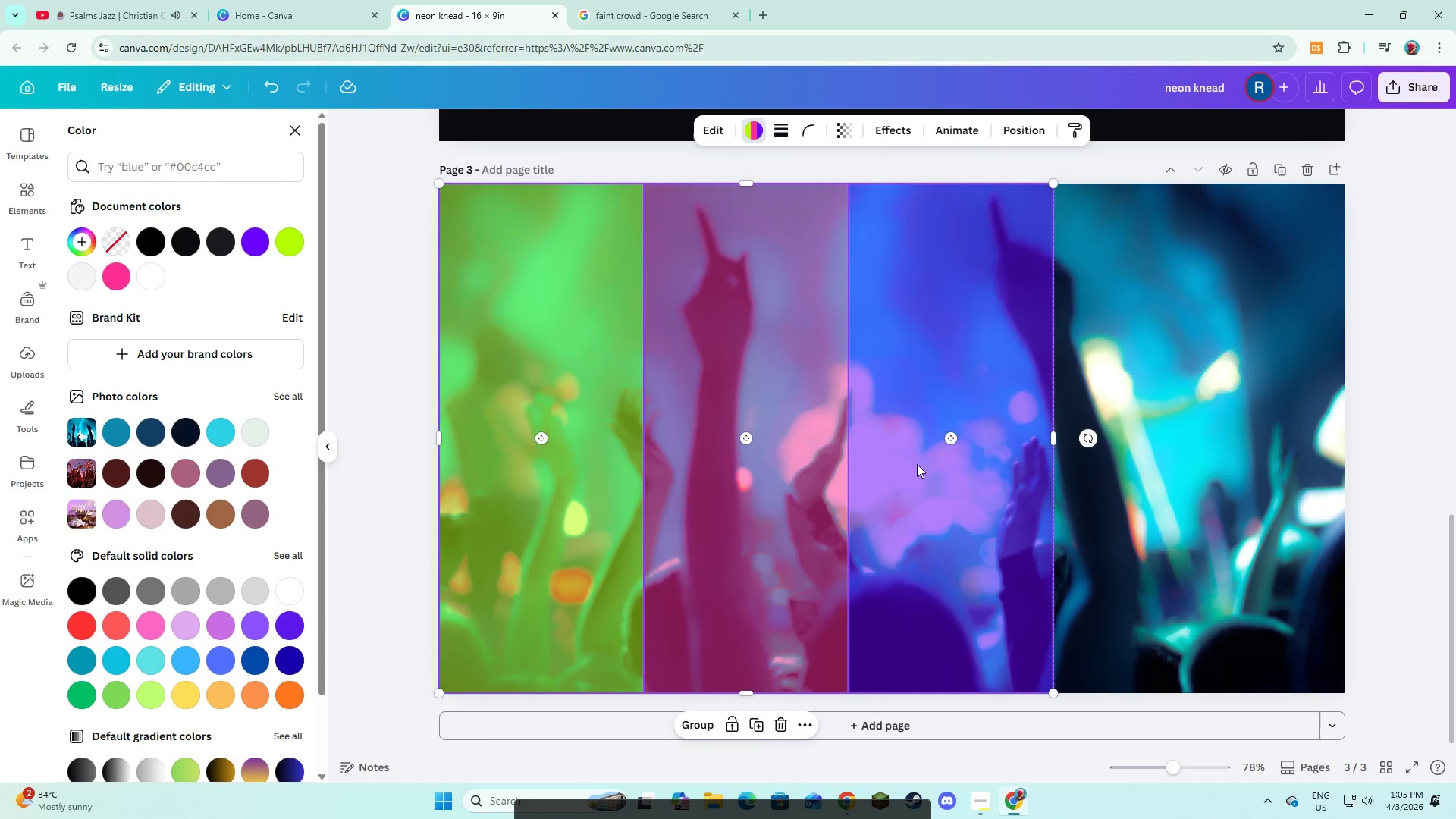 
key(Shift+ShiftLeft)
 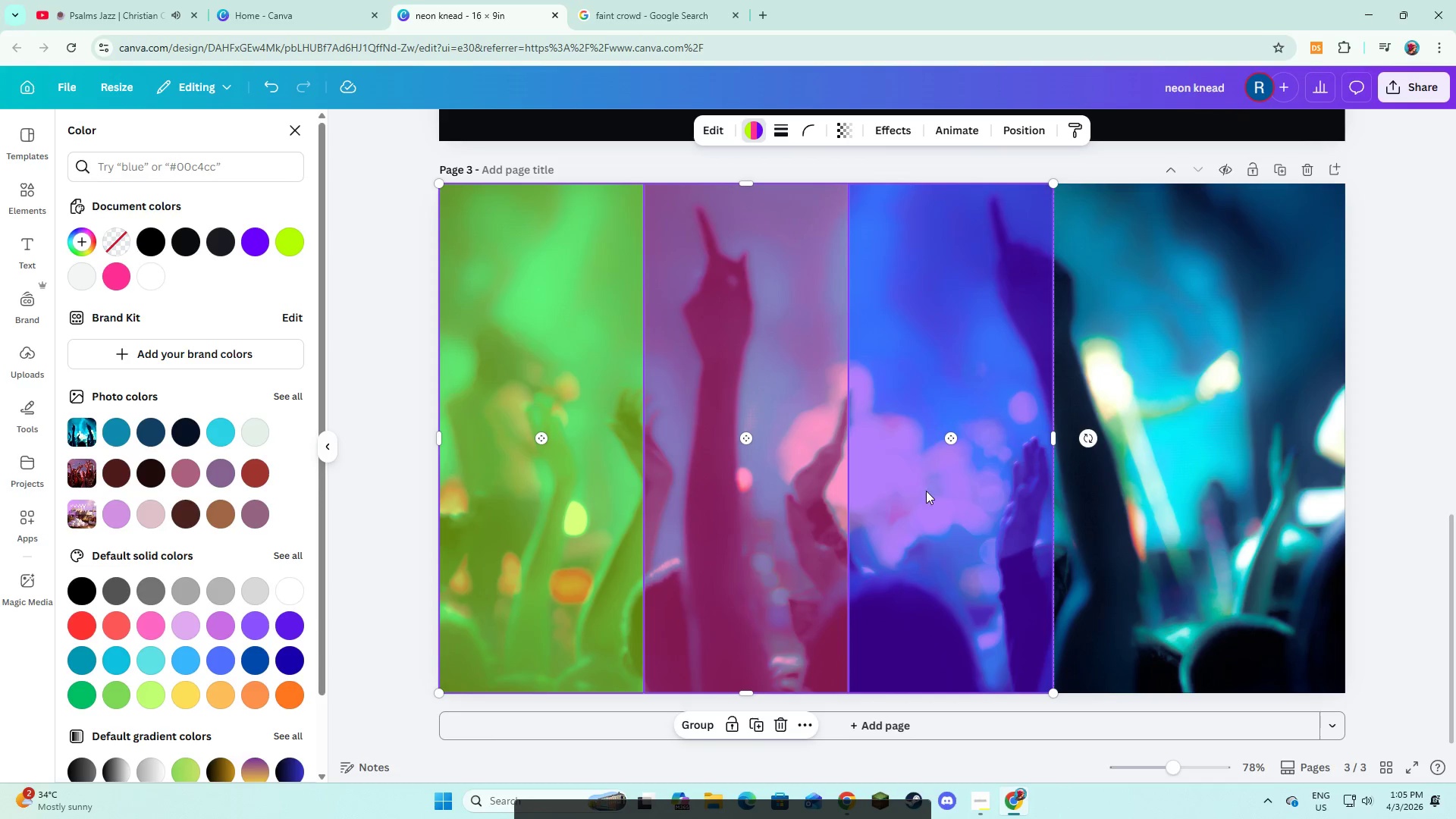 
key(Shift+ShiftLeft)
 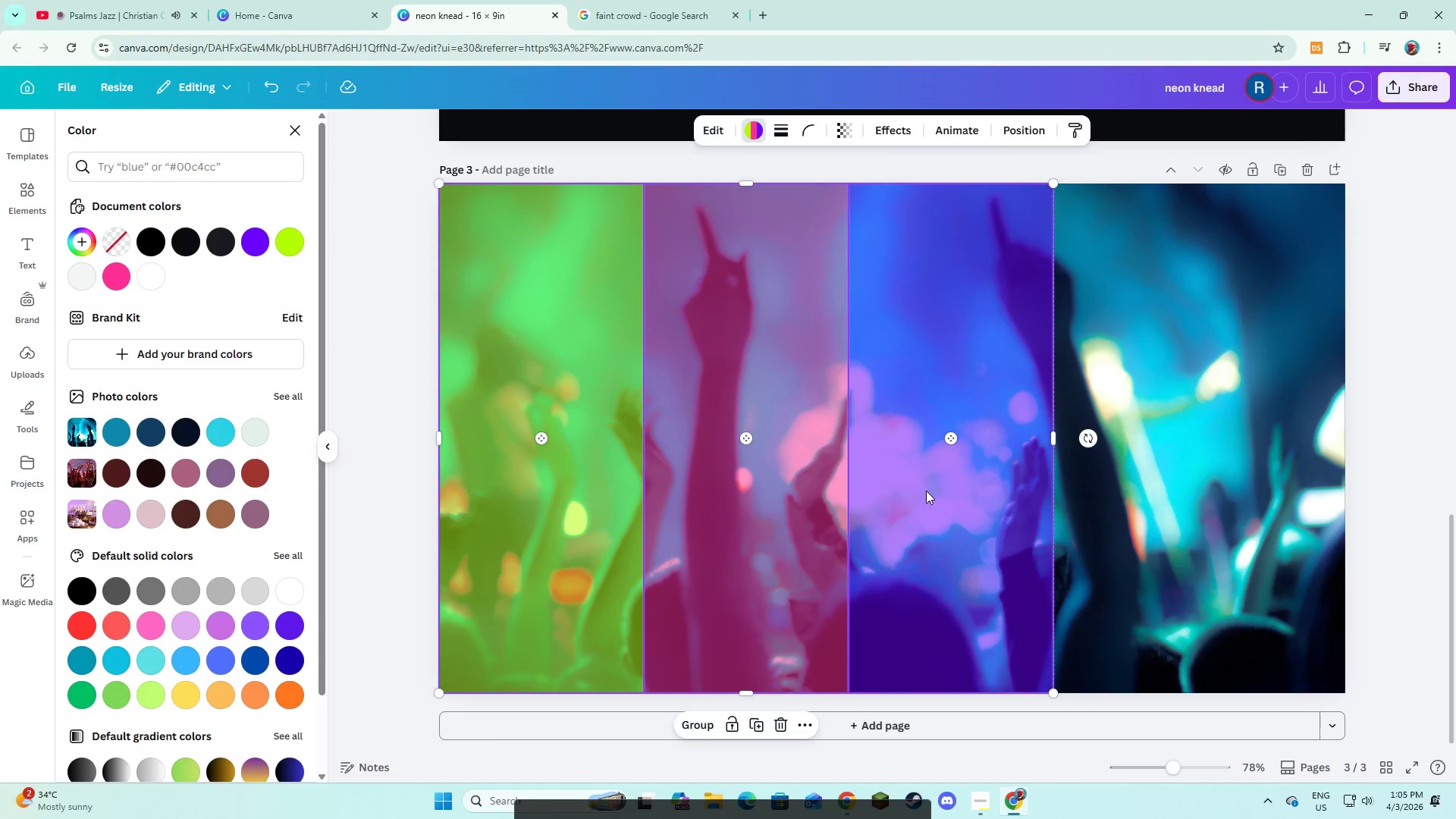 
key(Shift+ShiftLeft)
 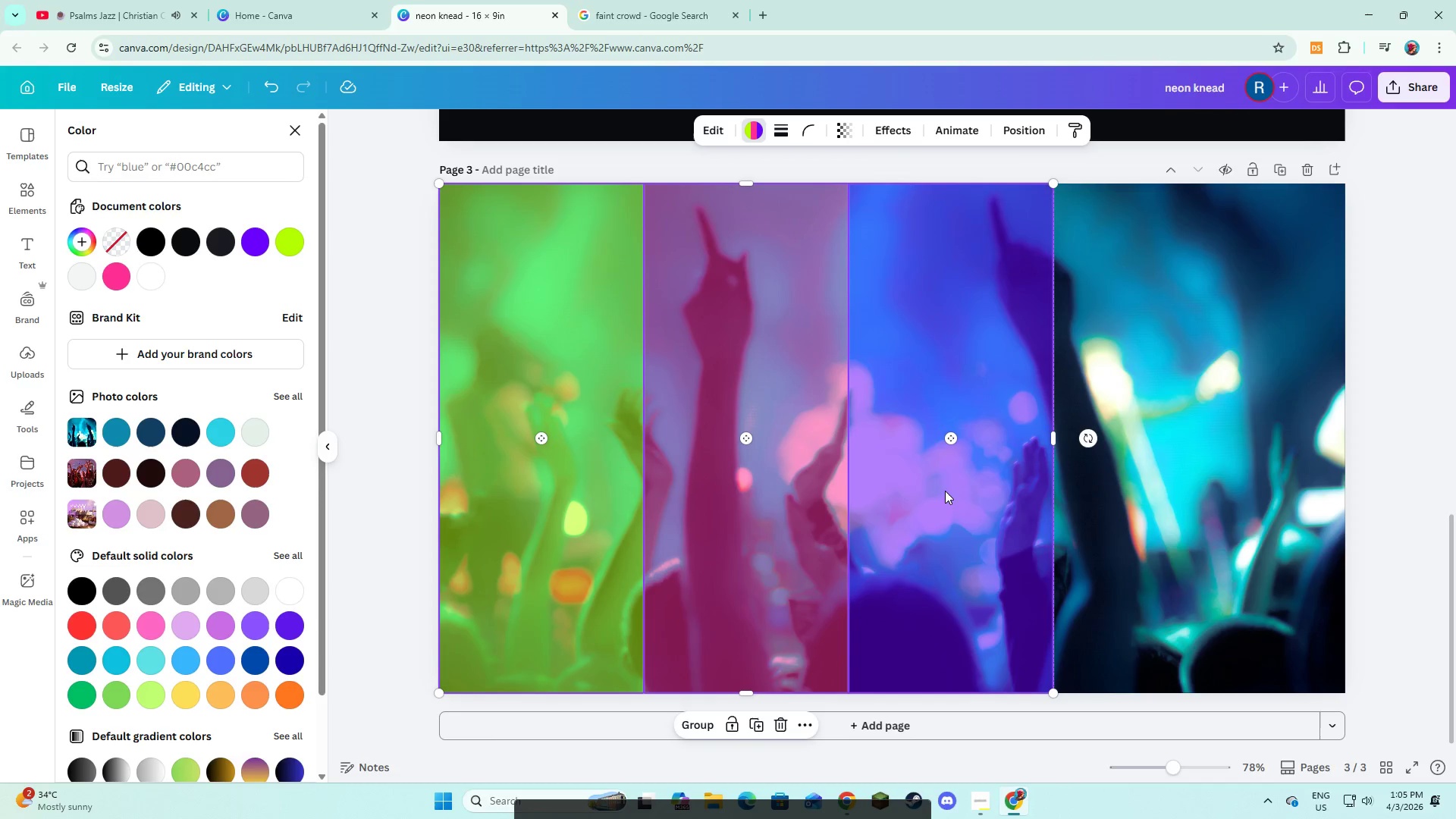 
key(Shift+ShiftLeft)
 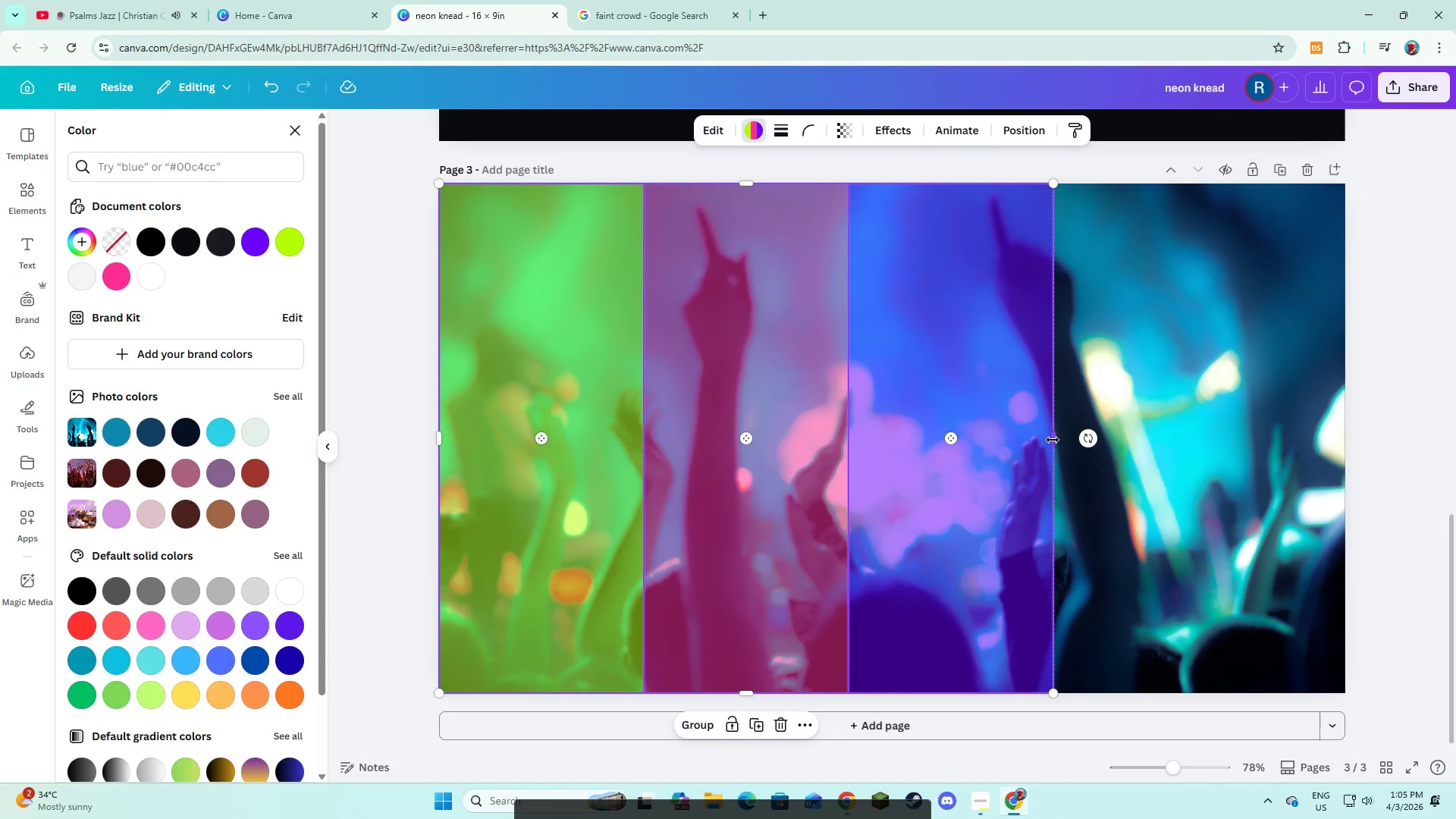 
left_click_drag(start_coordinate=[1054, 440], to_coordinate=[1250, 452])
 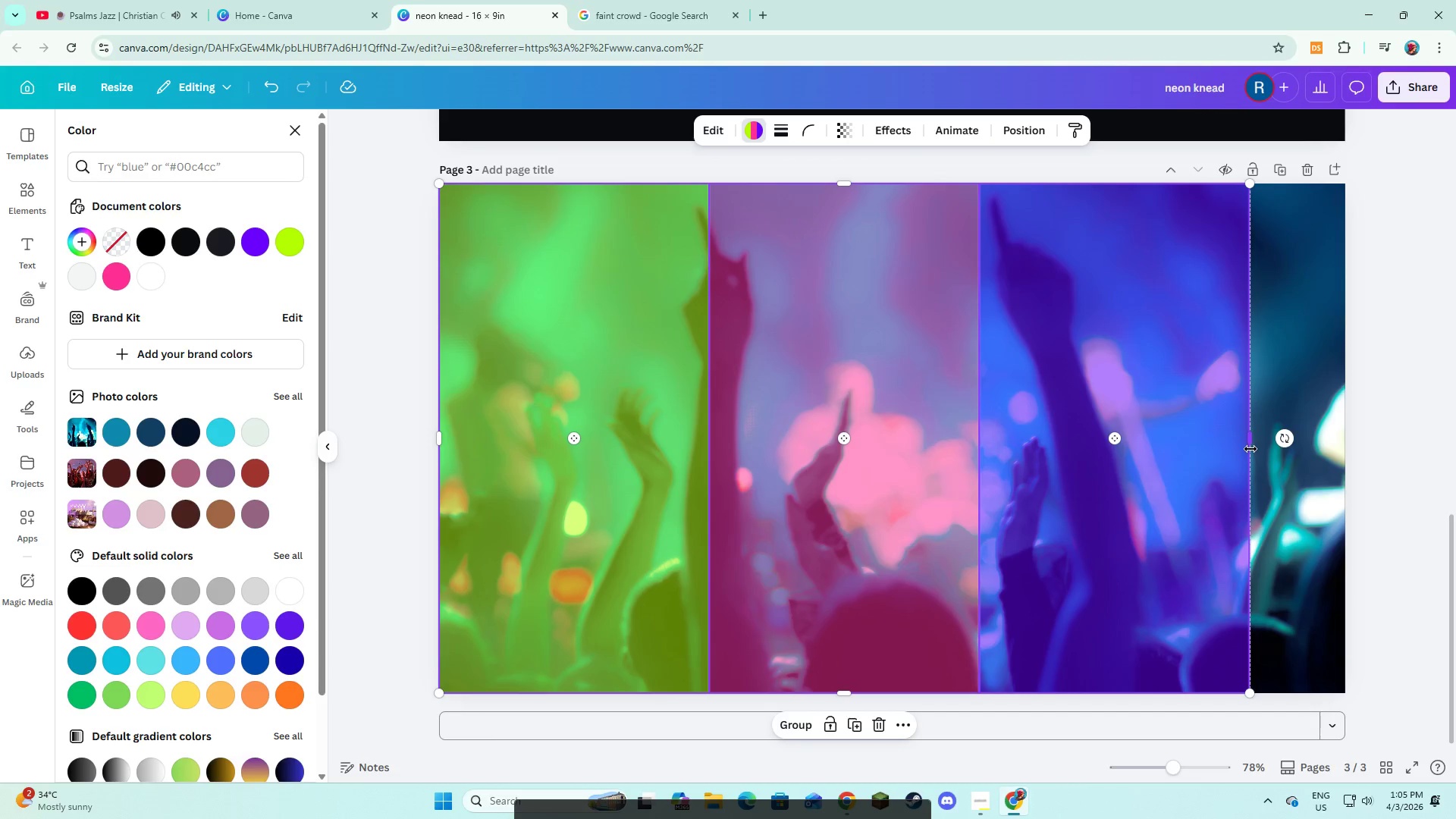 
left_click_drag(start_coordinate=[1250, 448], to_coordinate=[1343, 475])
 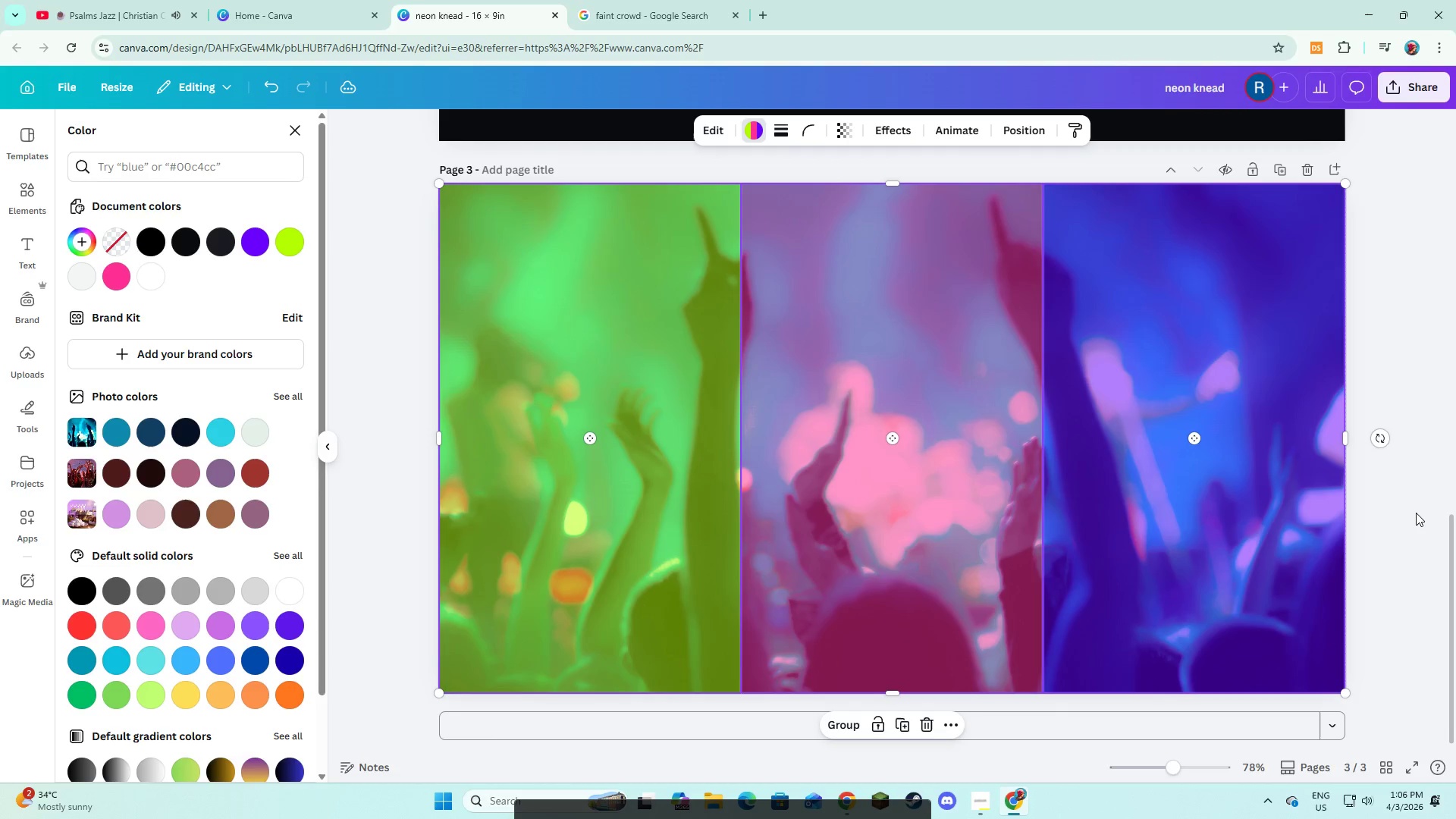 
left_click([1416, 513])
 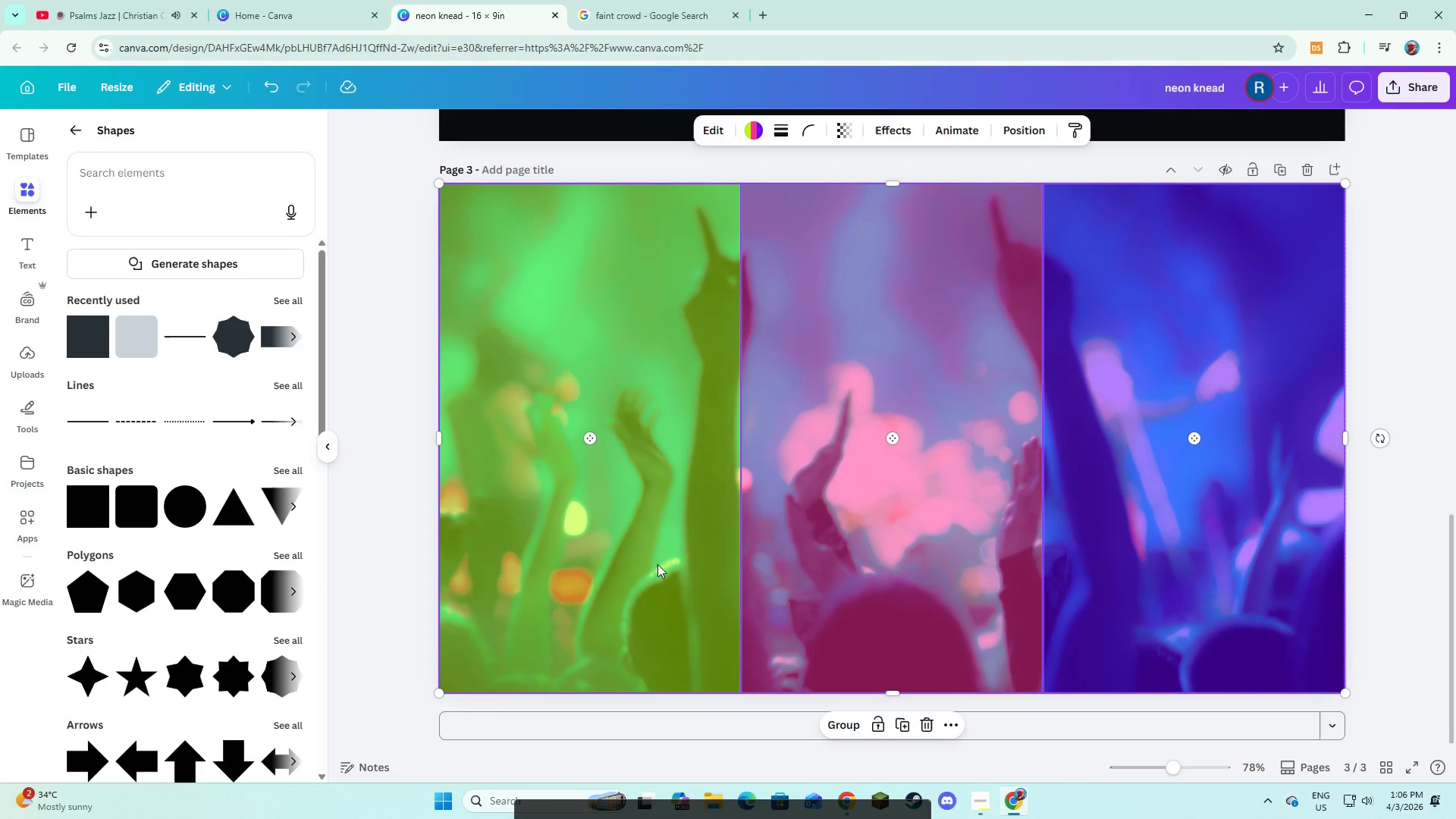 
left_click([657, 574])
 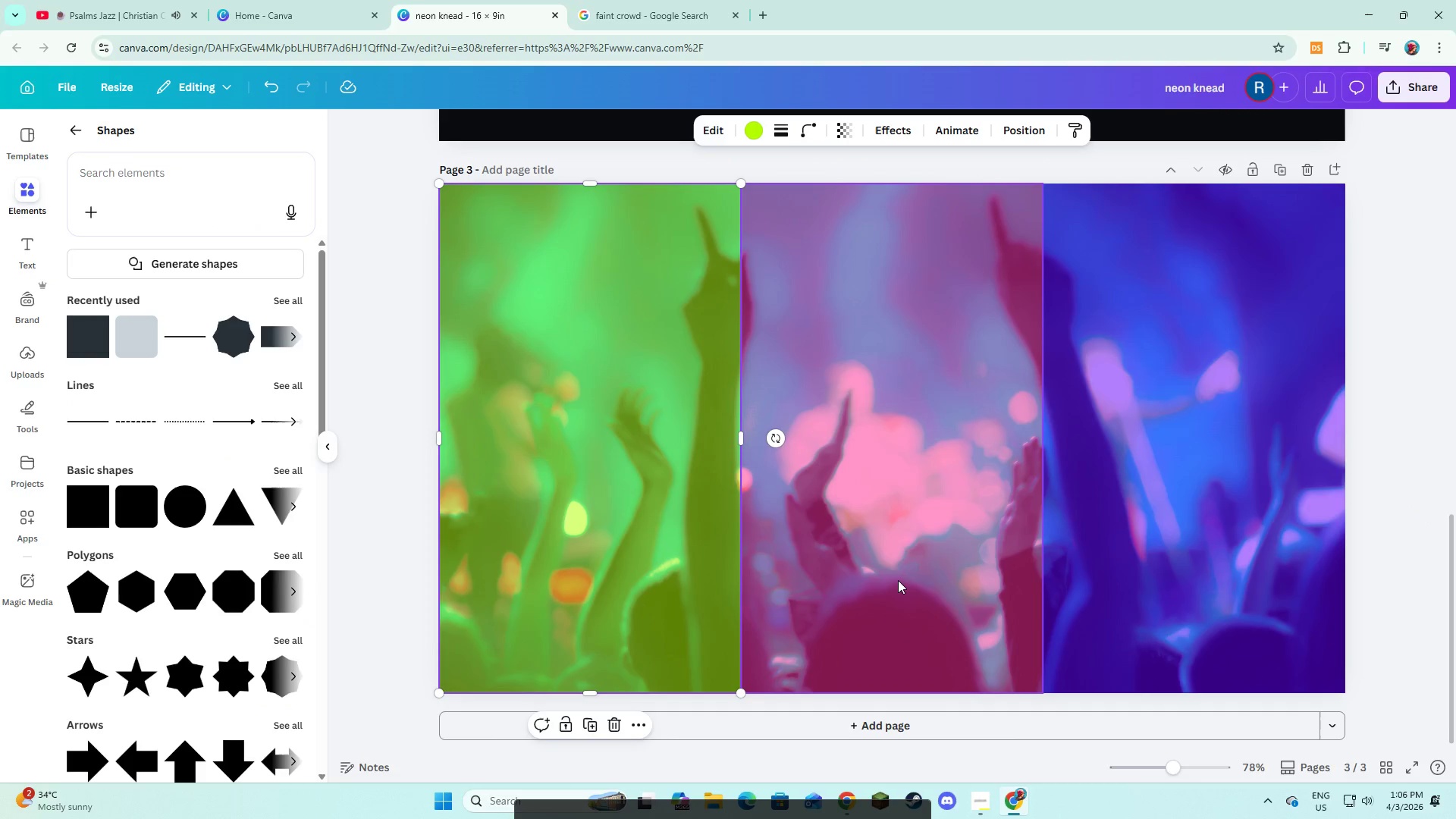 
hold_key(key=ShiftLeft, duration=1.5)
left_click([898, 580])
 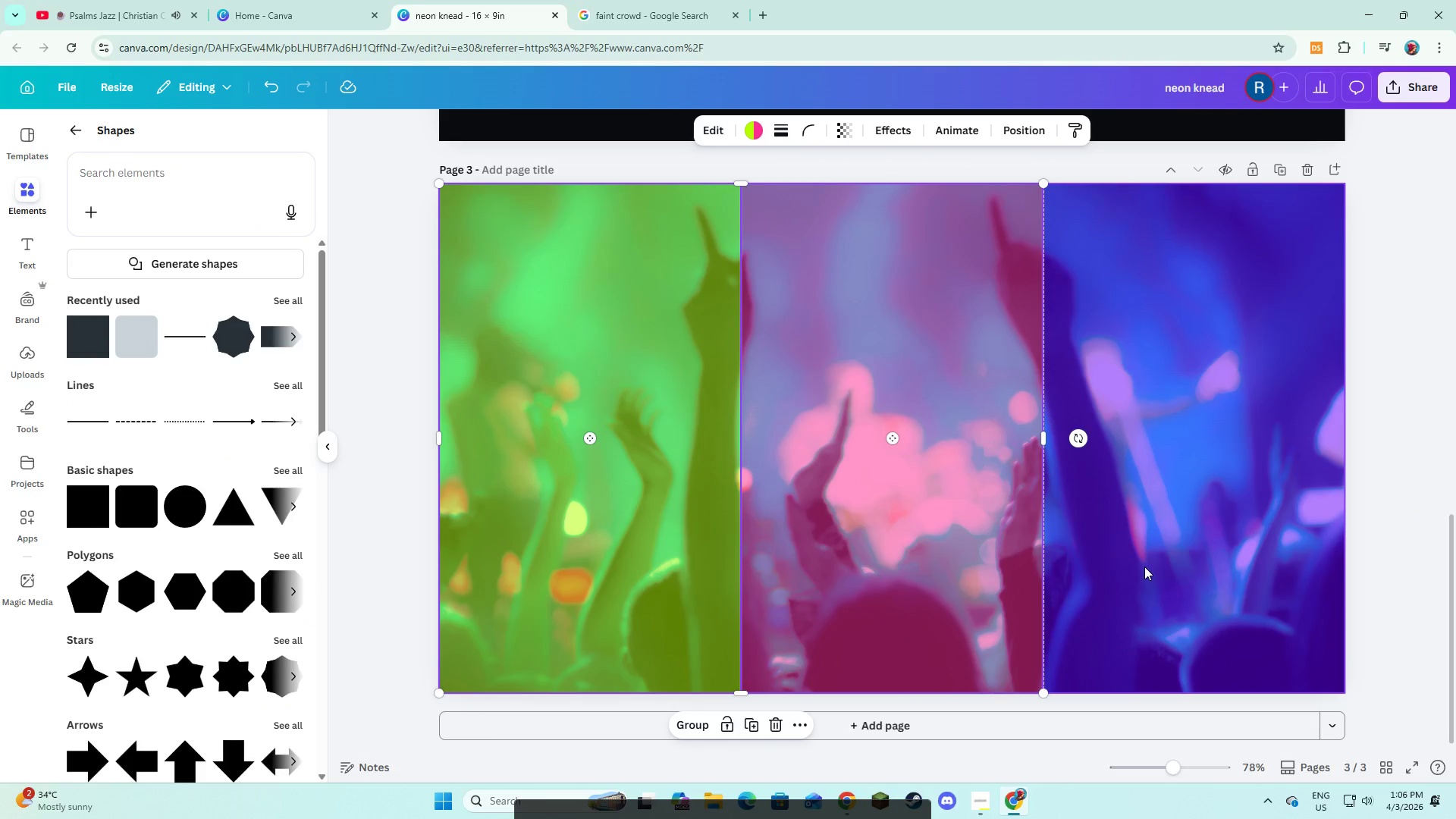 
double_click([1145, 566])
 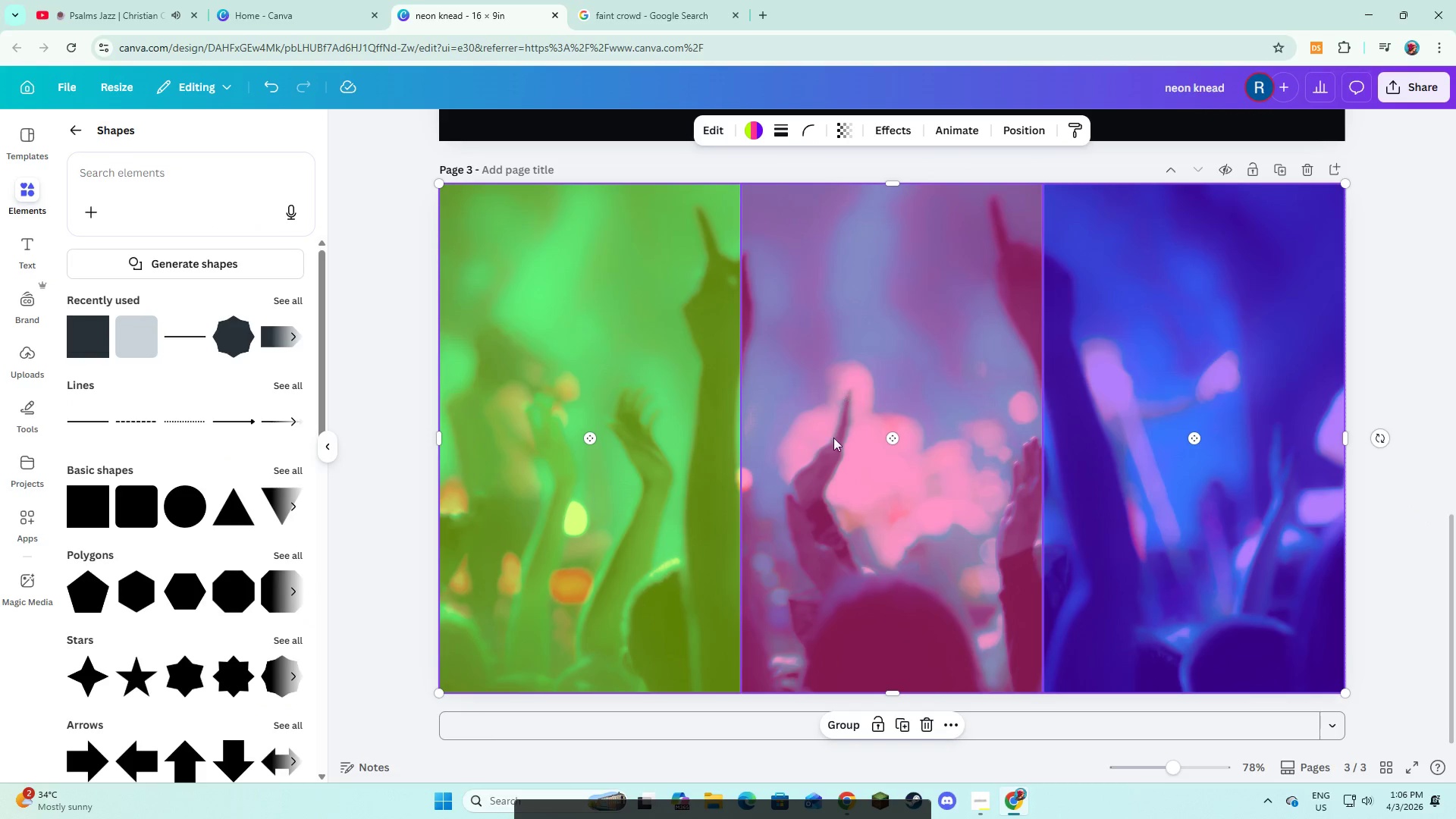 
key(Shift+ShiftLeft)
 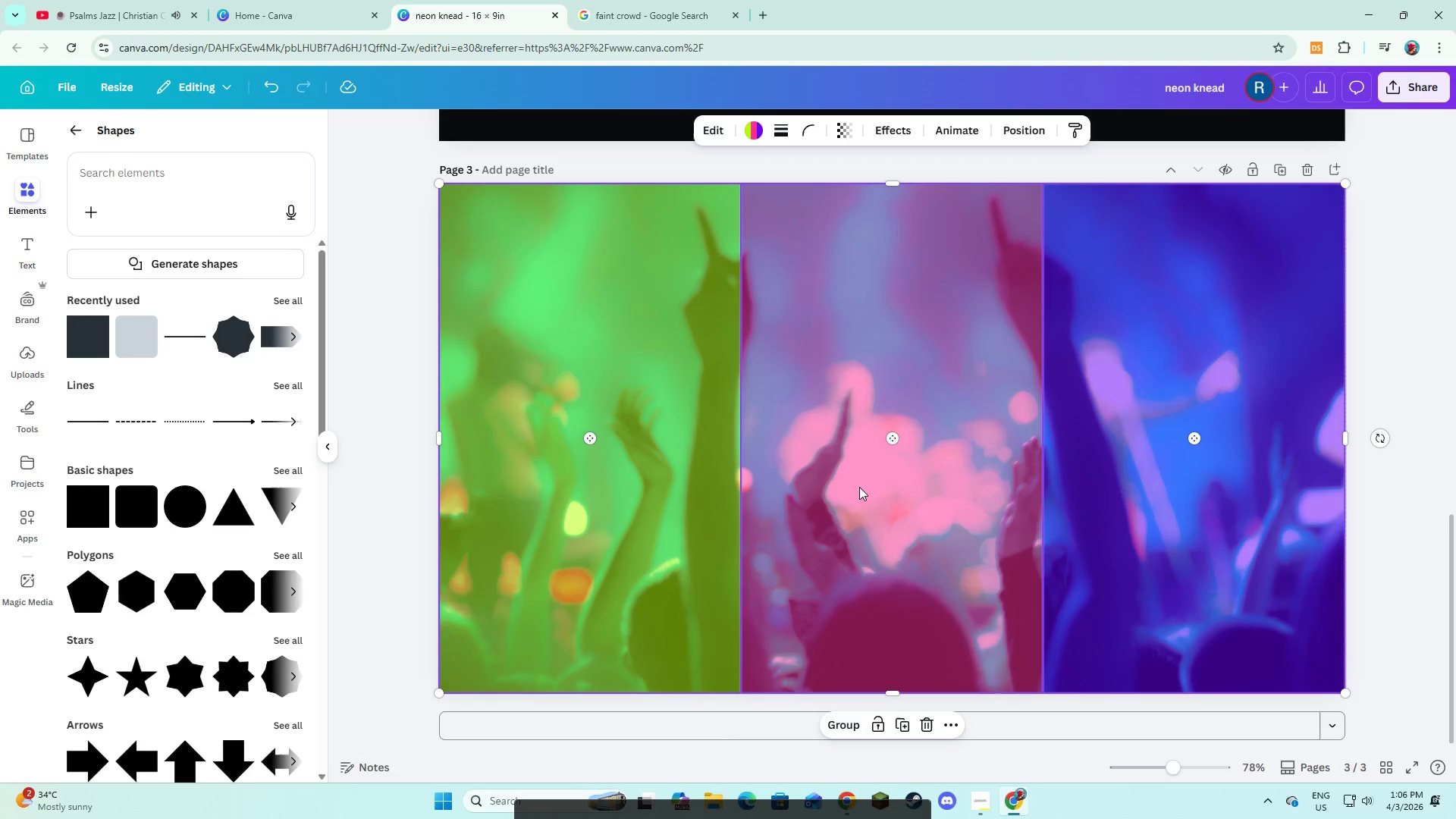 
key(Shift+ShiftLeft)
 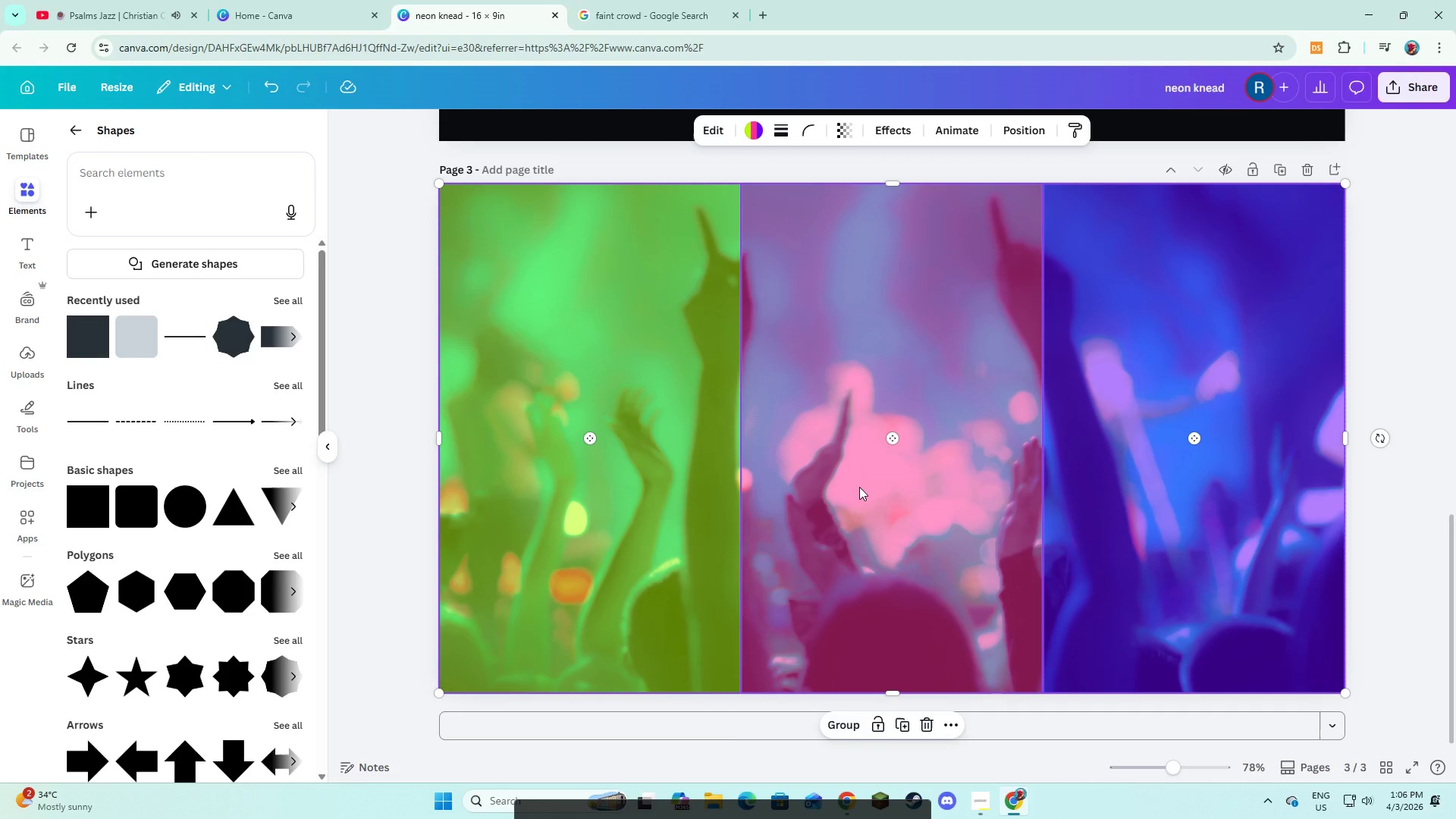 
hold_key(key=ShiftLeft, duration=1.5)
left_click([859, 487])
 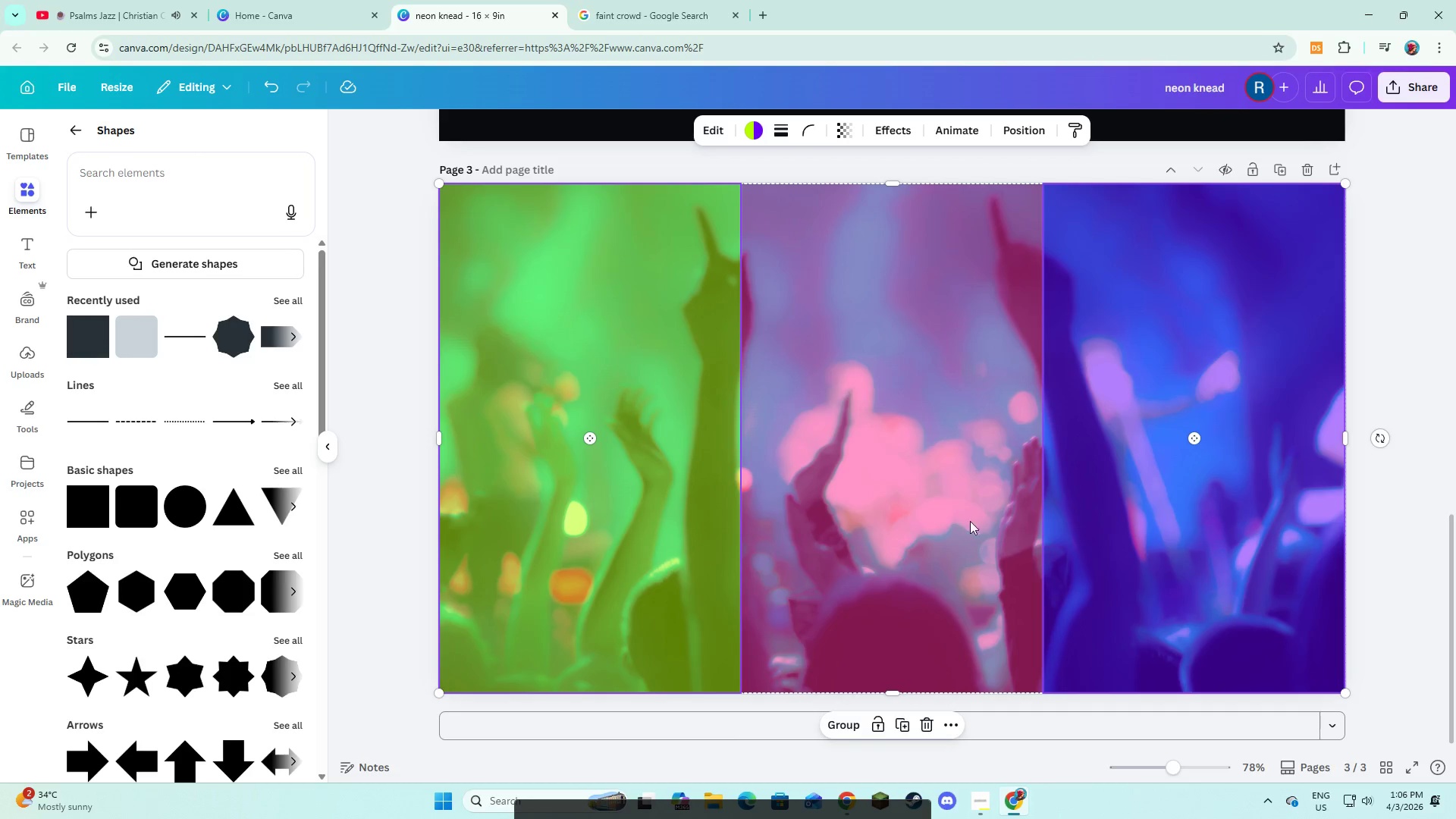 
hold_key(key=ShiftLeft, duration=0.58)
left_click([933, 521])
 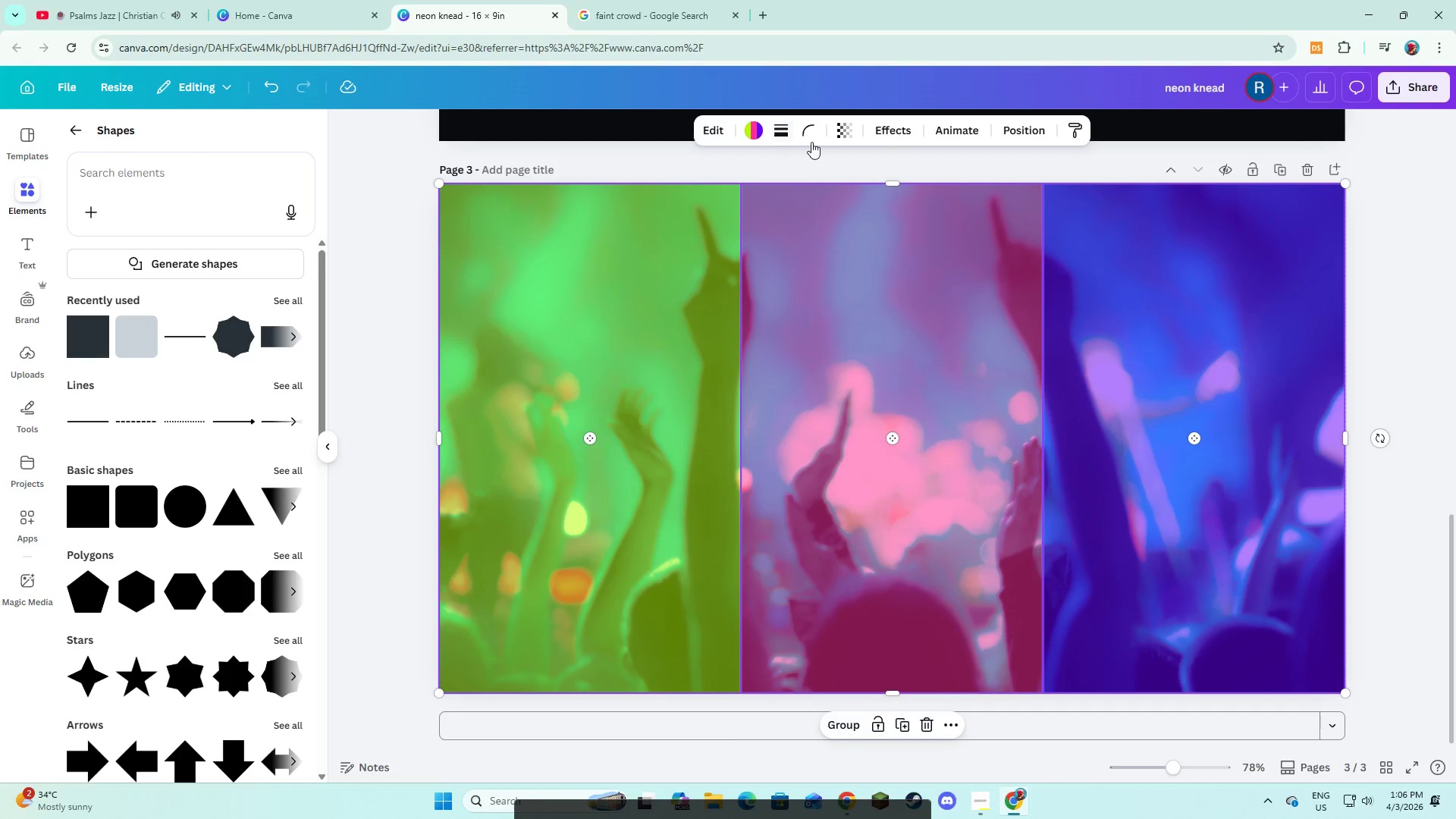 
left_click([840, 136])
 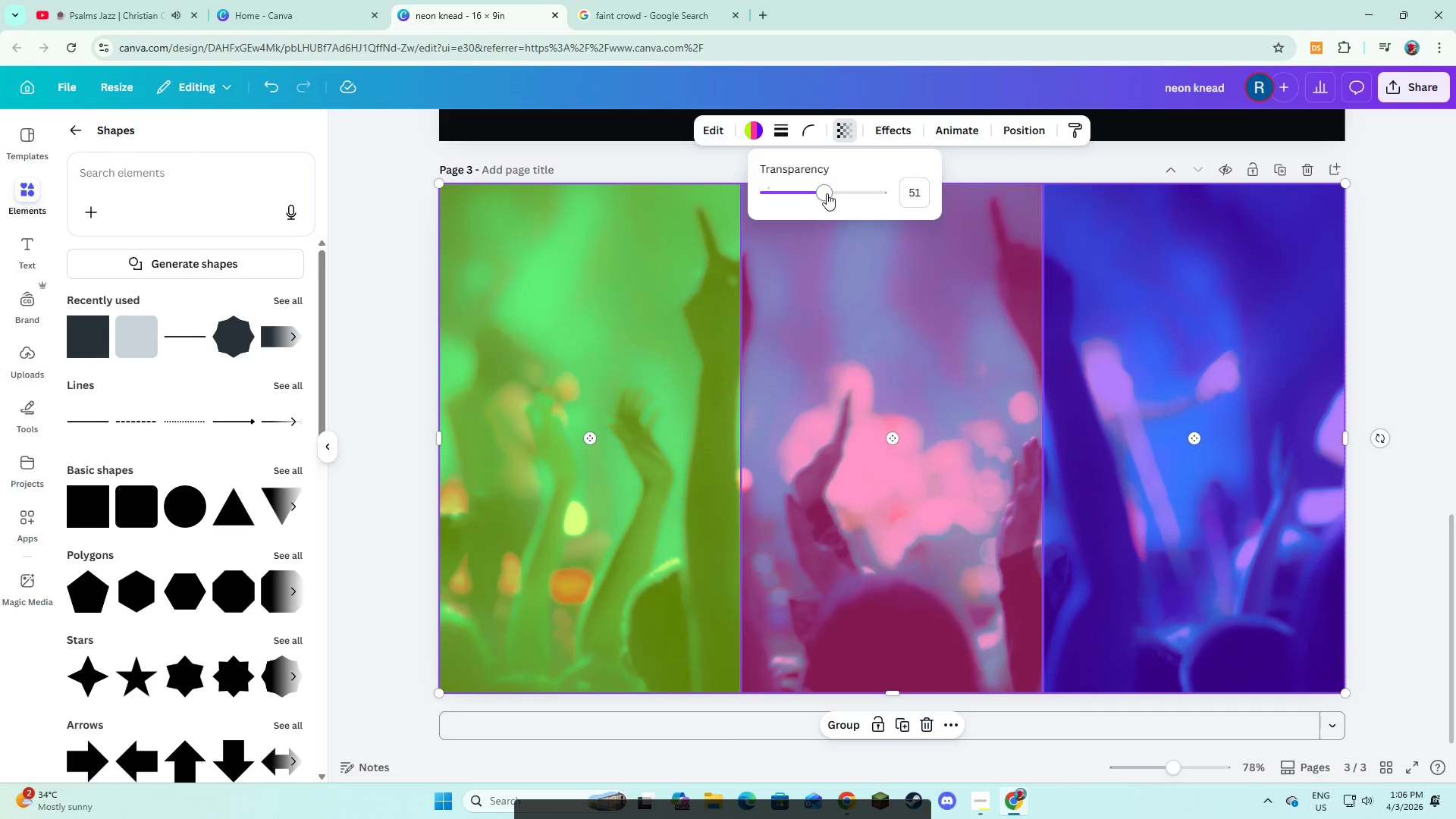 
left_click_drag(start_coordinate=[824, 193], to_coordinate=[799, 194])
 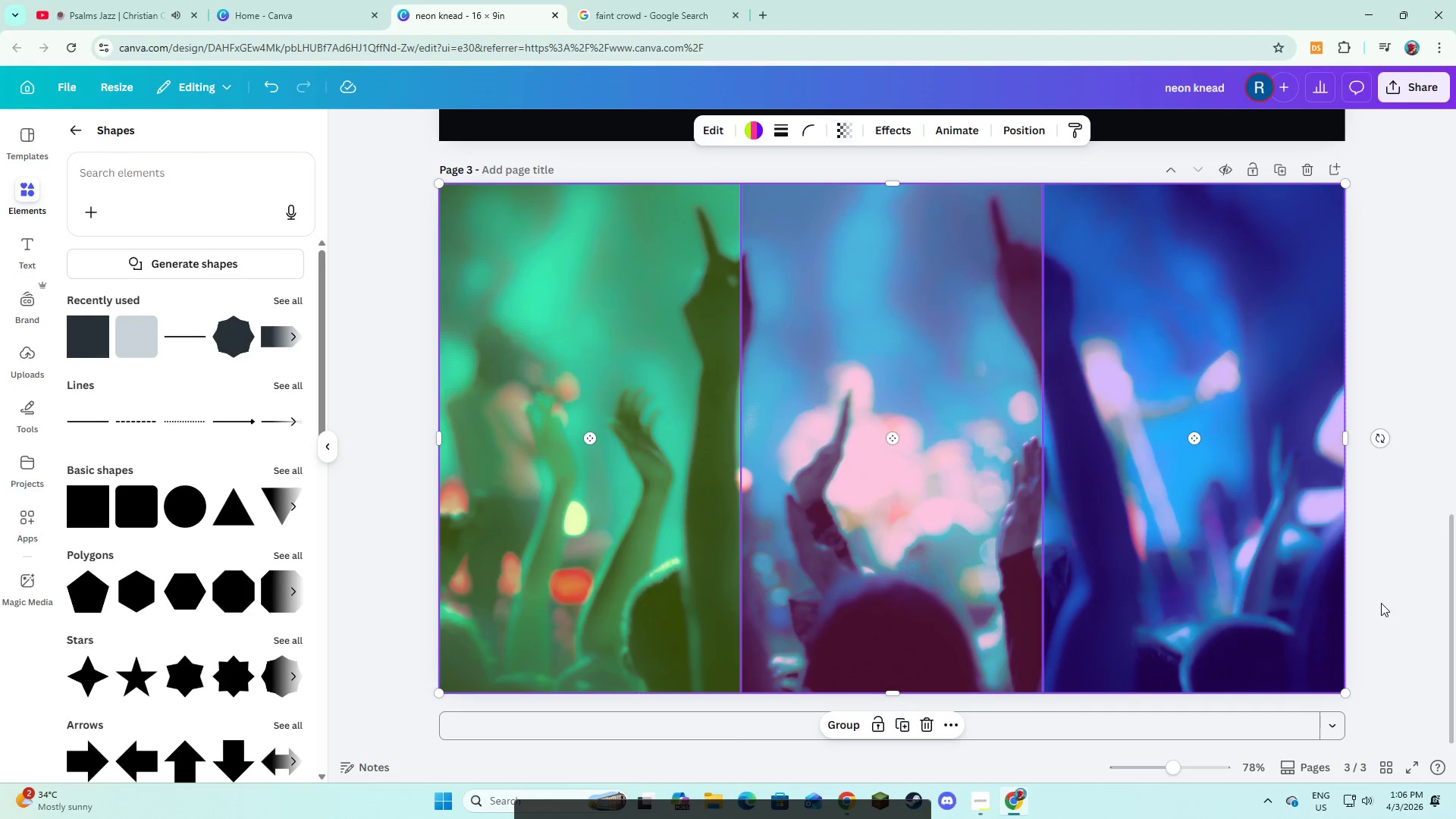 
double_click([1381, 603])
 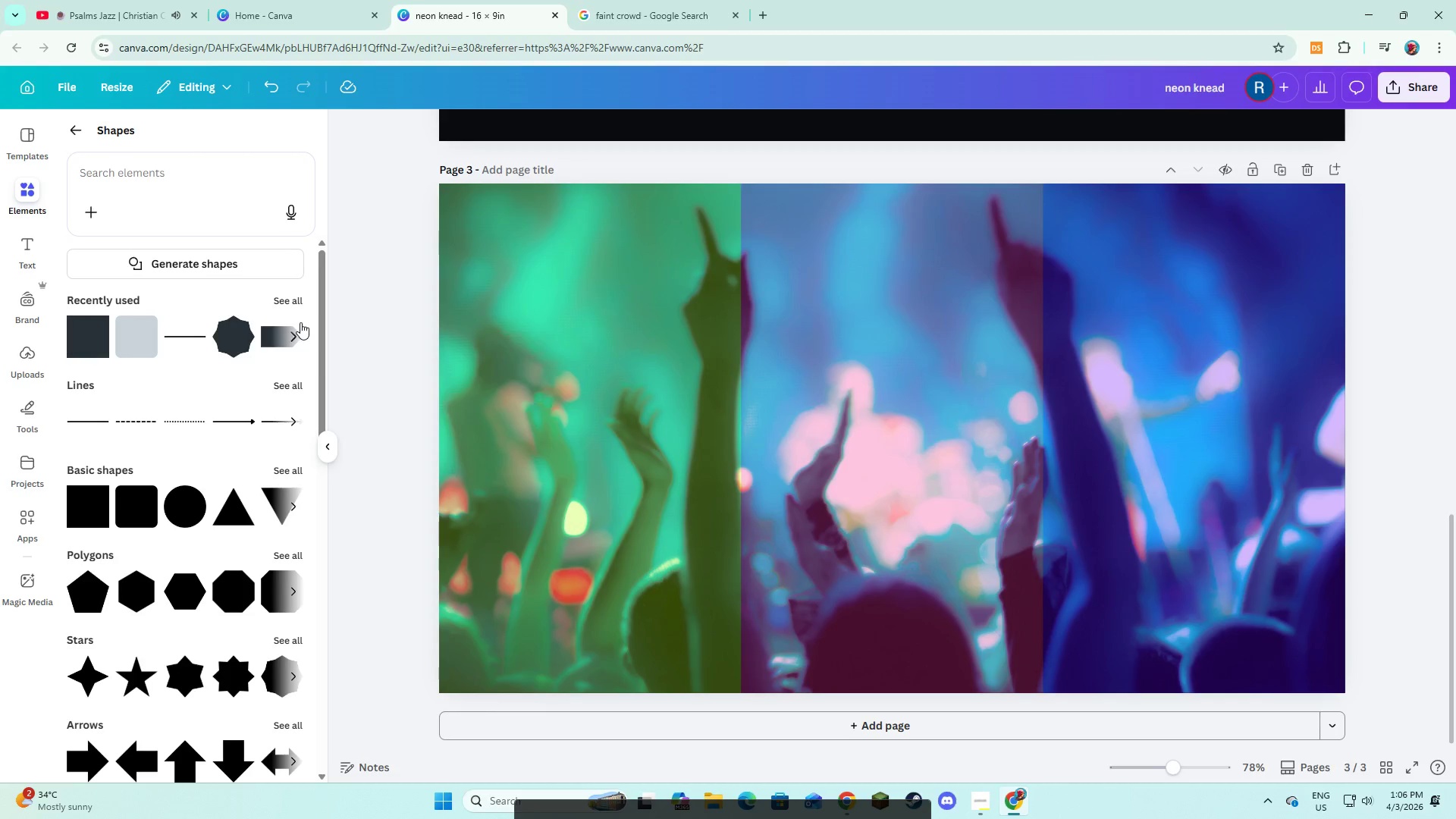 
scroll: coordinate [757, 495], scroll_direction: up, amount: 2.0
 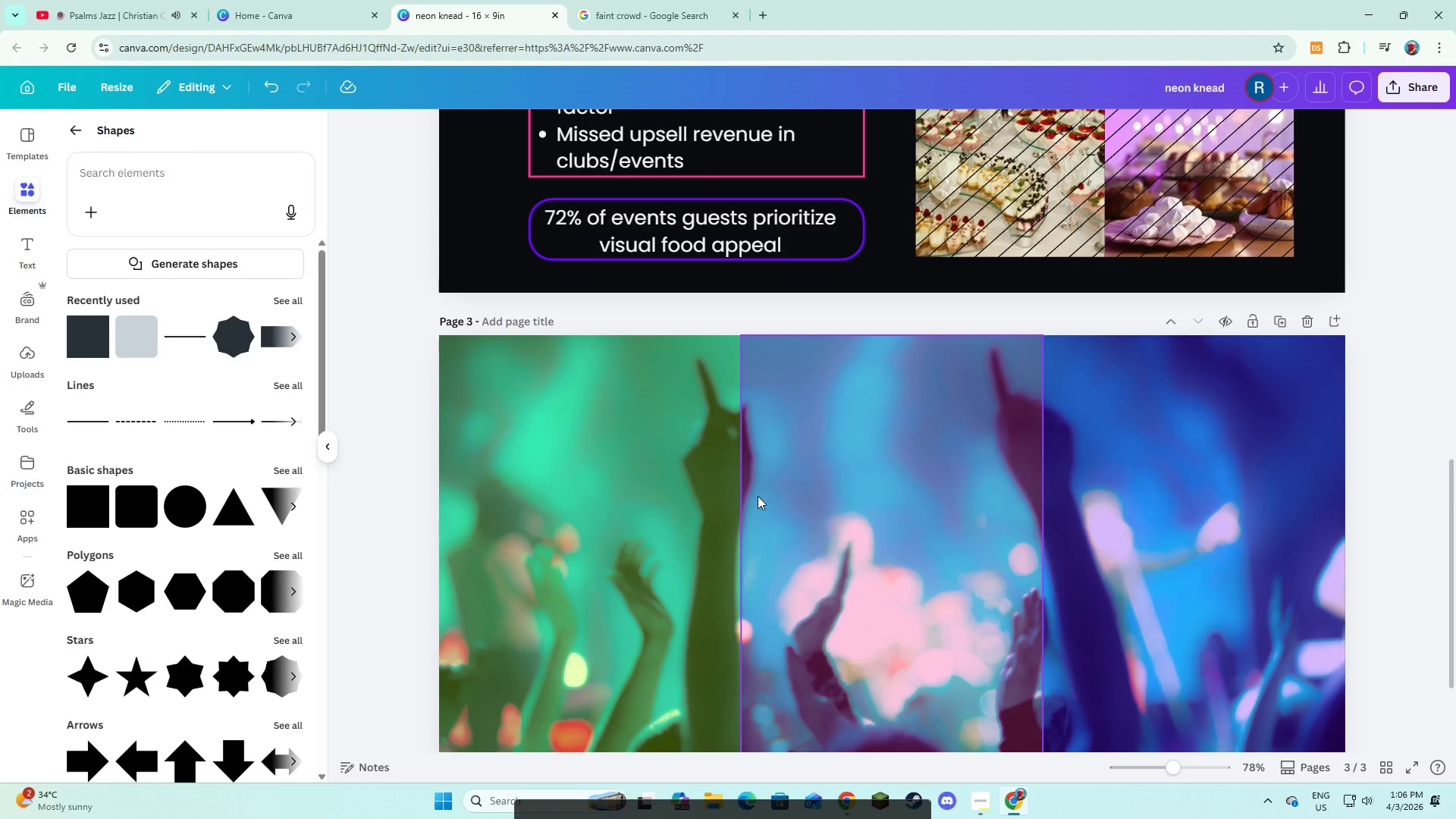 
scroll: coordinate [758, 496], scroll_direction: down, amount: 2.0
 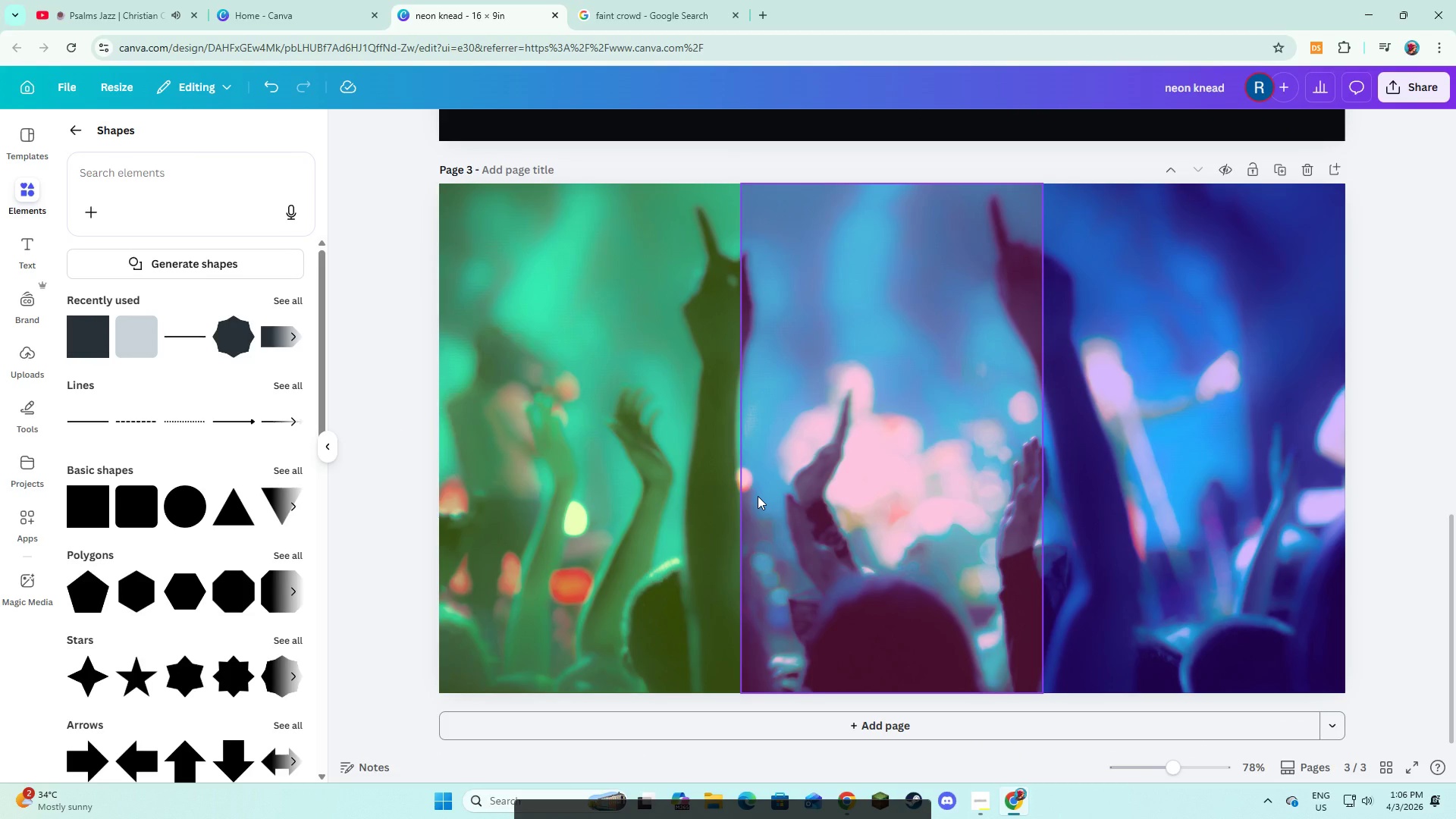 
scroll: coordinate [758, 497], scroll_direction: up, amount: 7.0
 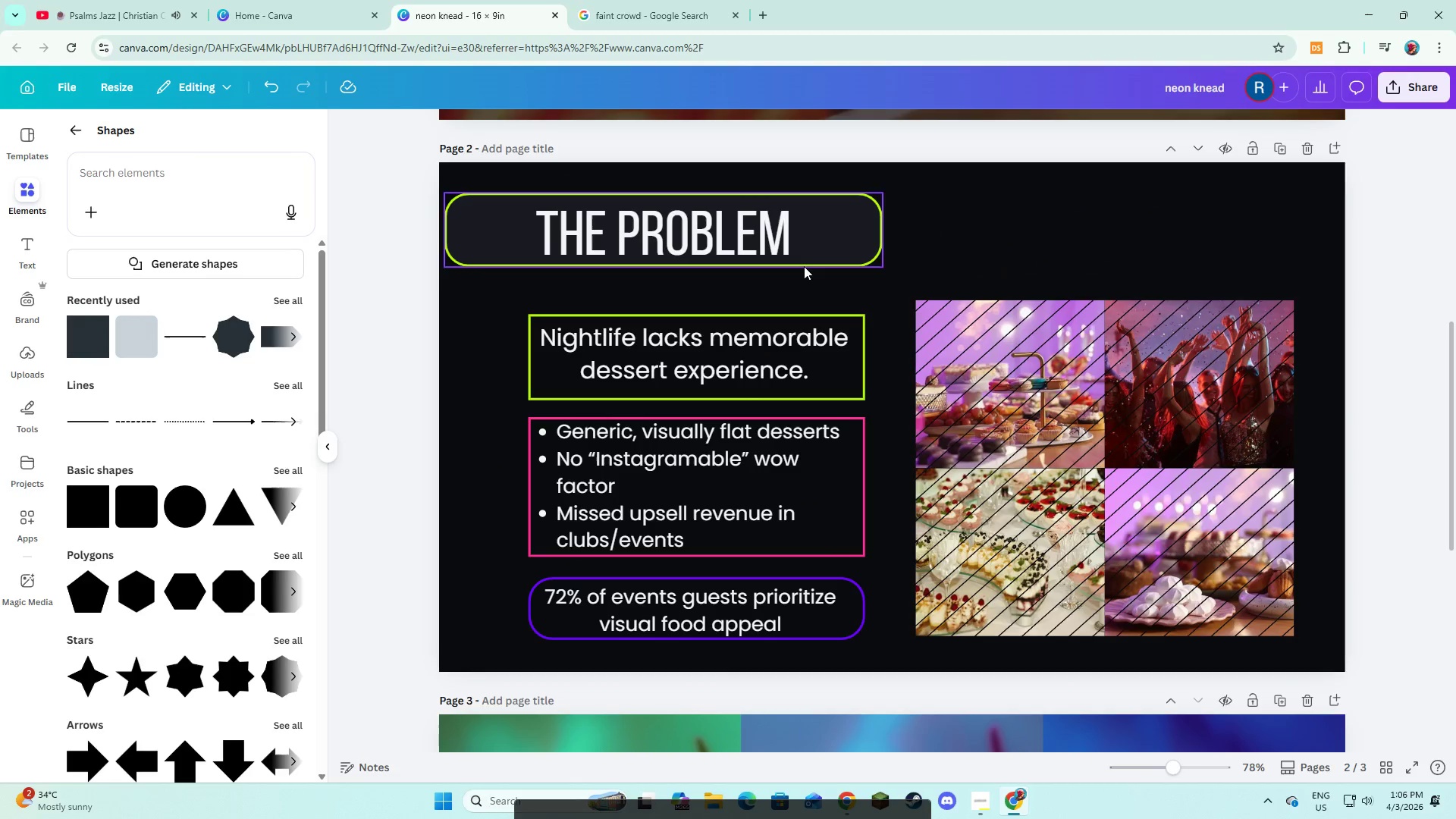 
scroll: coordinate [792, 476], scroll_direction: down, amount: 9.0
 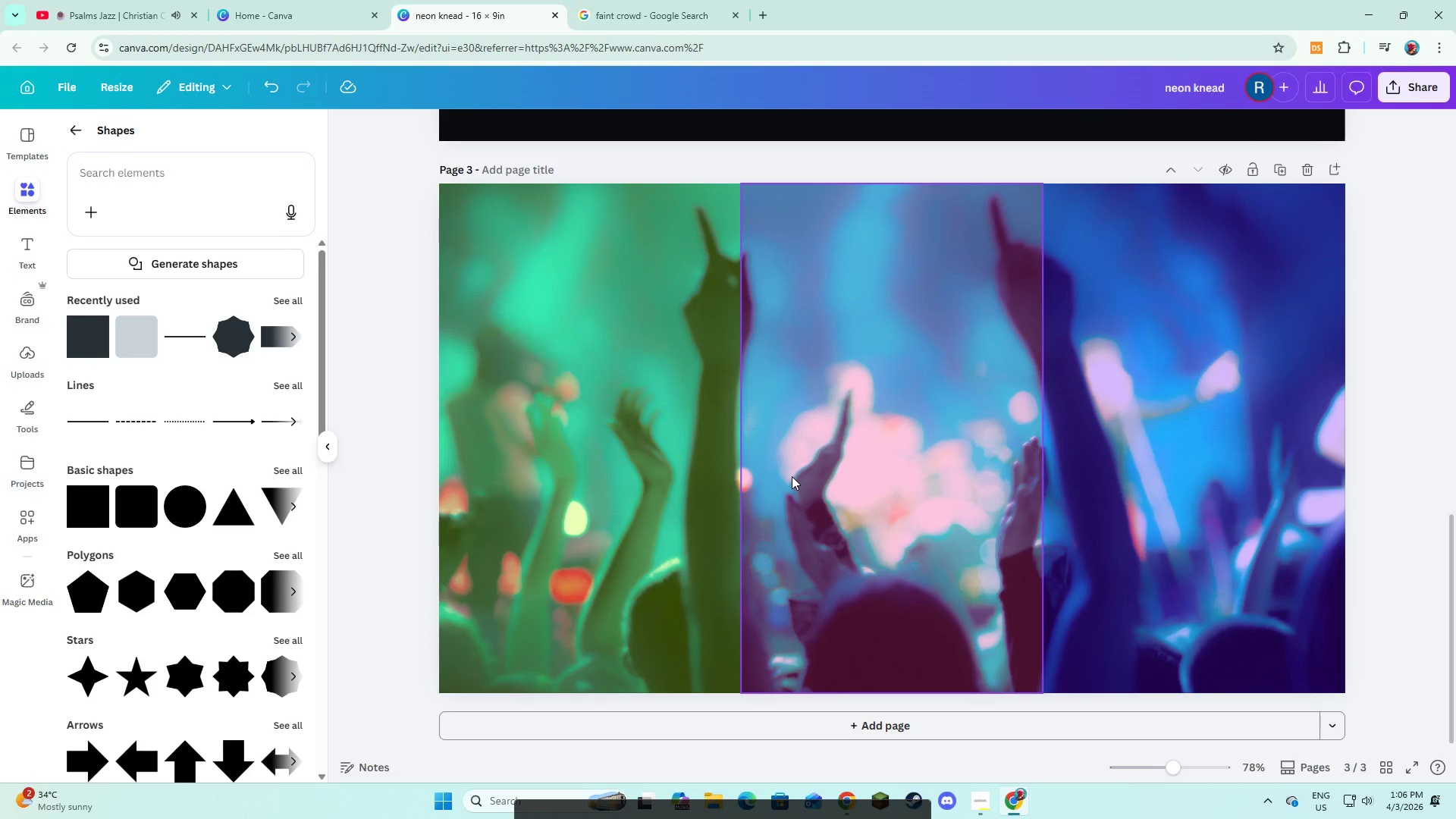 
scroll: coordinate [792, 476], scroll_direction: up, amount: 7.0
 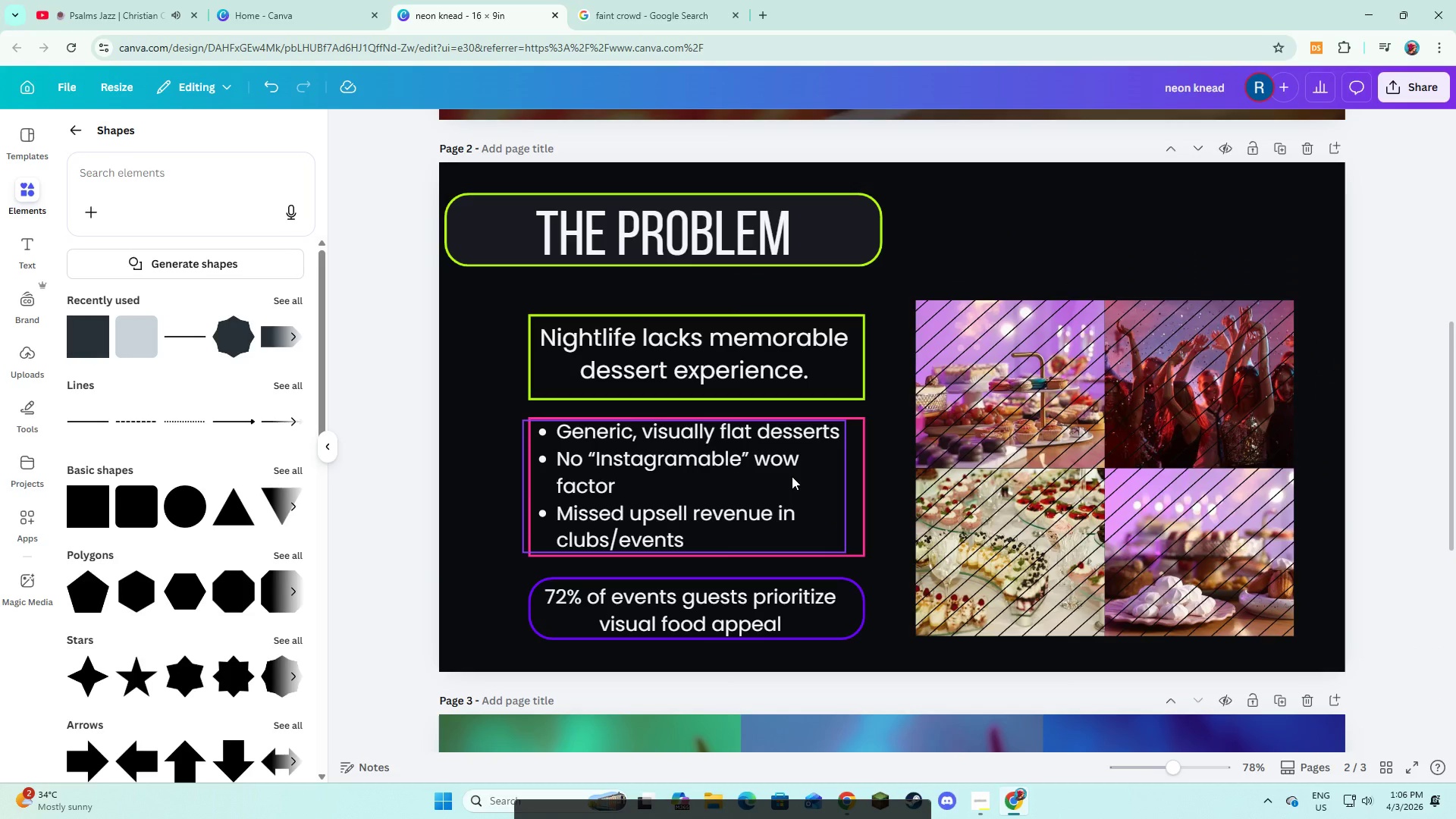 
scroll: coordinate [792, 476], scroll_direction: down, amount: 5.0
 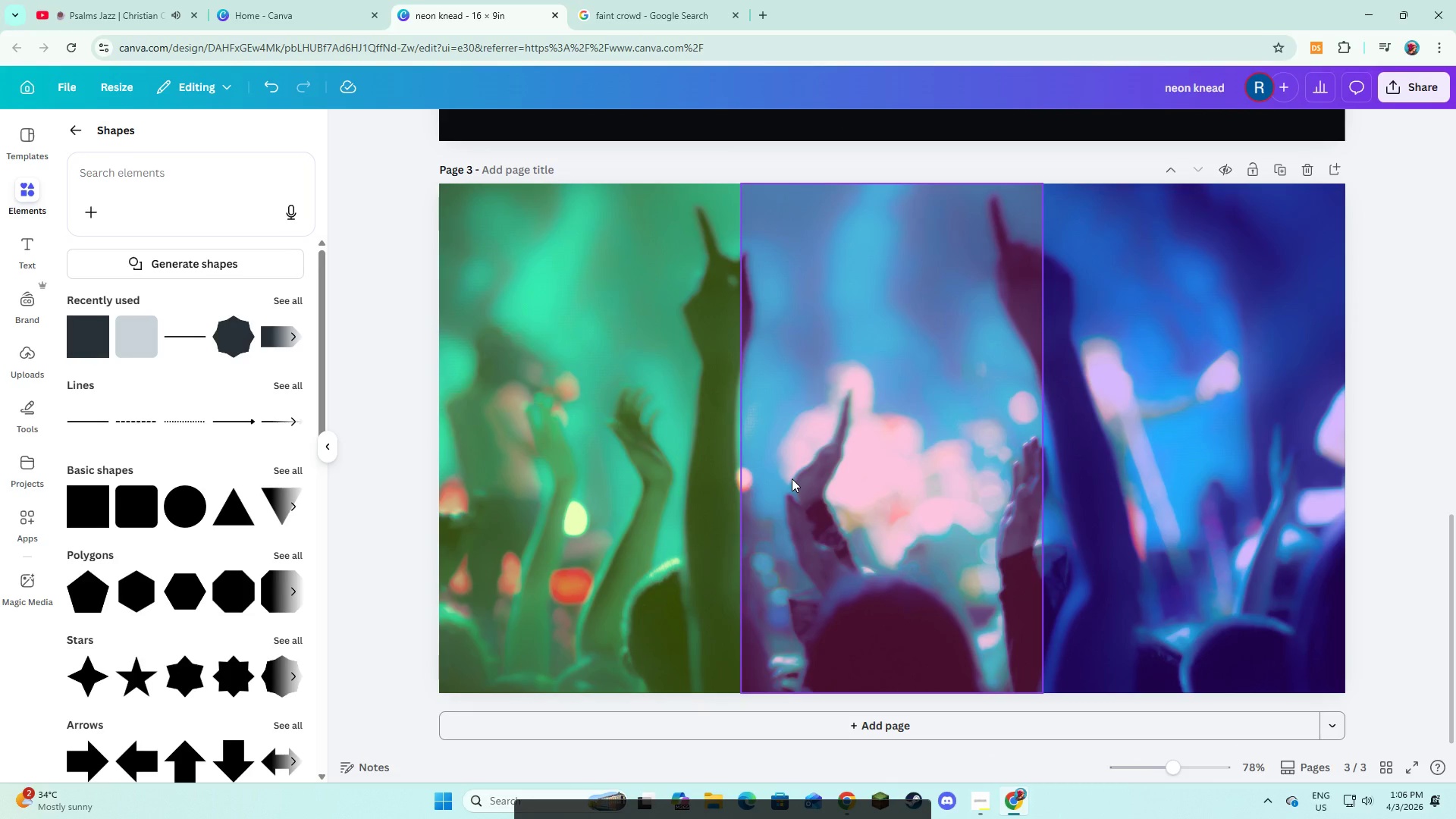 
scroll: coordinate [792, 479], scroll_direction: up, amount: 3.0
 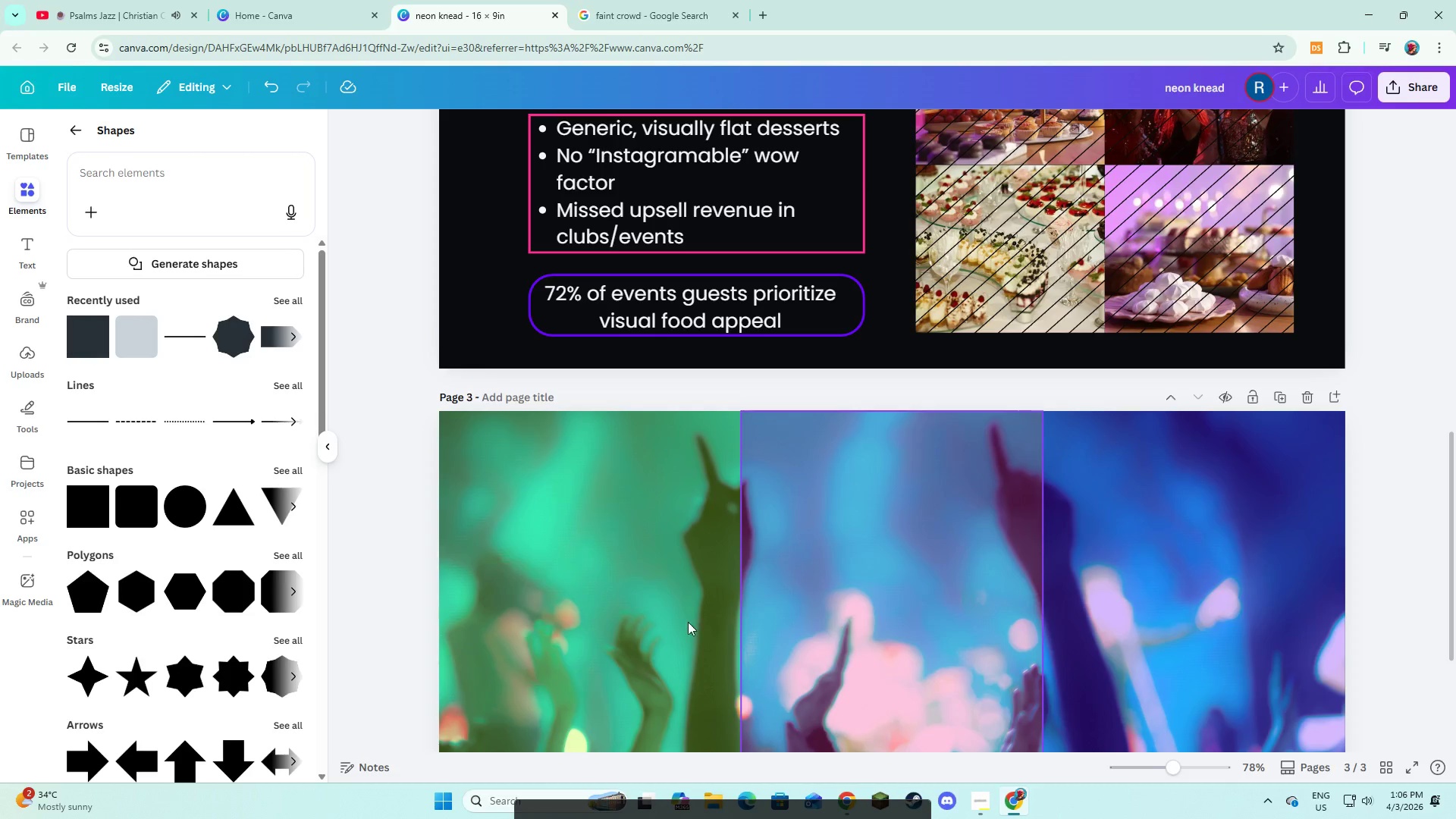 
left_click([594, 611])
 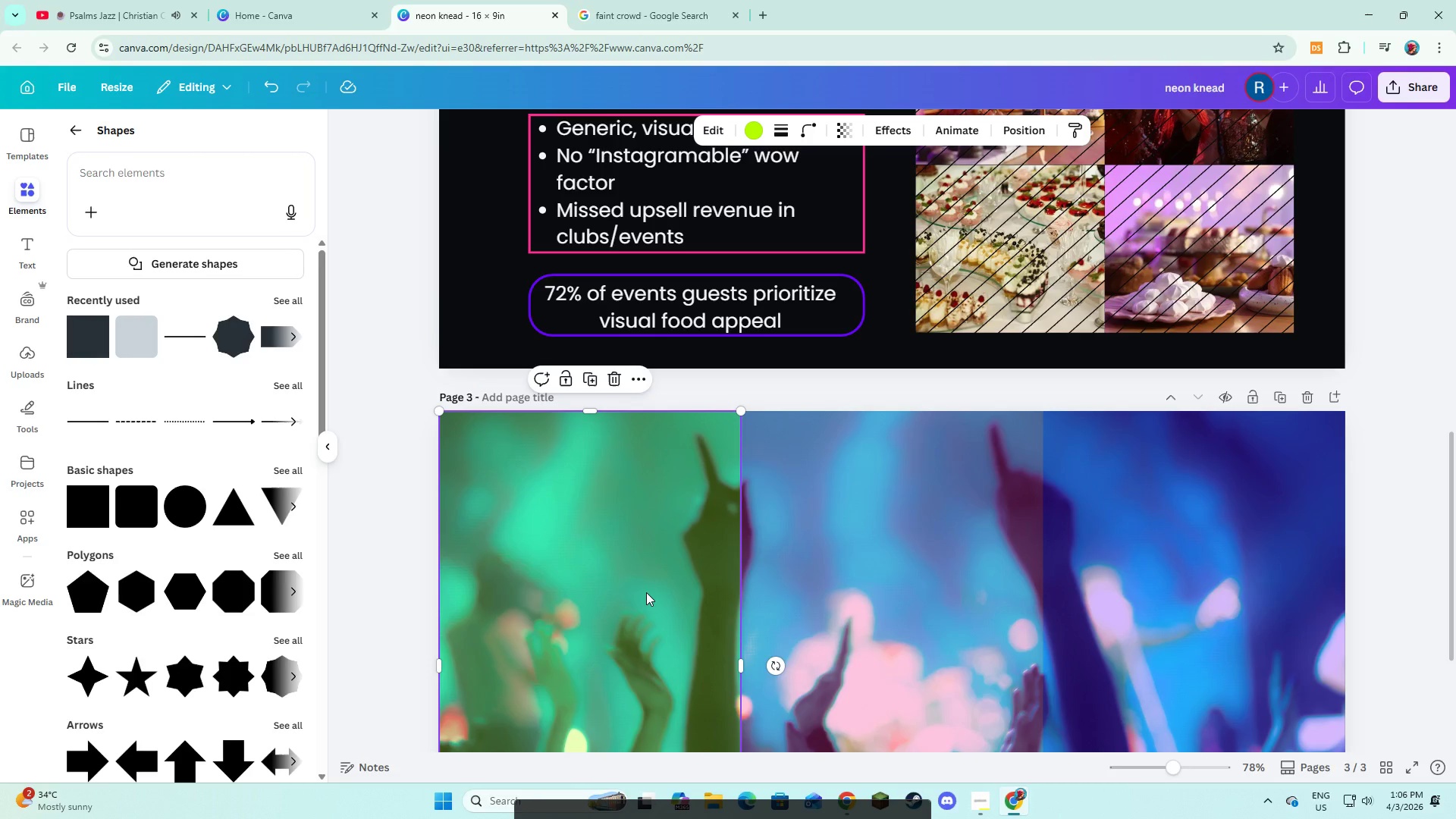 
right_click([642, 582])
 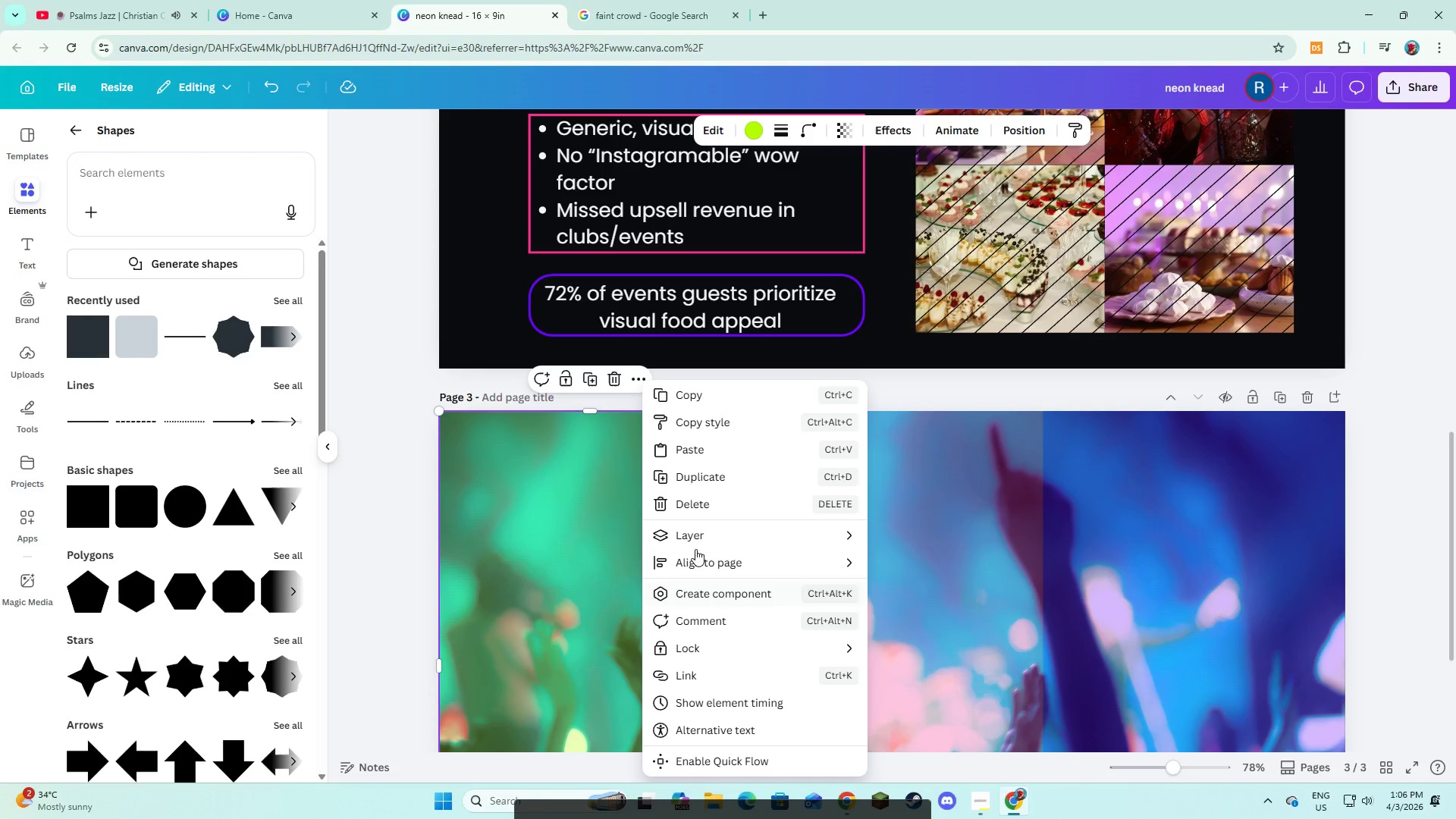 
left_click([696, 532])
 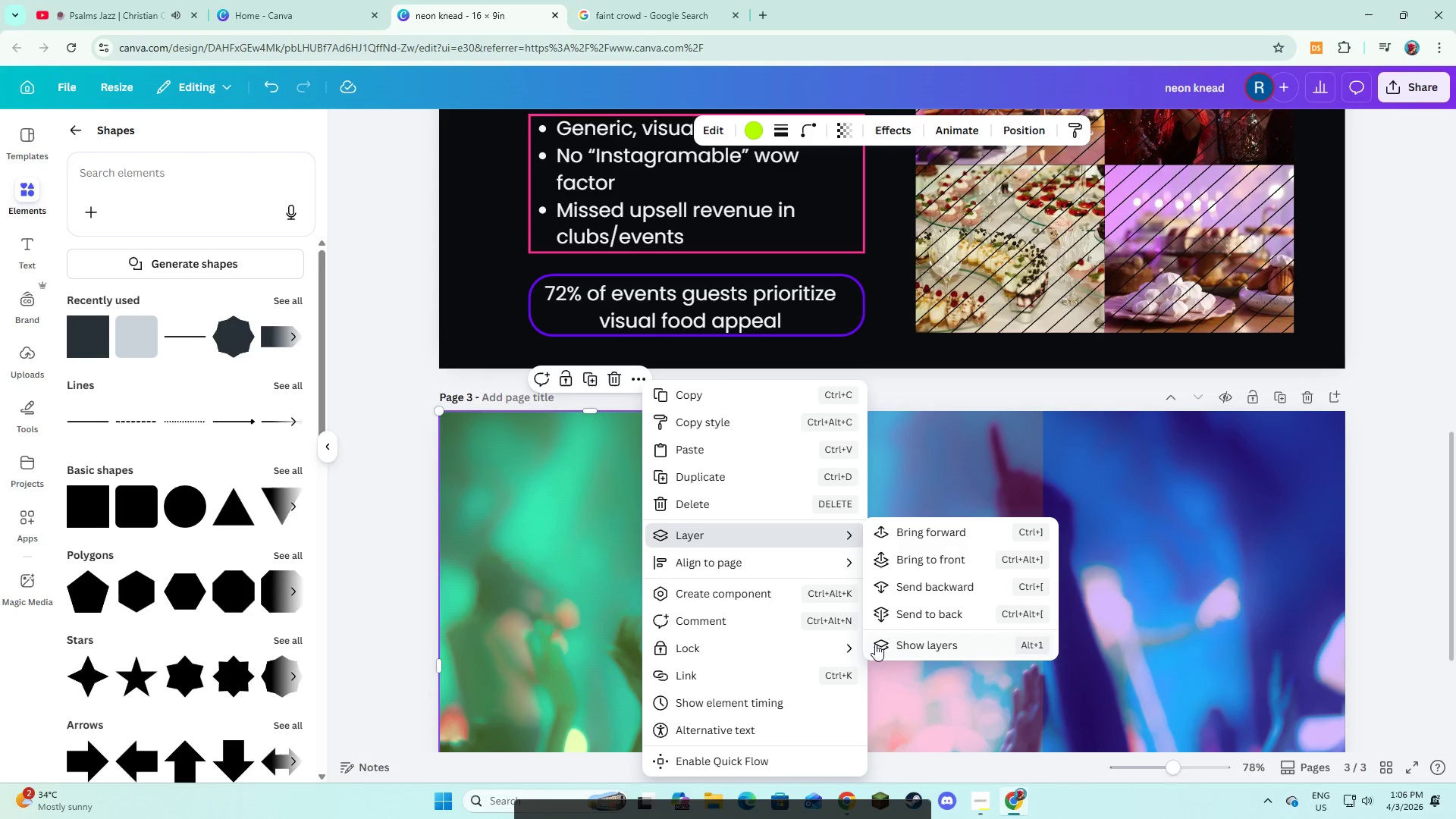 
left_click([886, 646])
 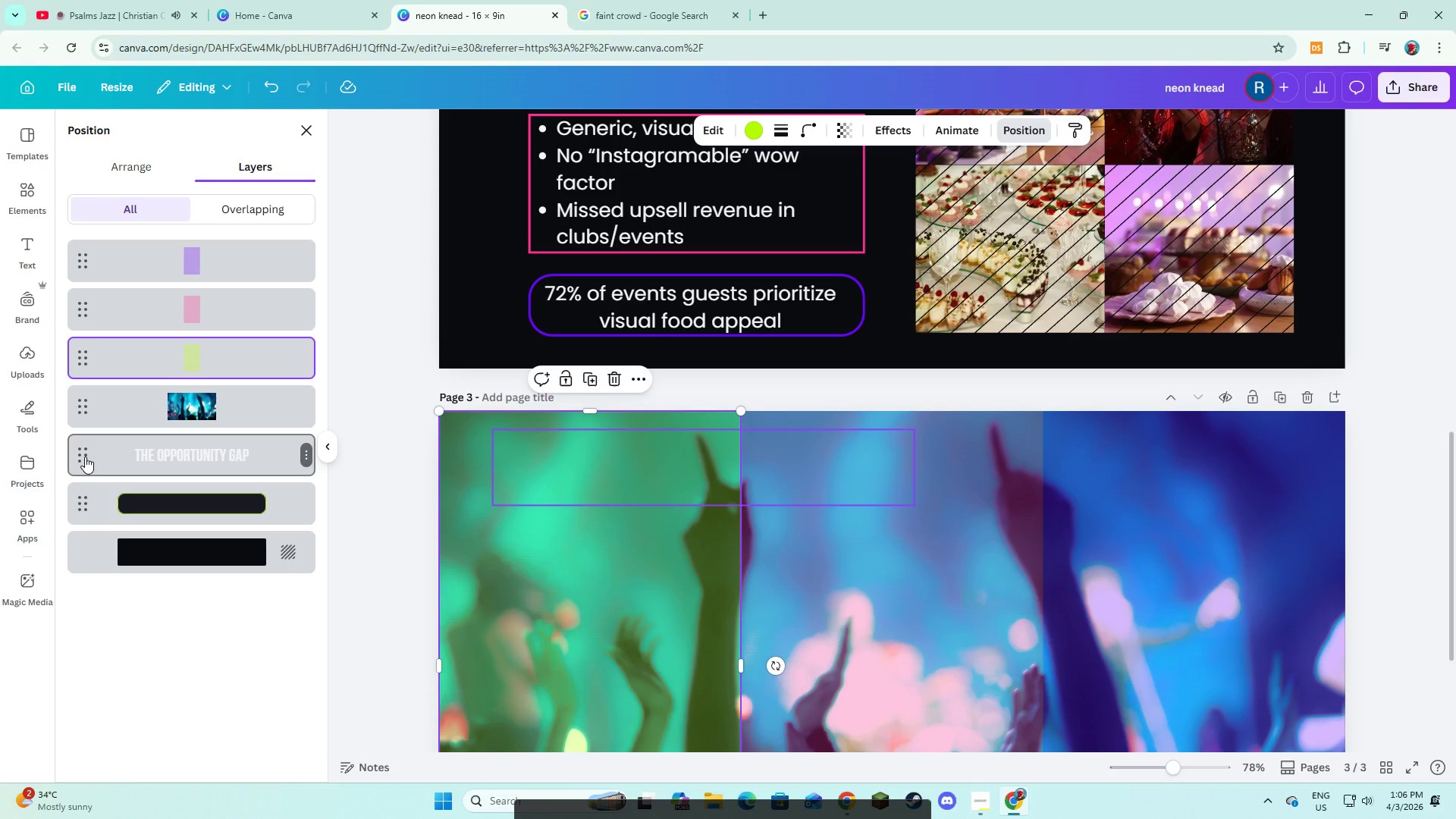 
left_click_drag(start_coordinate=[85, 457], to_coordinate=[77, 255])
 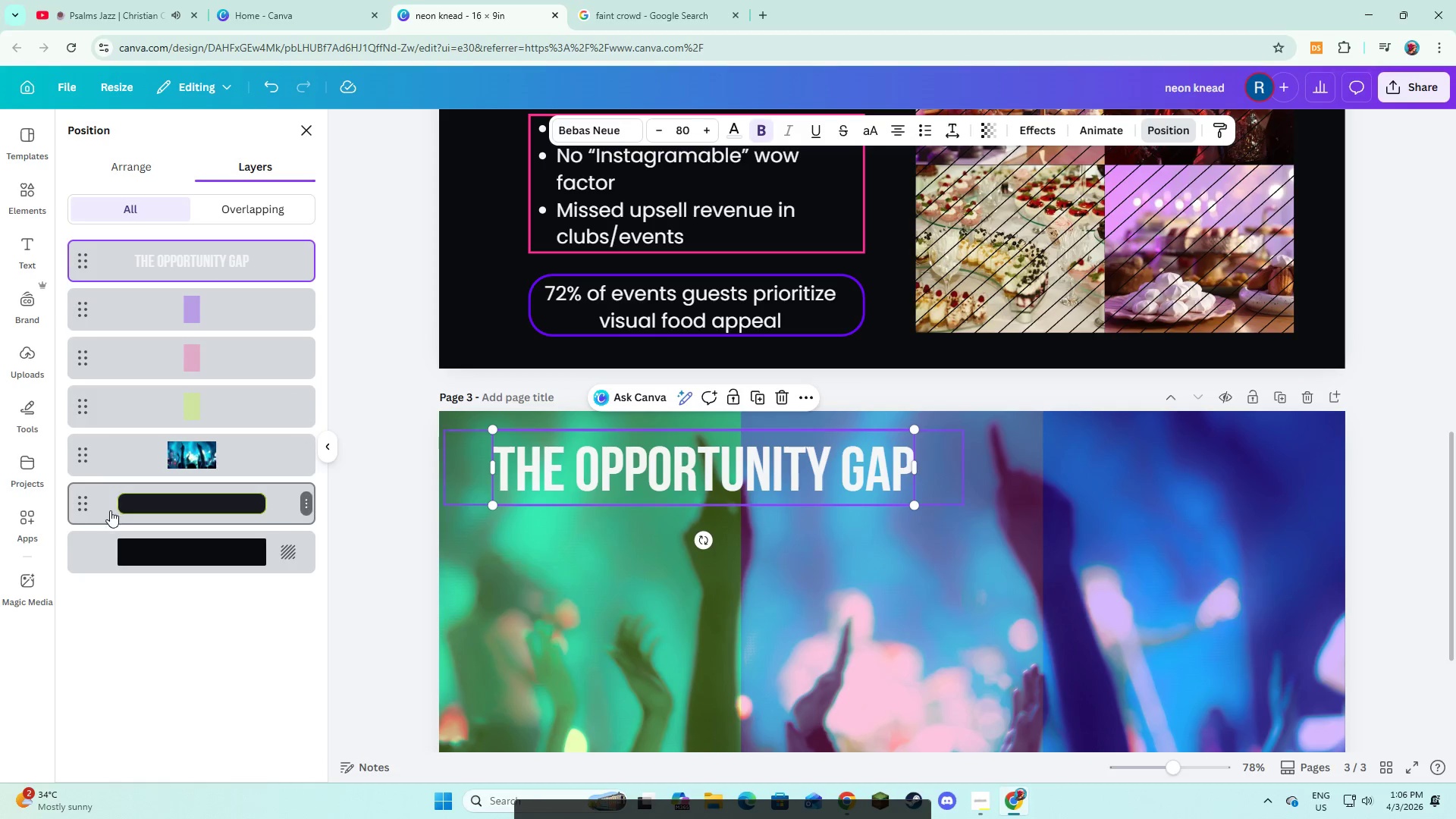 
left_click_drag(start_coordinate=[88, 500], to_coordinate=[82, 287])
 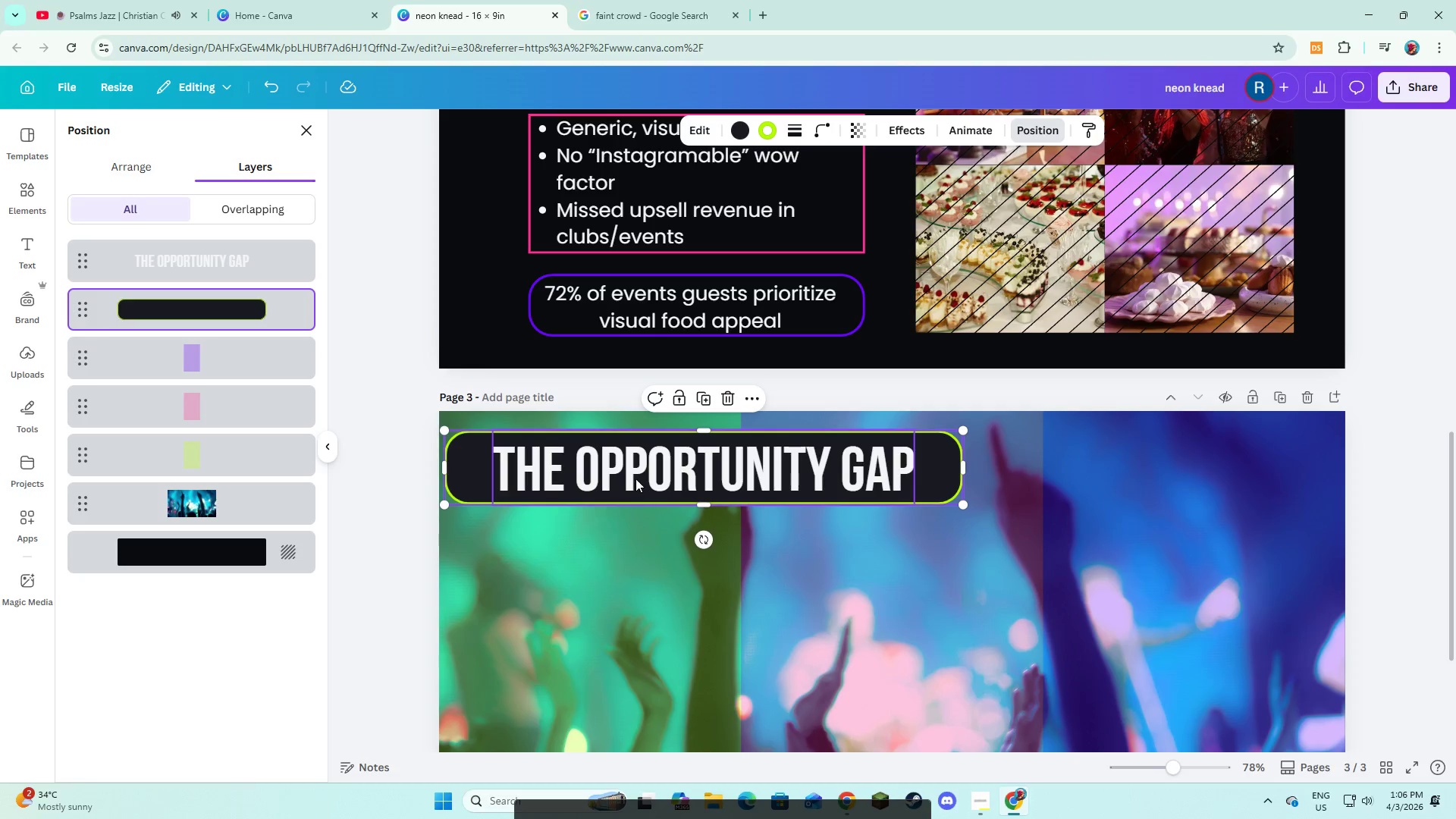 
double_click([635, 476])
 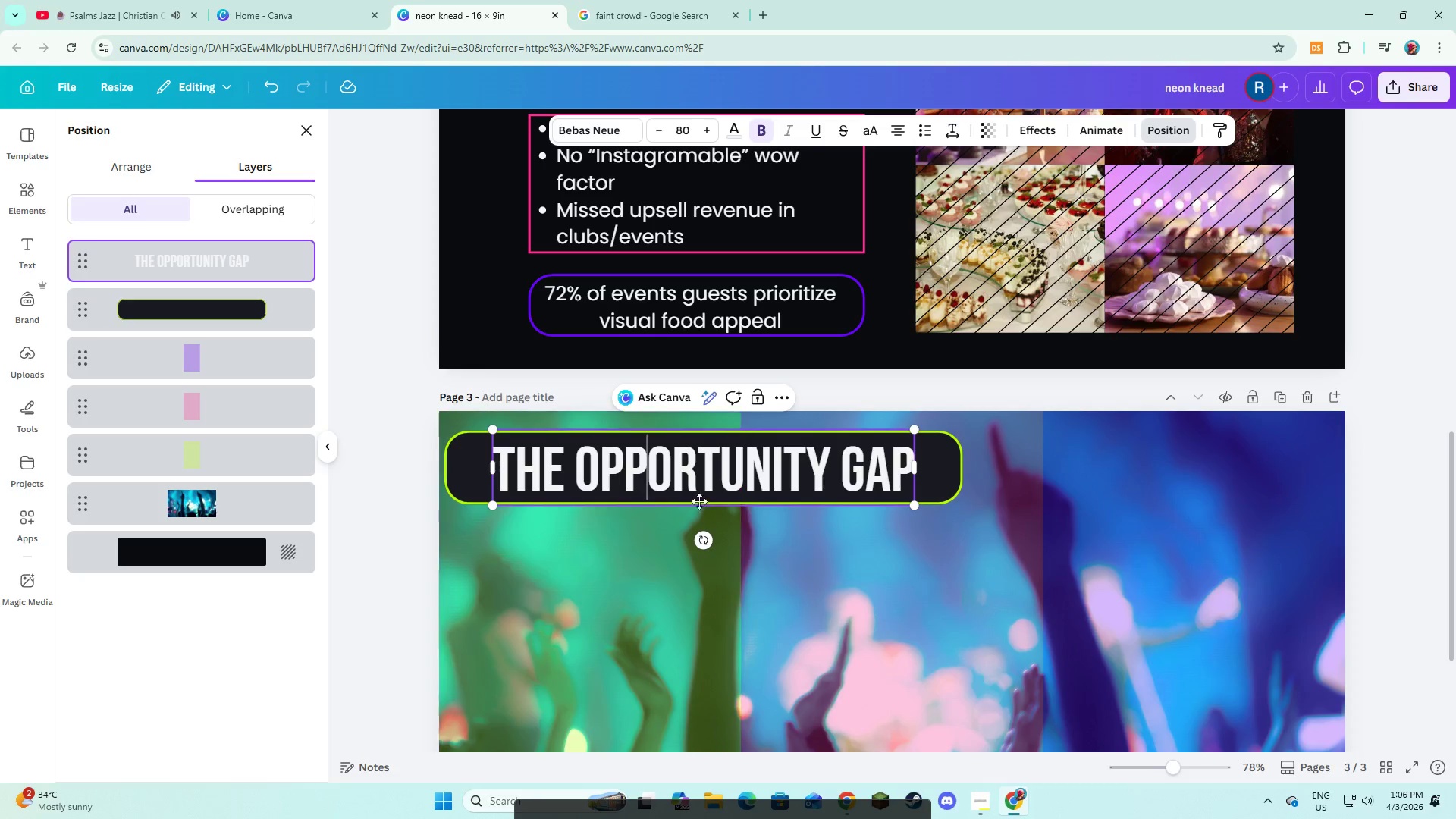 
left_click_drag(start_coordinate=[824, 479], to_coordinate=[586, 484])
 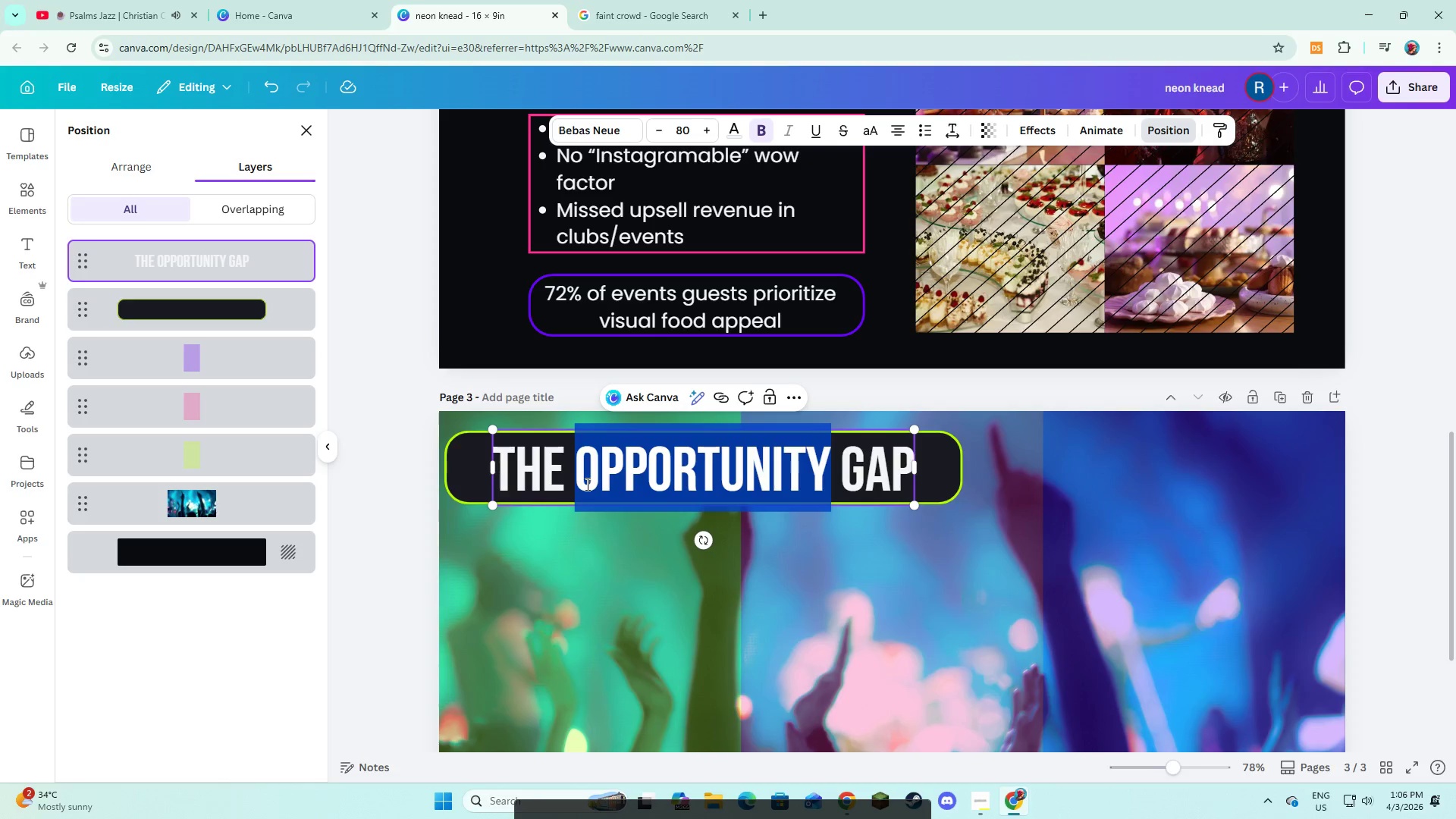 
type(experience)
 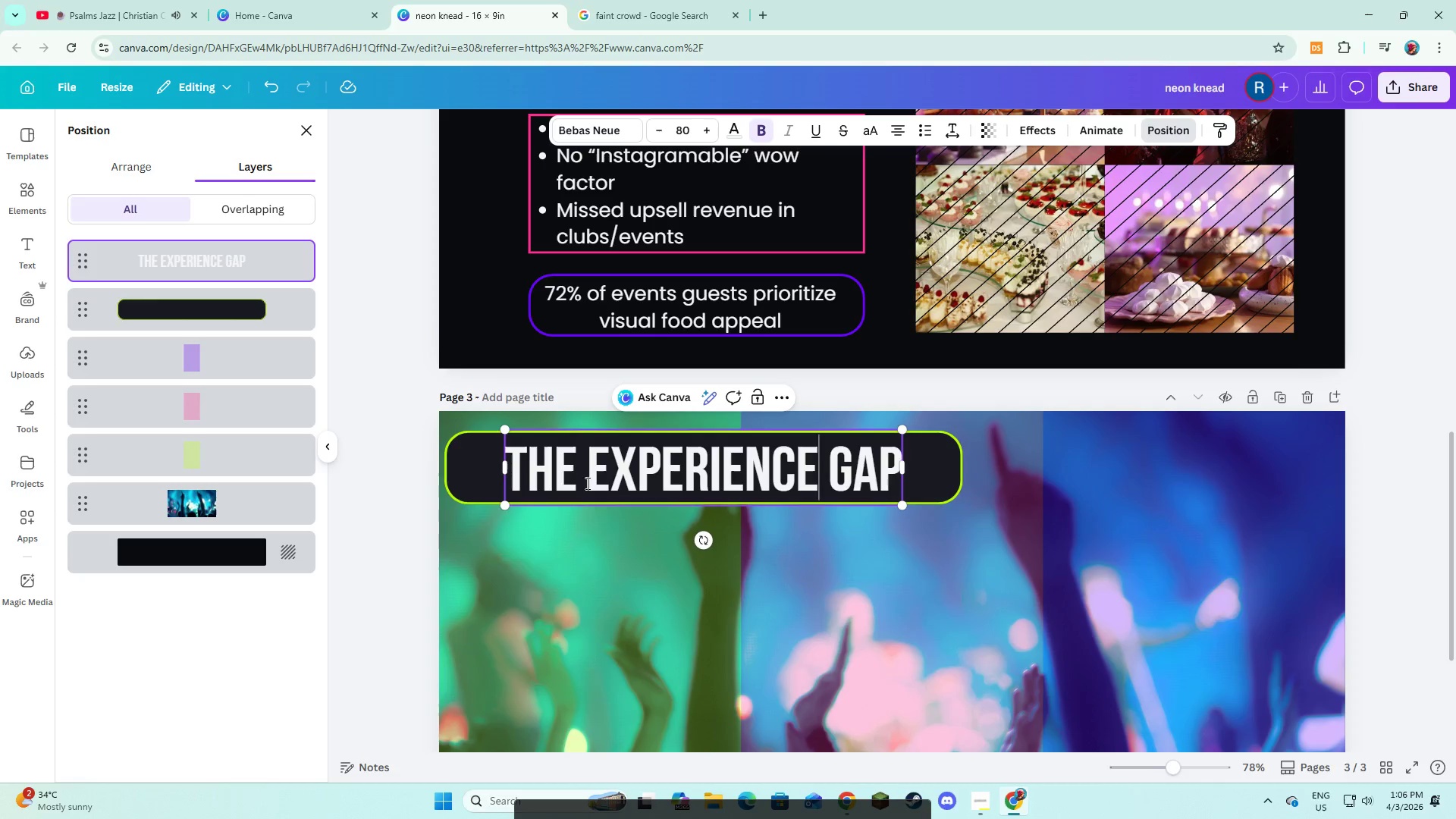 
left_click([606, 573])
 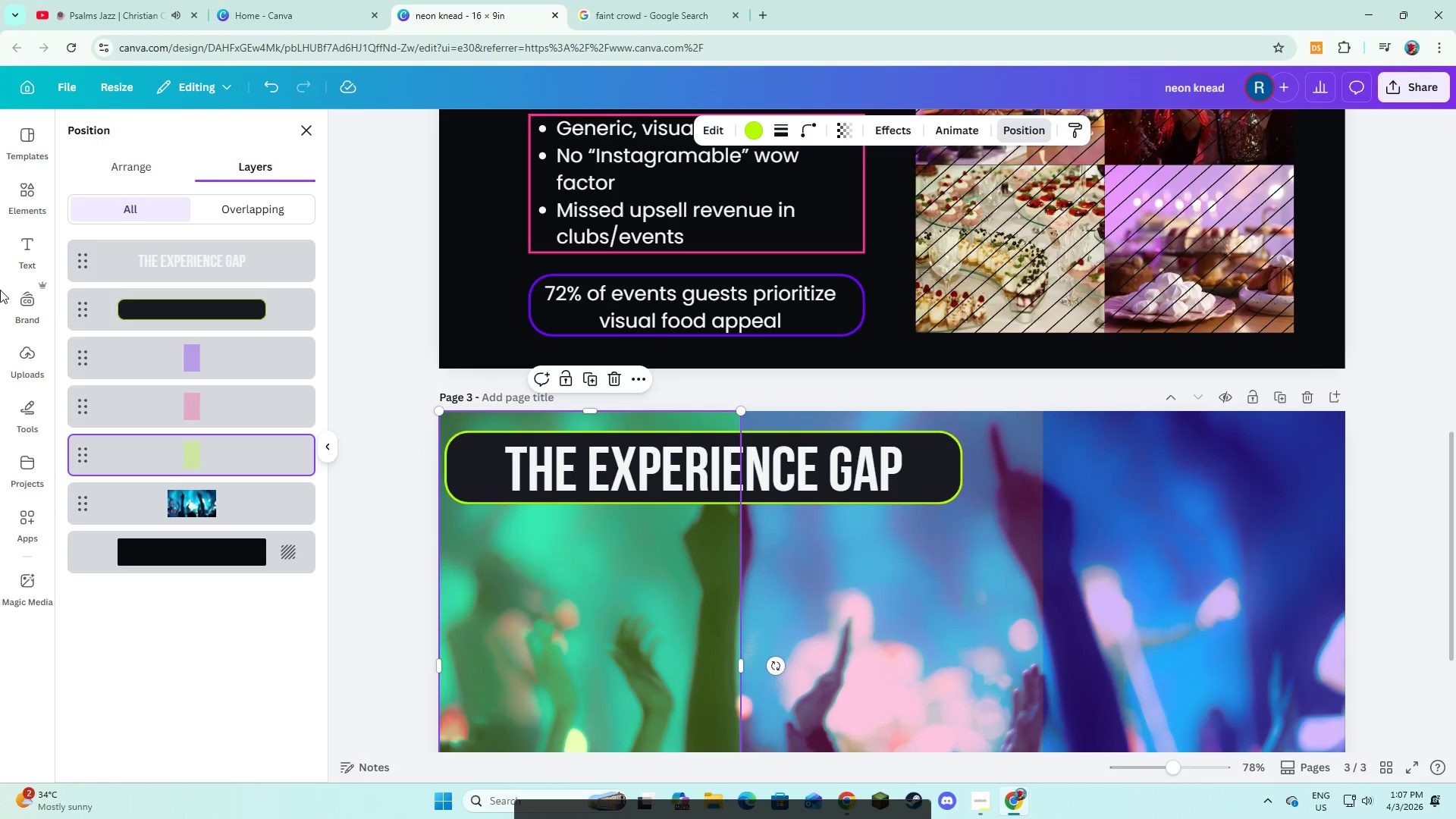 
left_click([19, 261])
 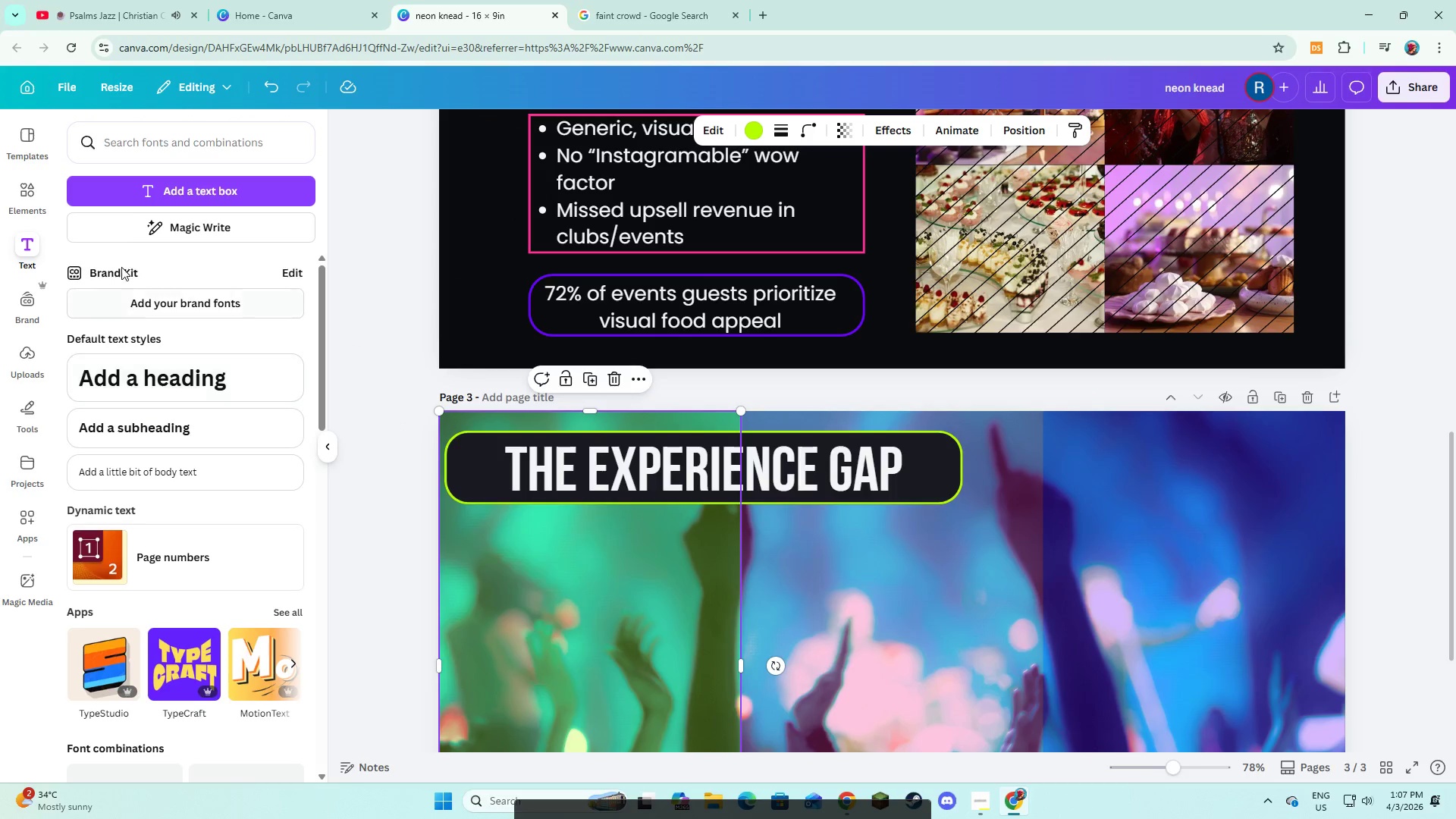 
left_click([132, 201])
 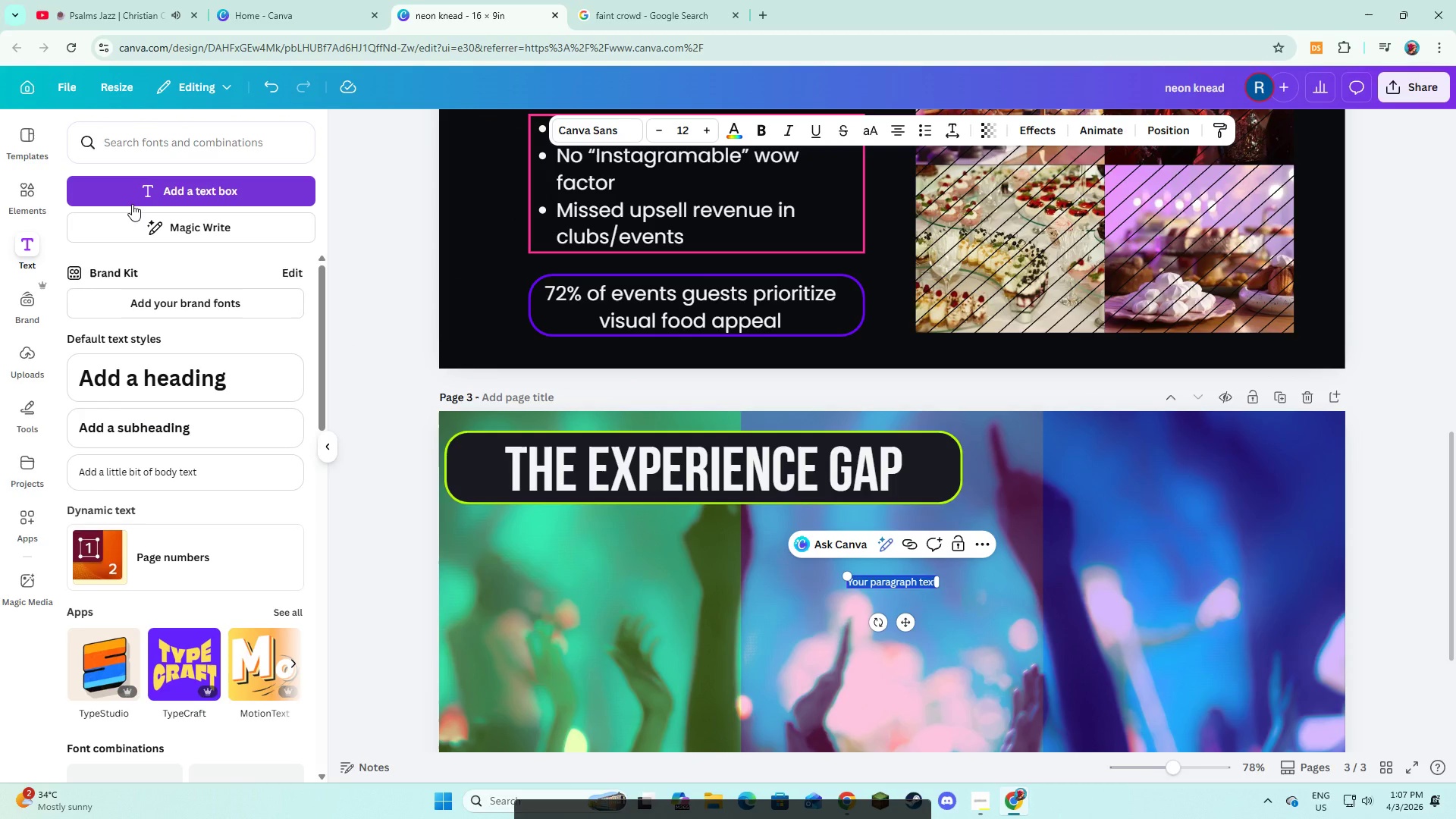 
type(Nightlife venues invest millions in immersive environments-yet food remains visually outdated.)
 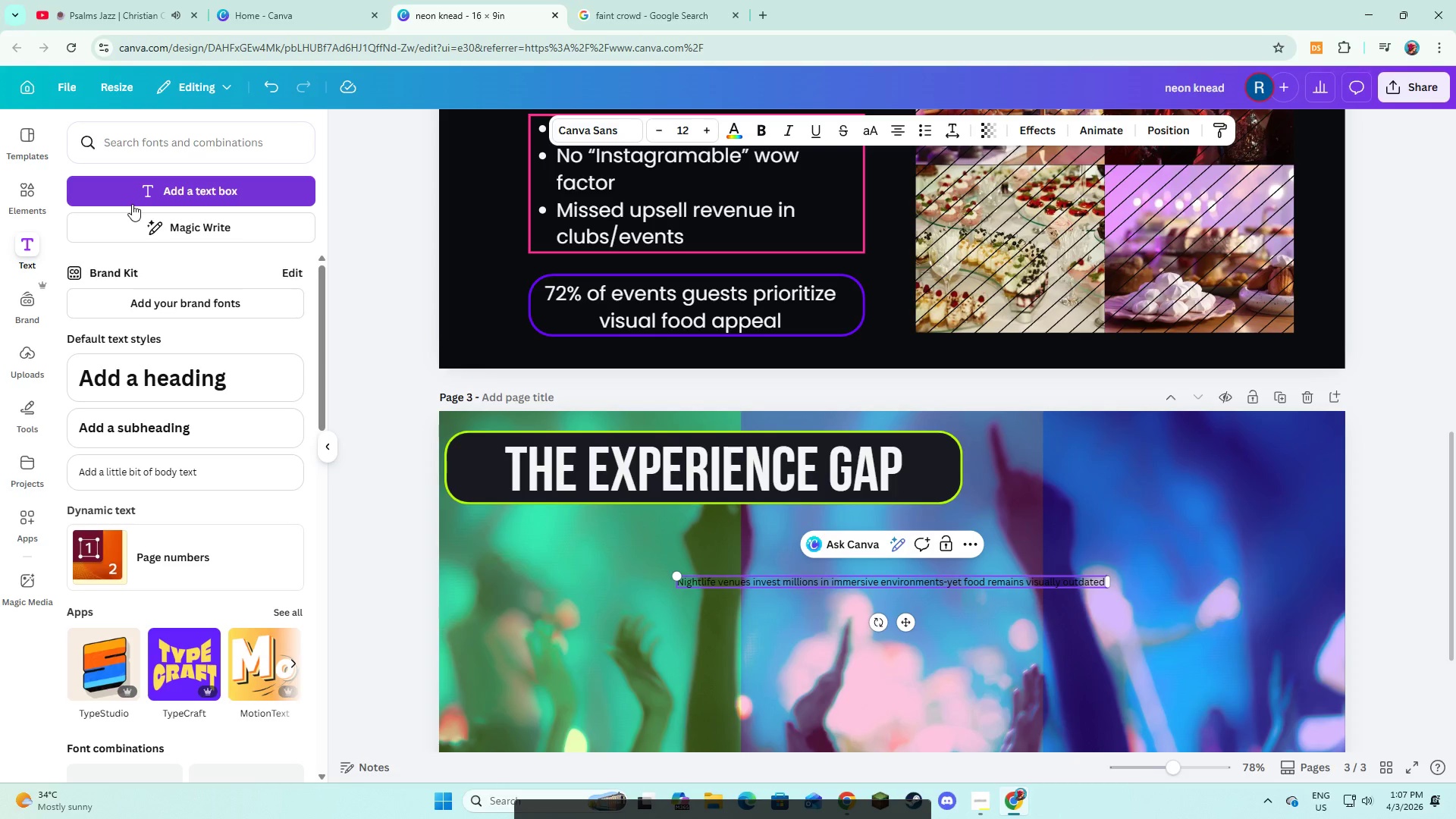 
key(Control+A)
 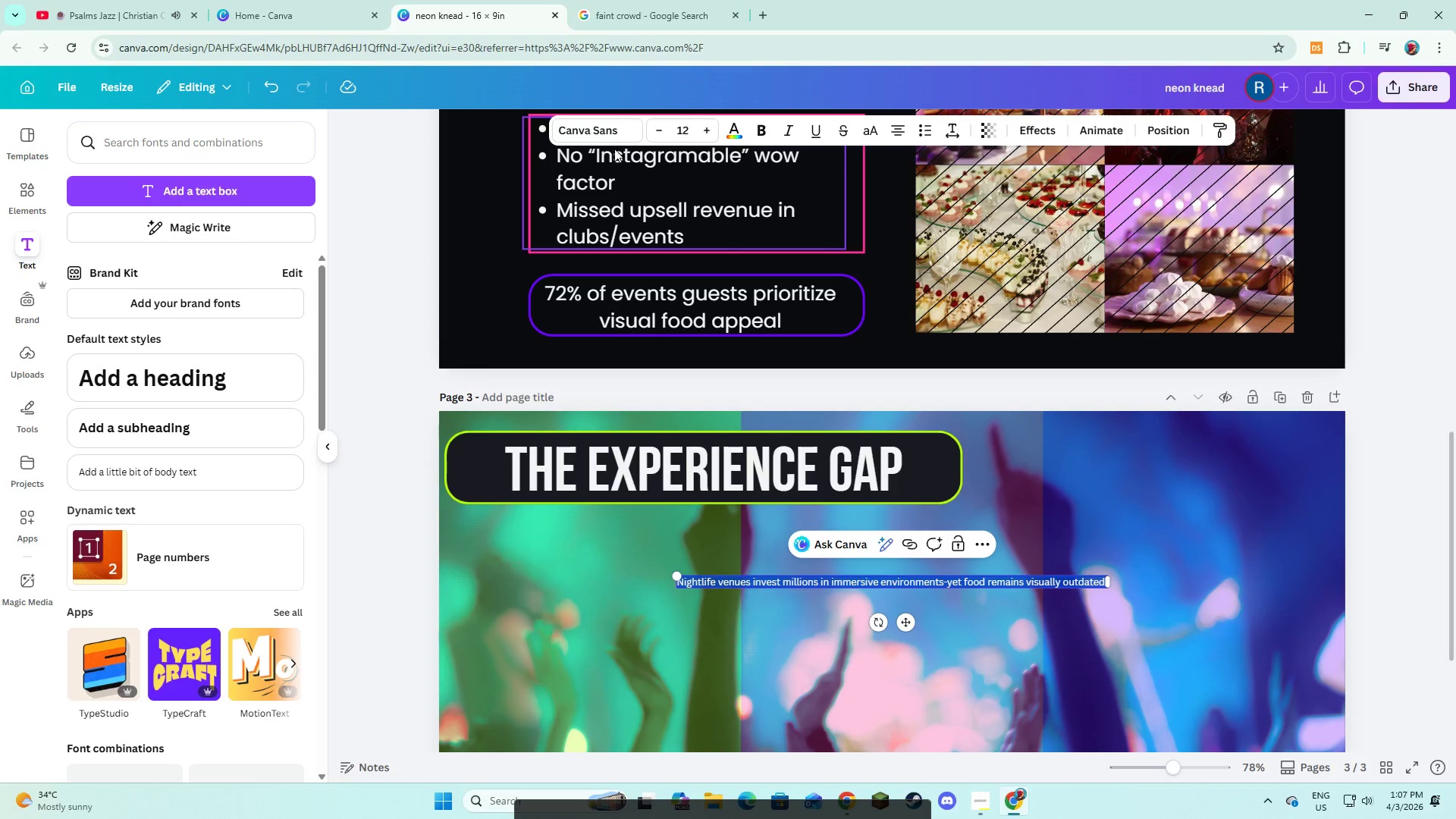 
left_click([617, 138])
 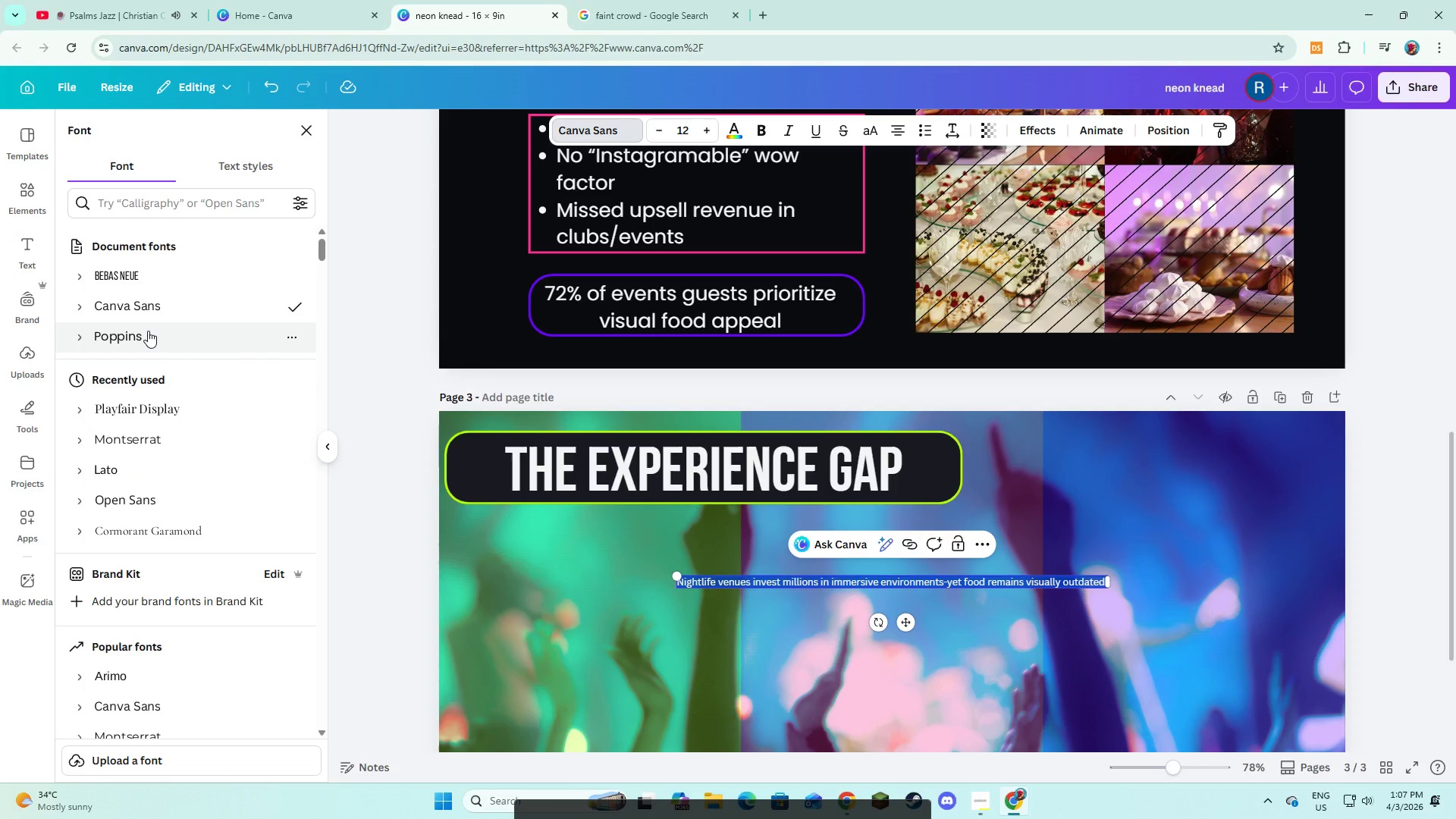 
left_click([148, 331])
 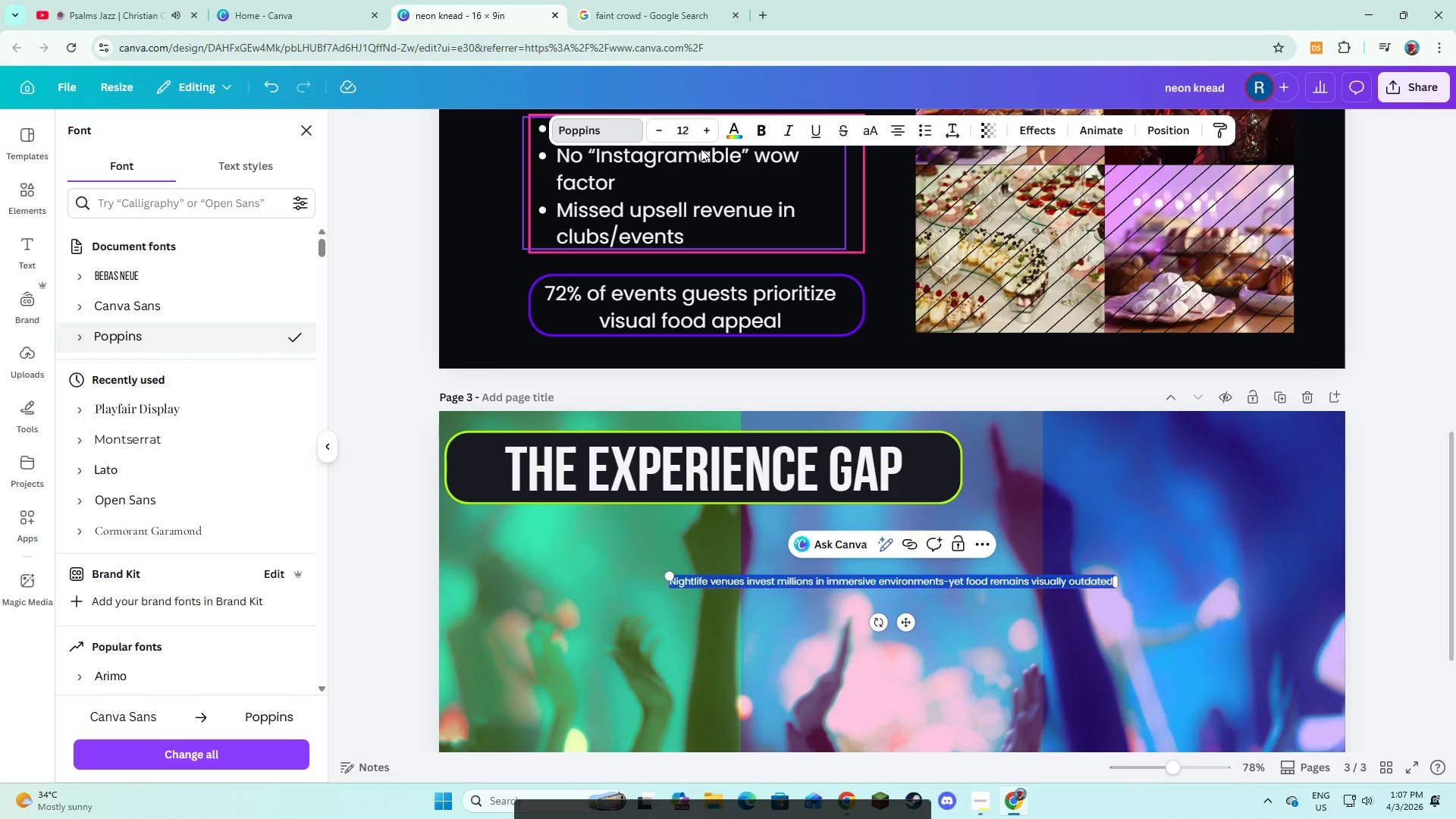 
double_click([711, 124])
 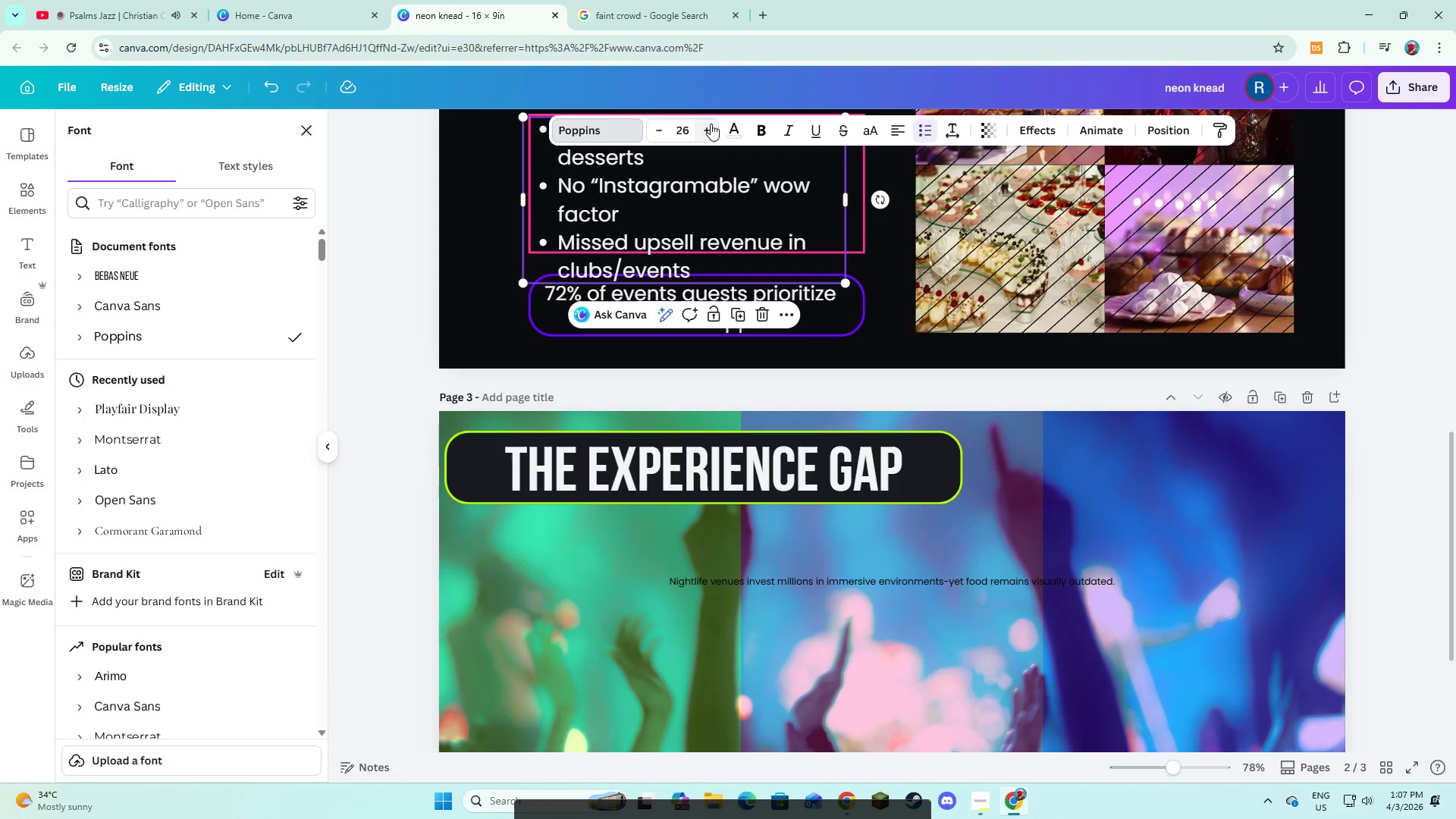 
triple_click([711, 124])
 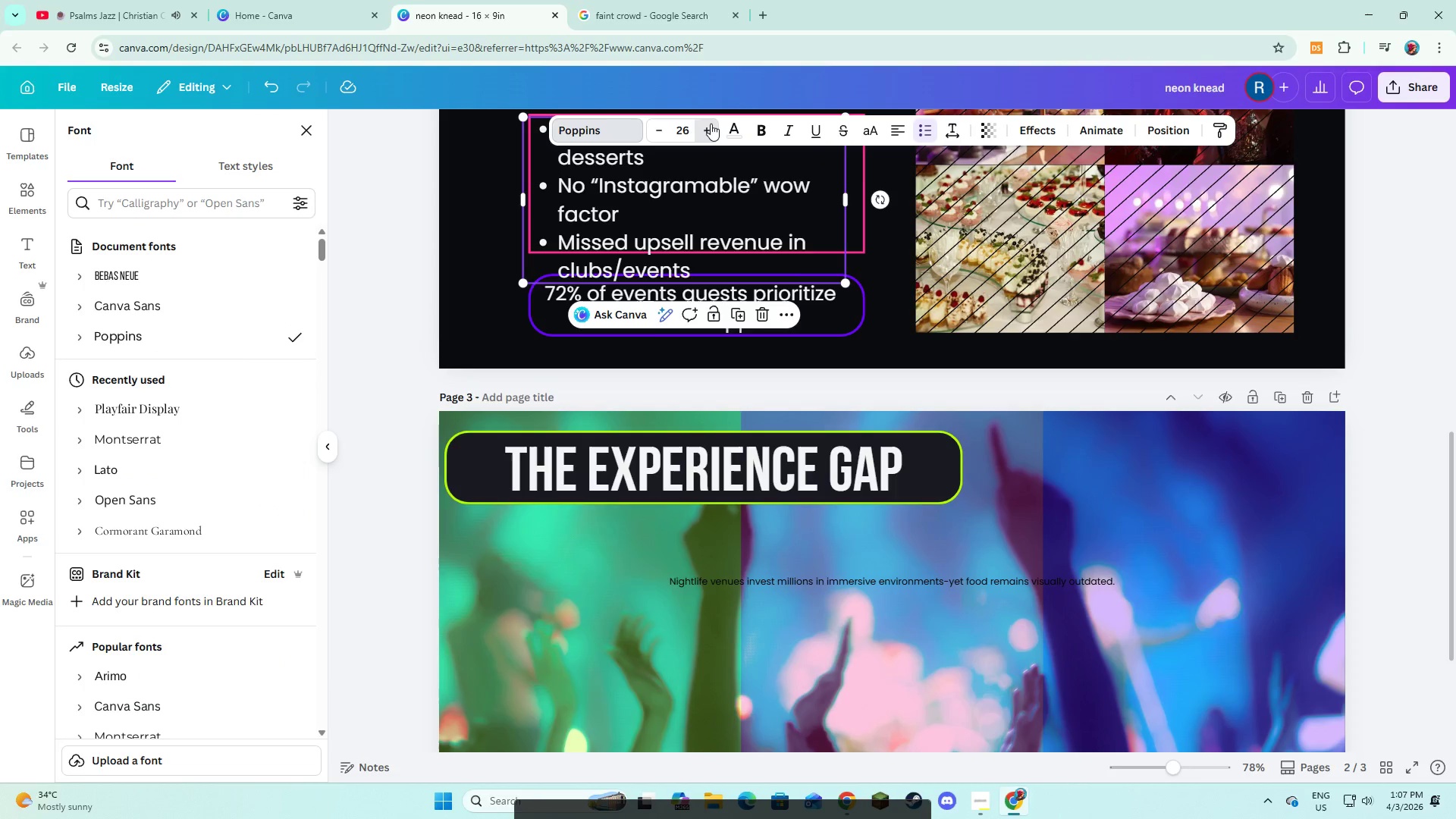 
triple_click([711, 124])
 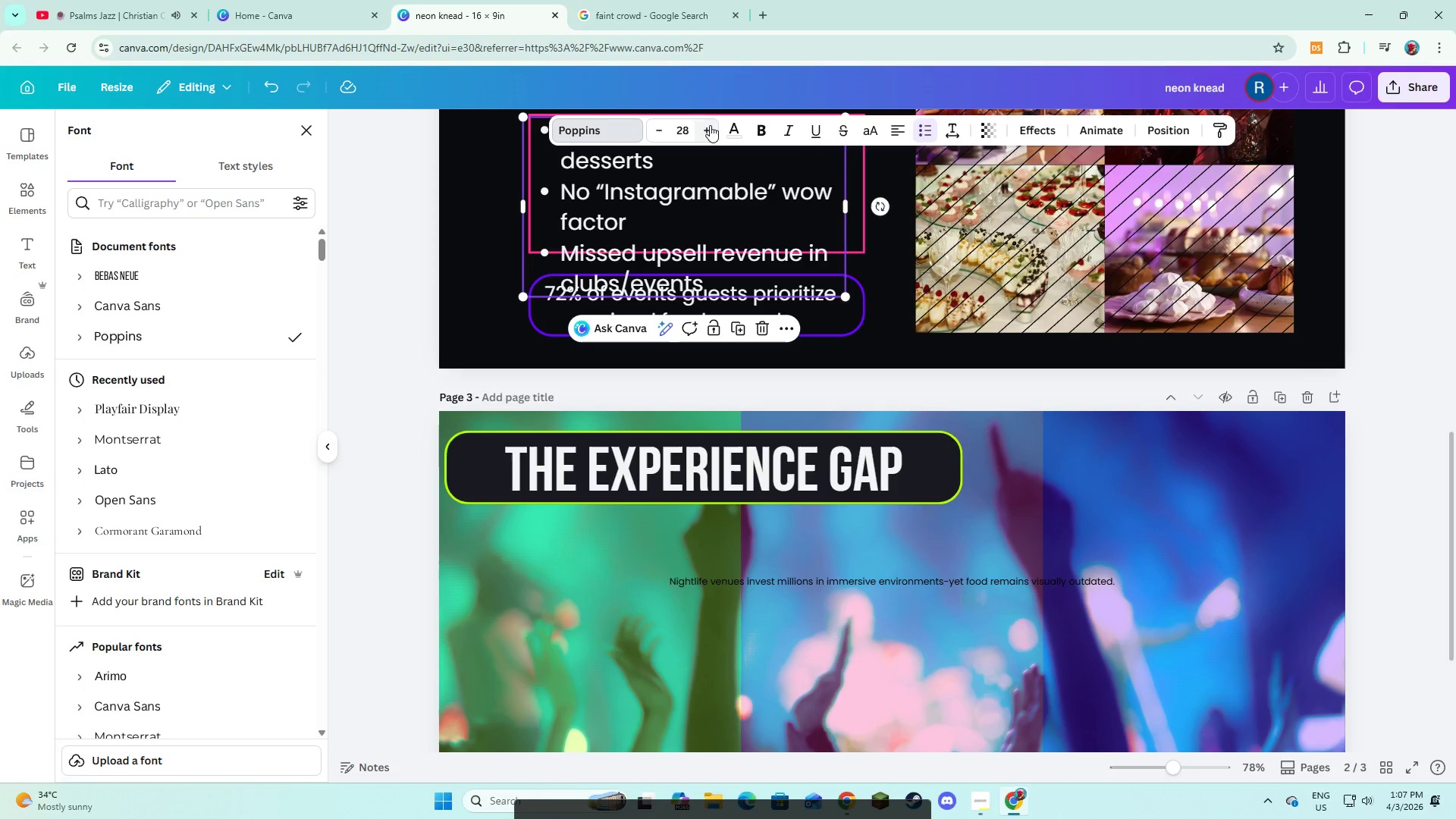 
key(Control+ControlLeft)
 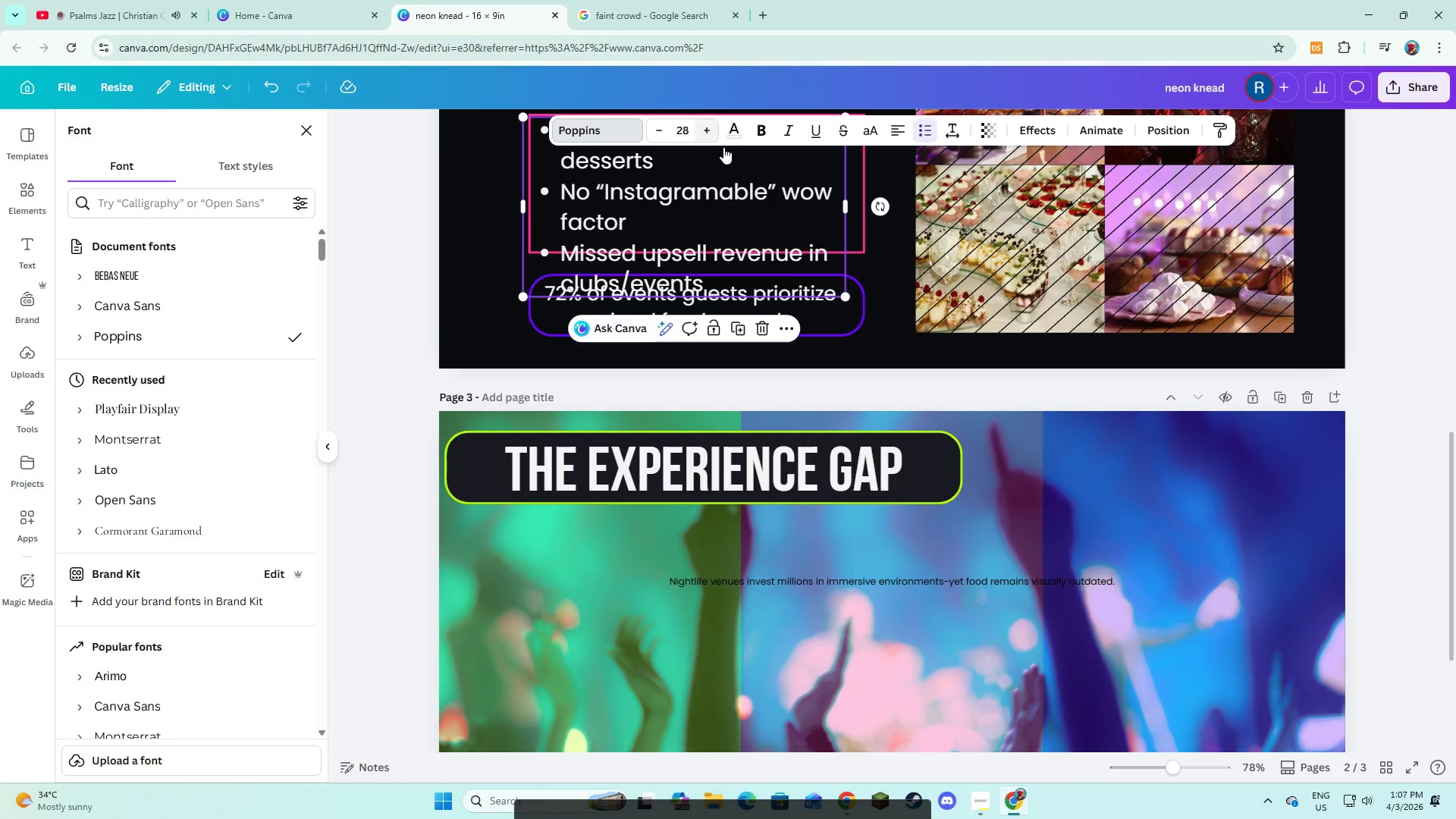 
key(Control+Z)
 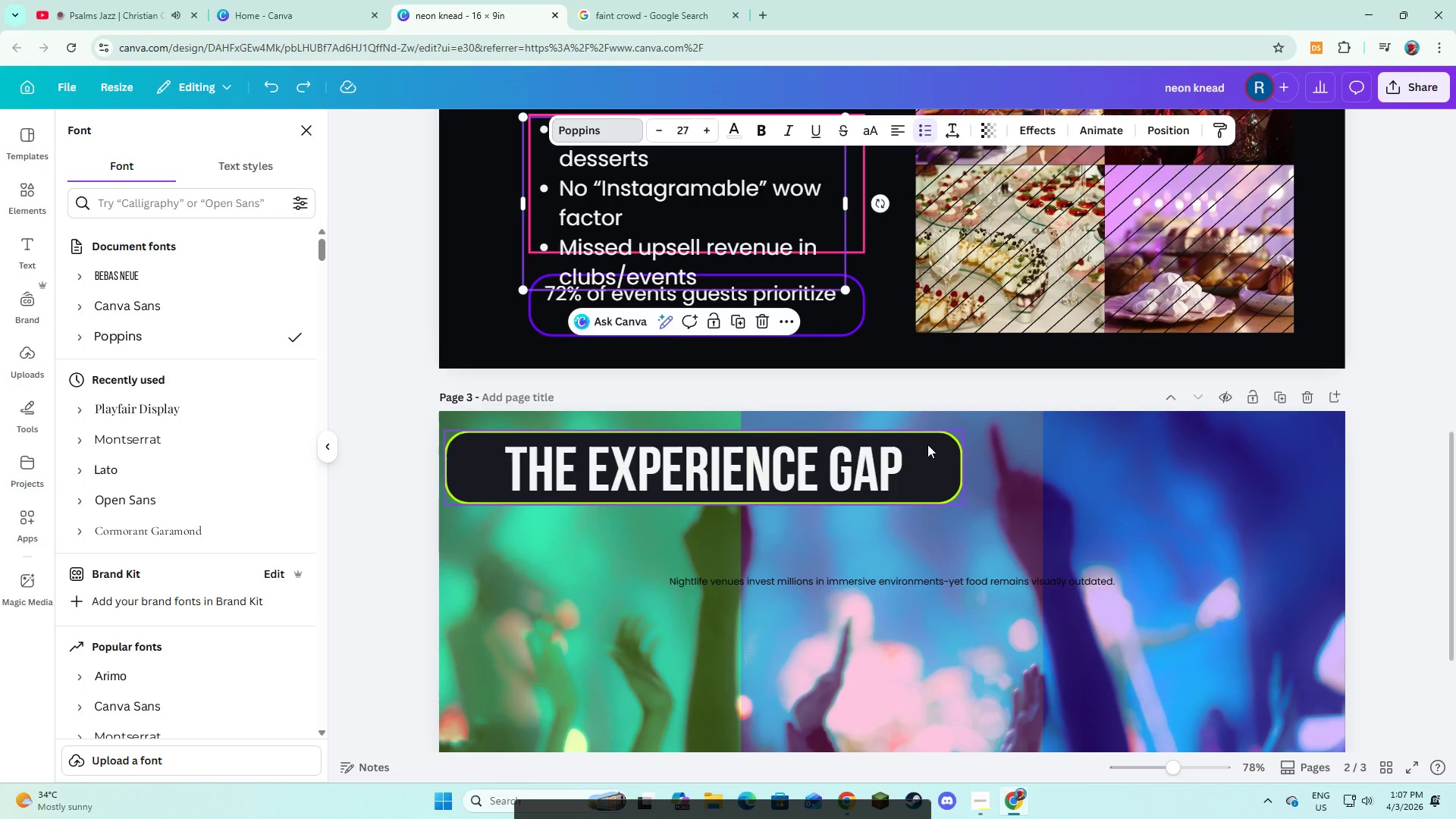 
key(Control+Z)
 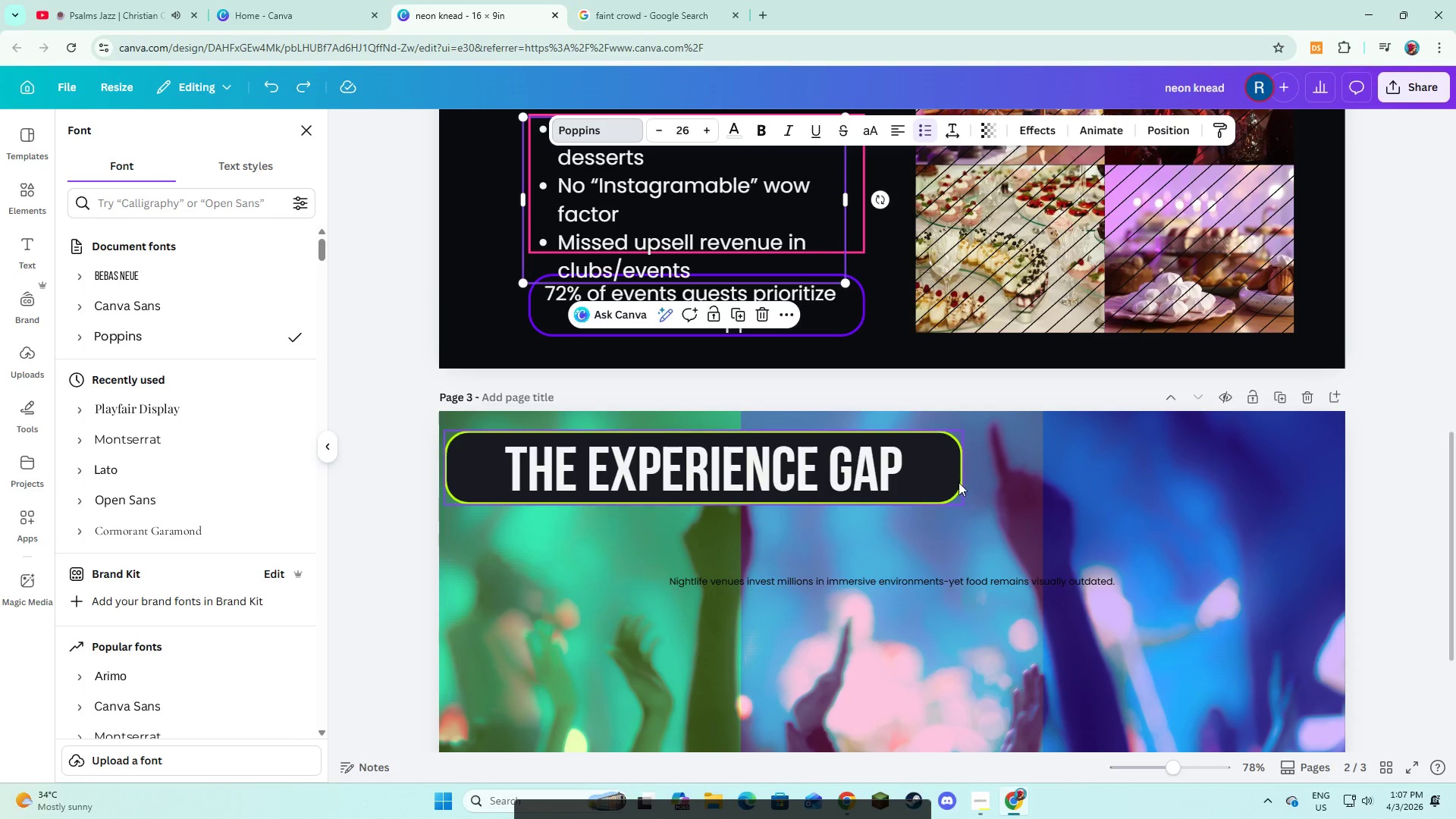 
key(Control+Z)
 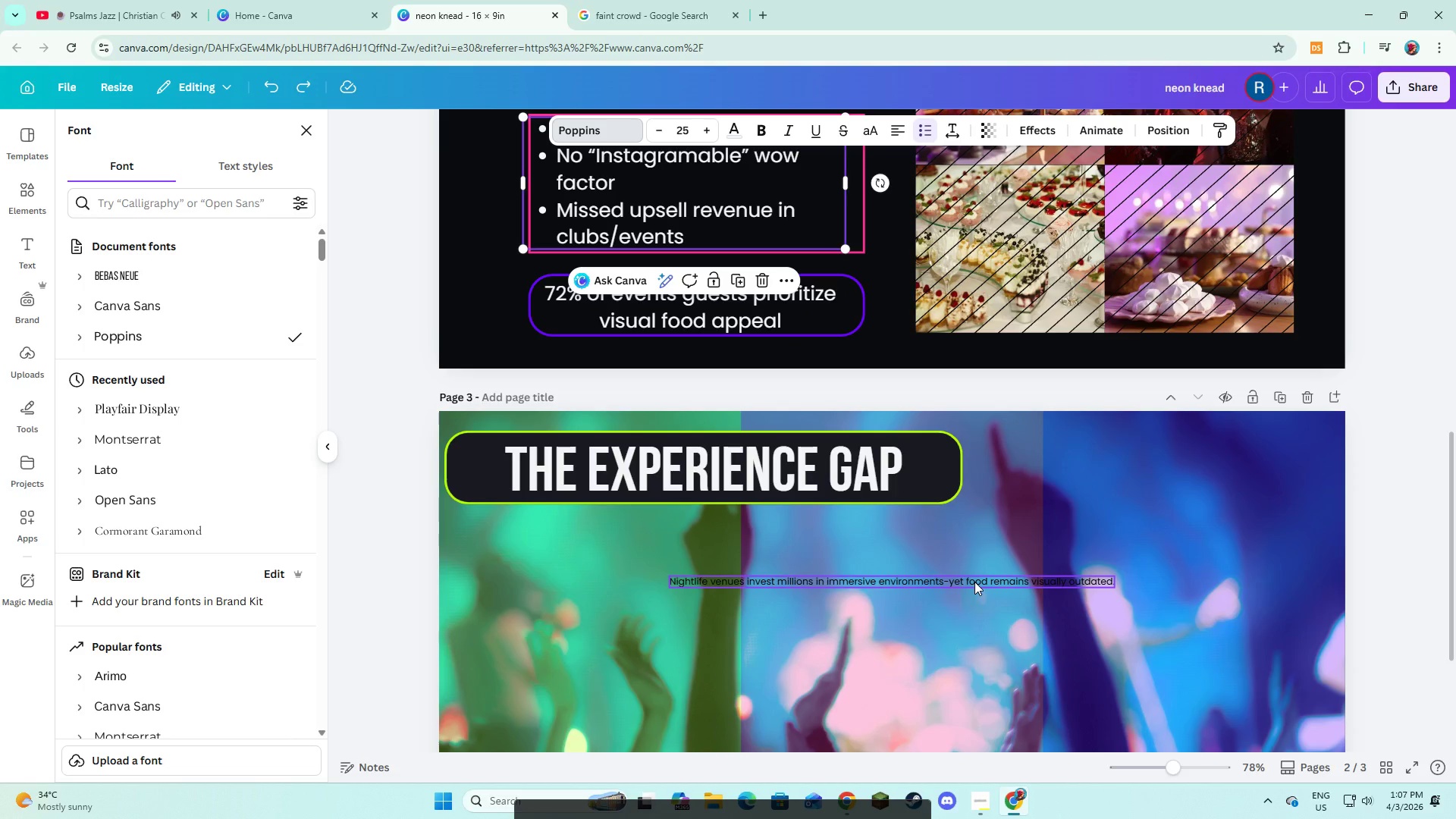 
key(Control+Z)
 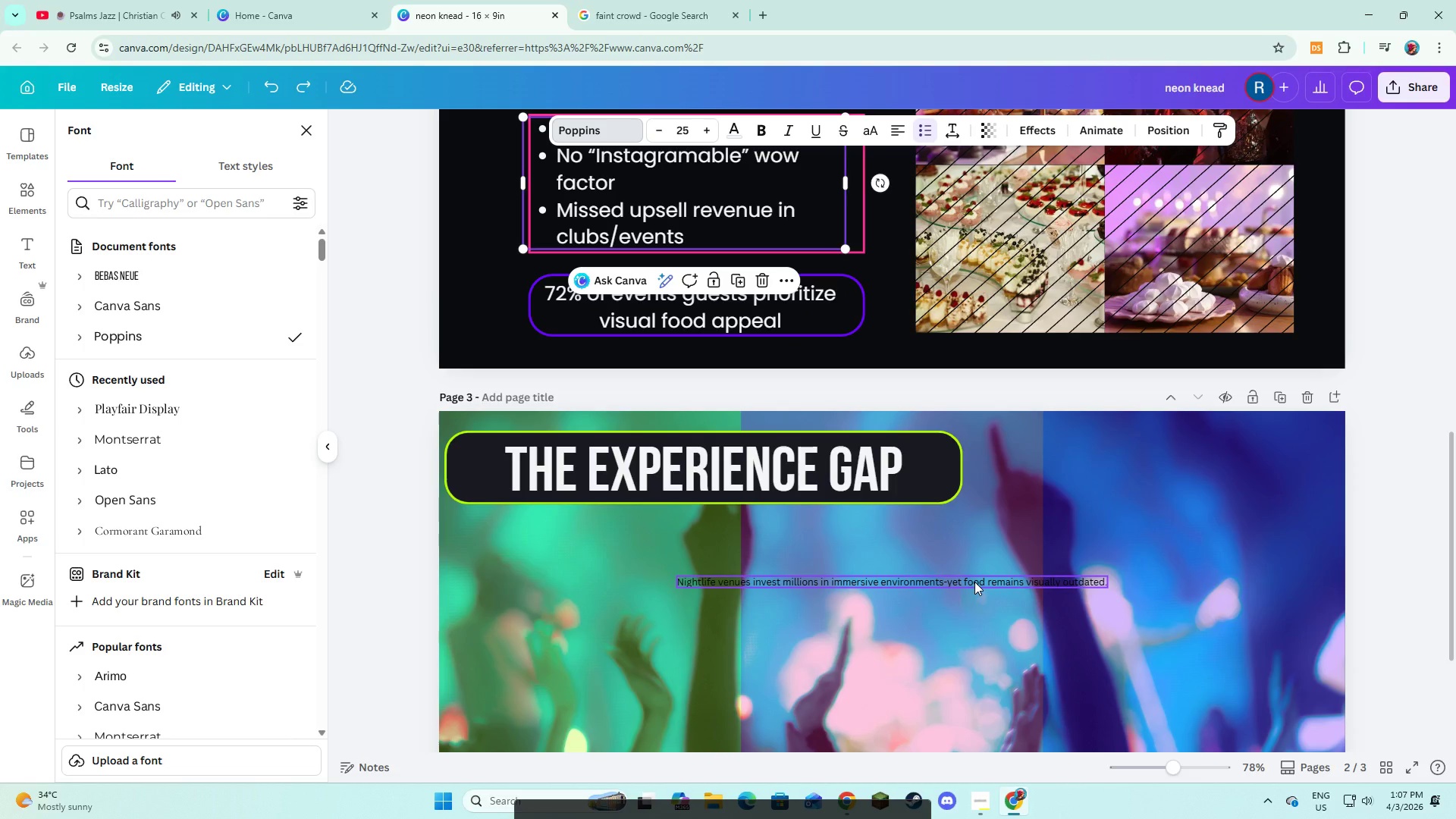 
left_click([974, 582])
 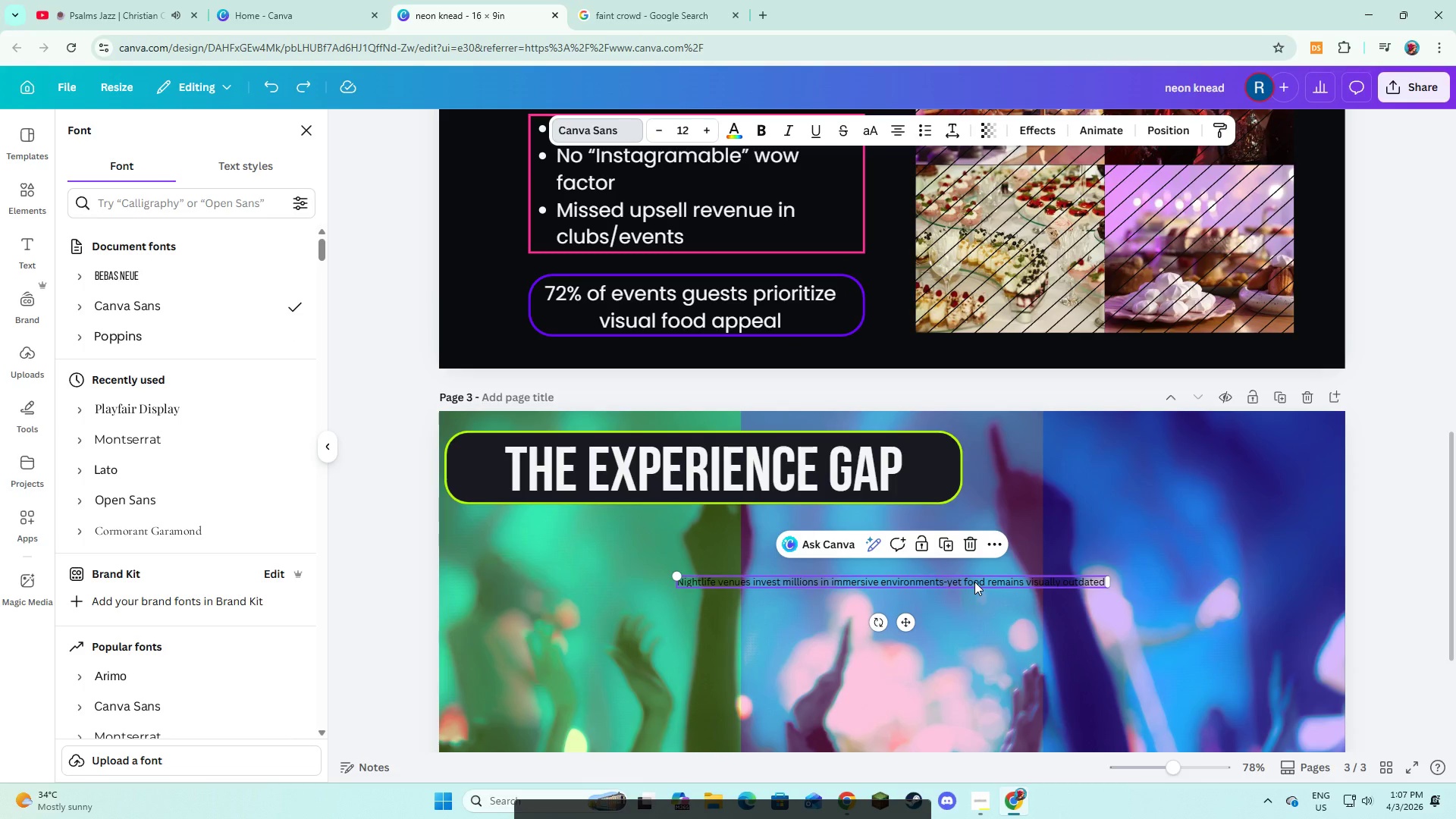 
hold_key(key=ControlLeft, duration=0.88)
 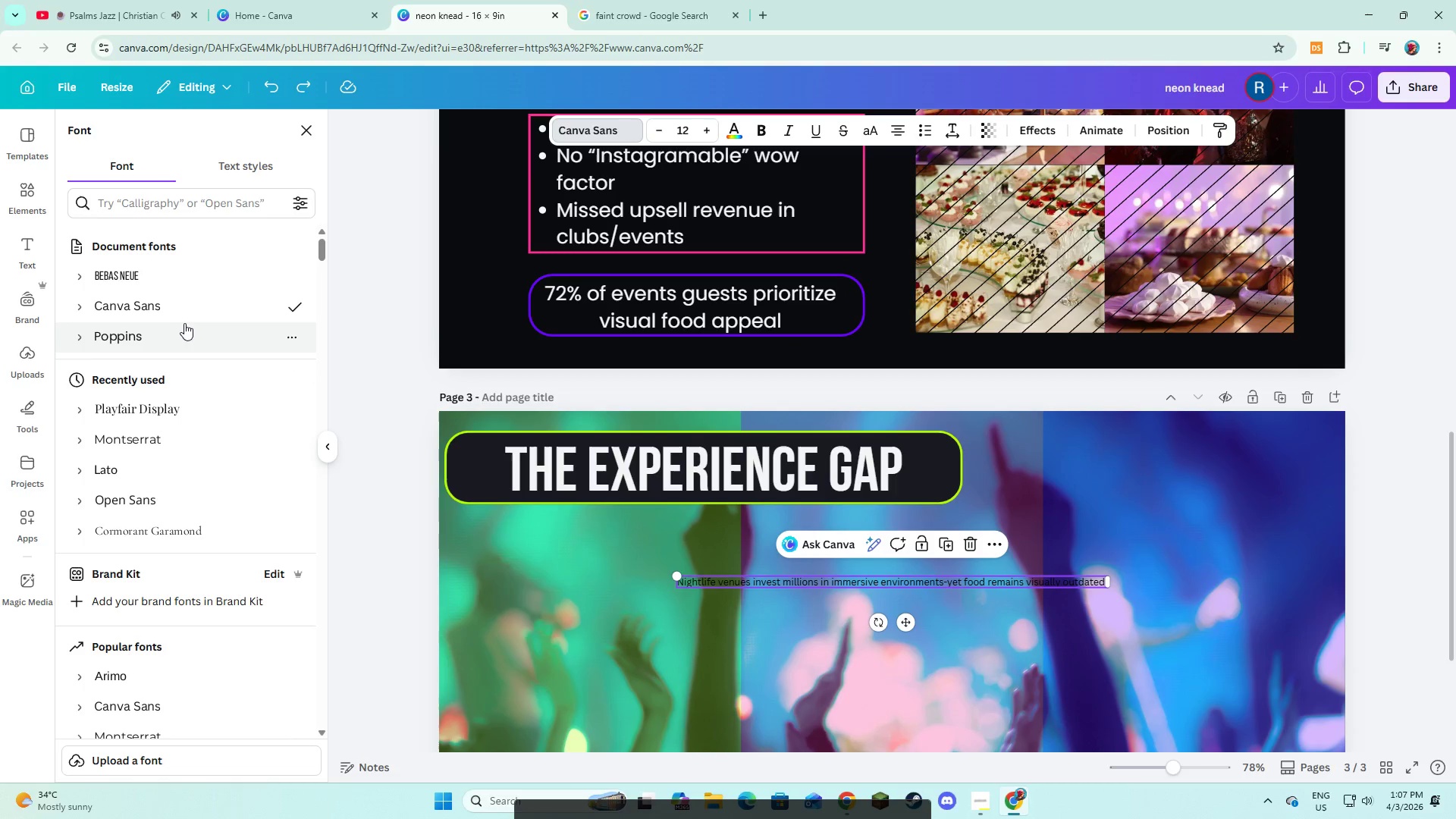 
left_click([180, 333])
 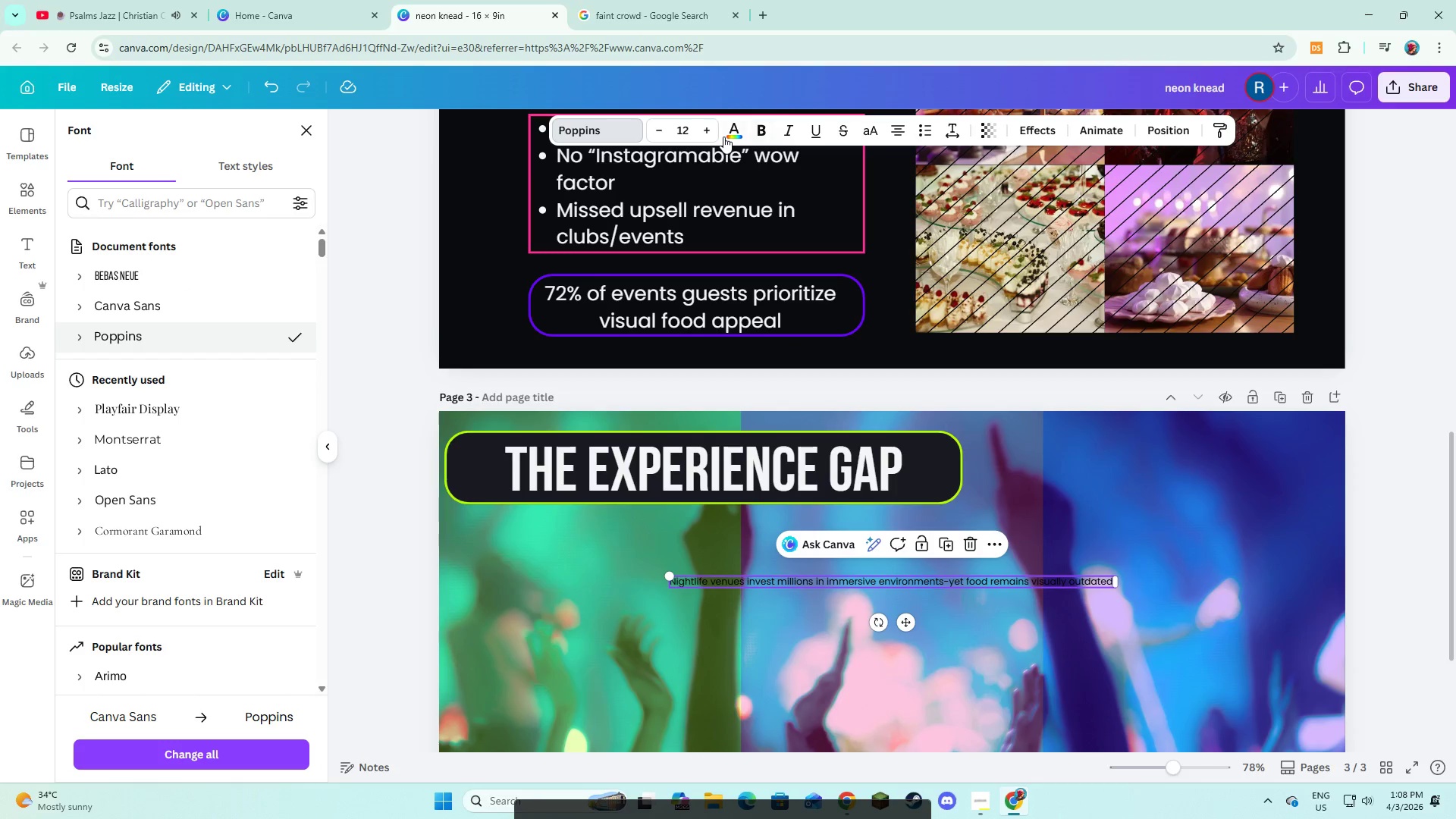 
double_click([714, 131])
 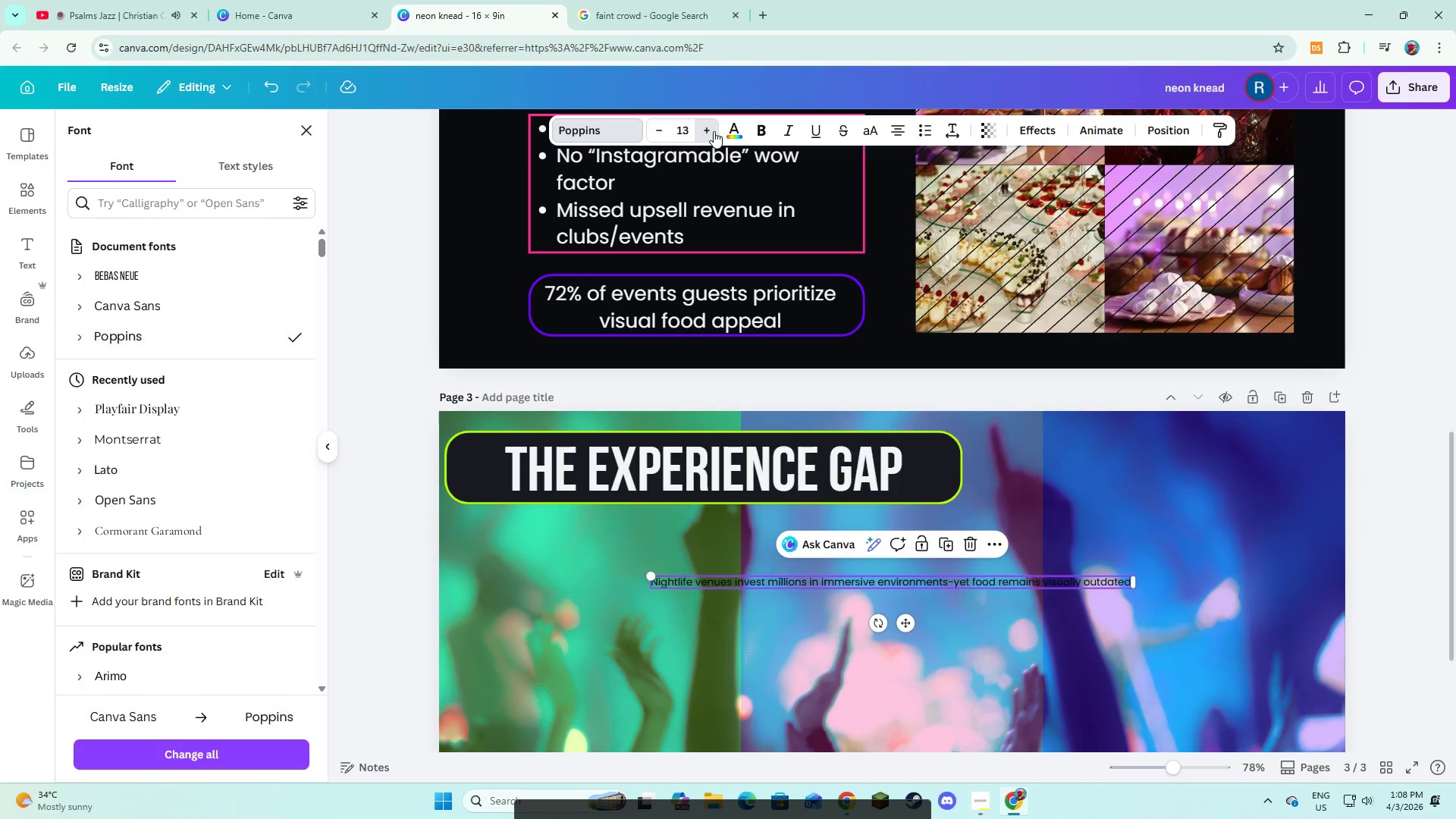 
triple_click([714, 131])
 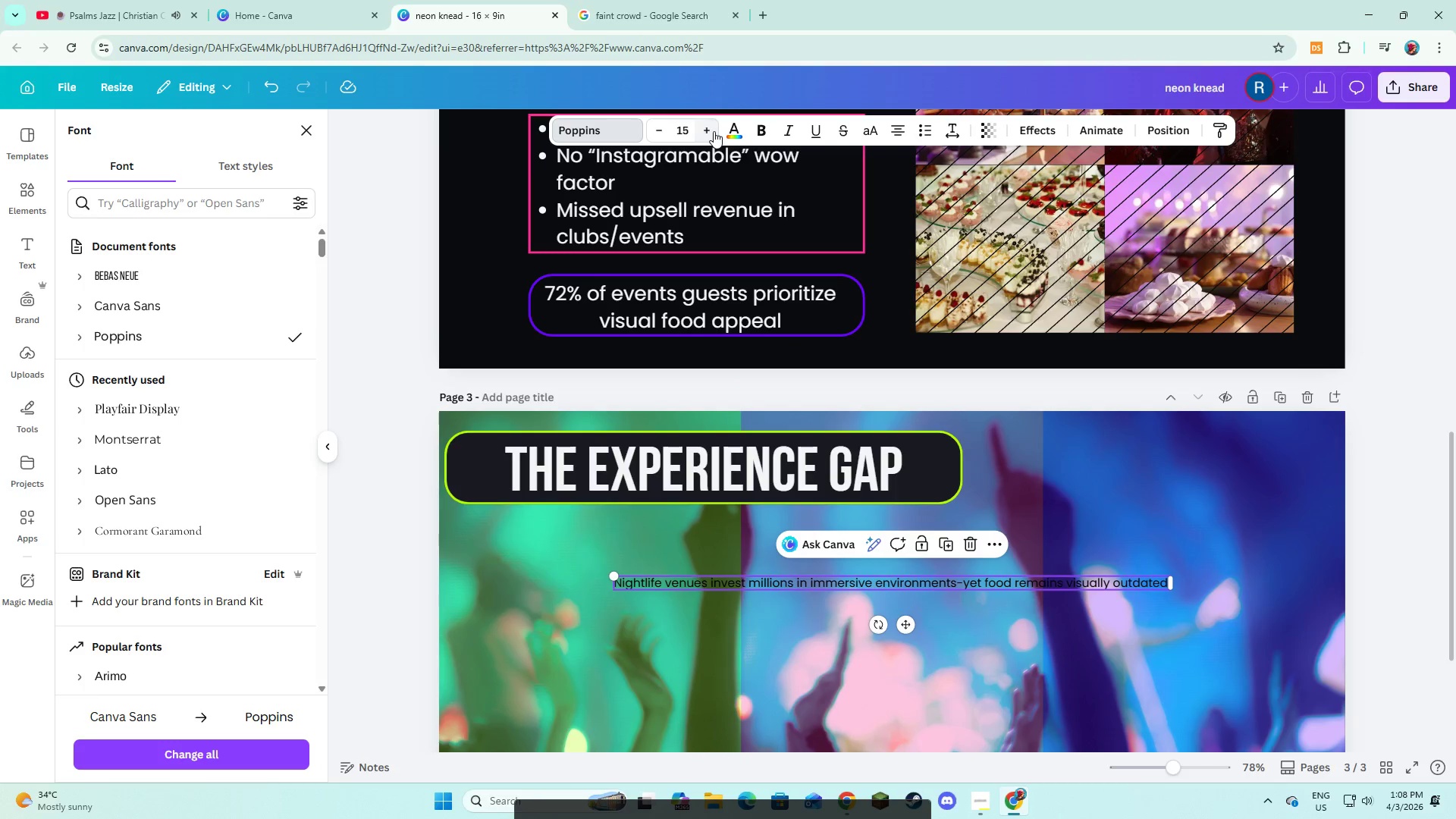 
triple_click([714, 131])
 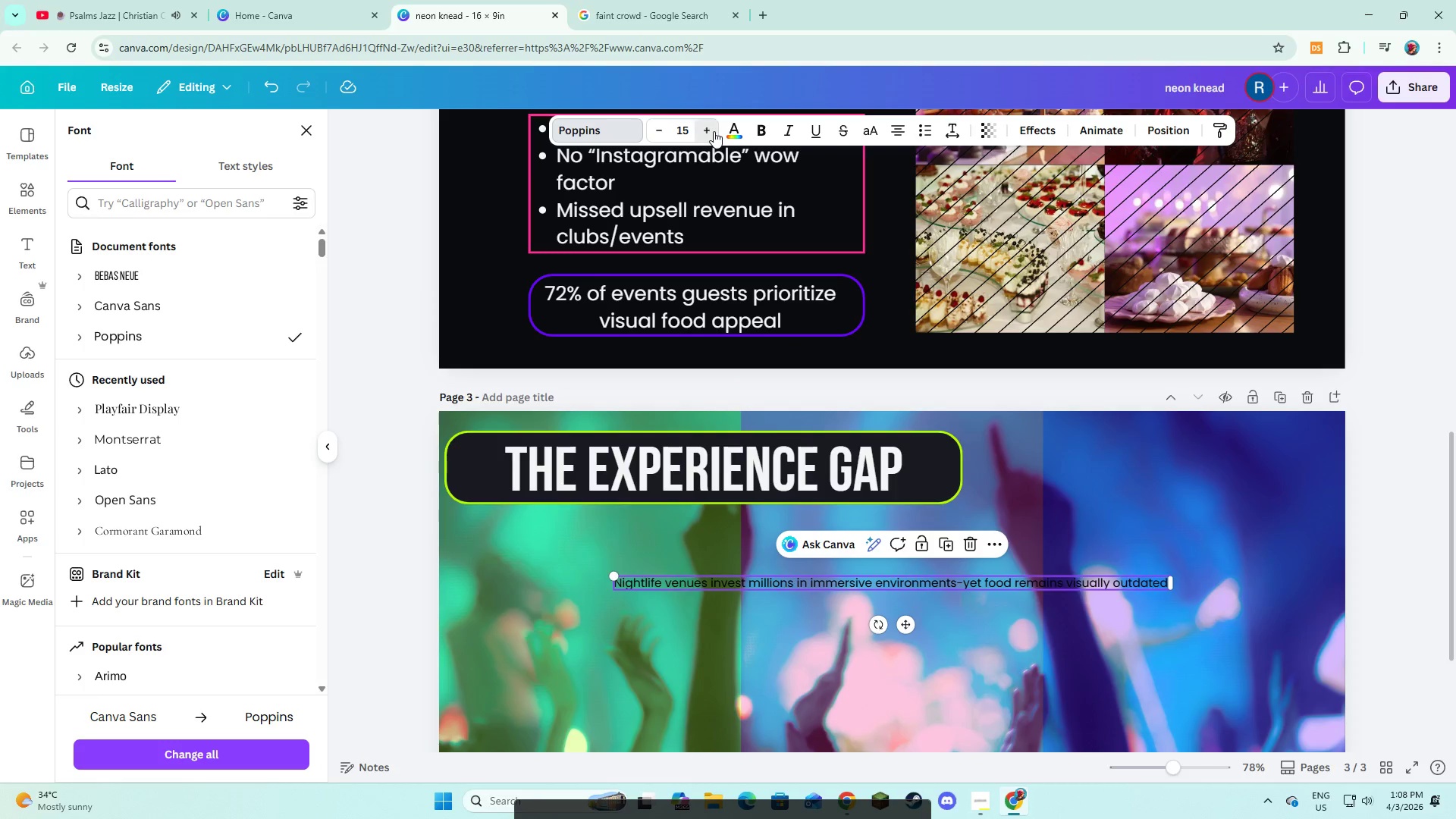 
triple_click([714, 131])
 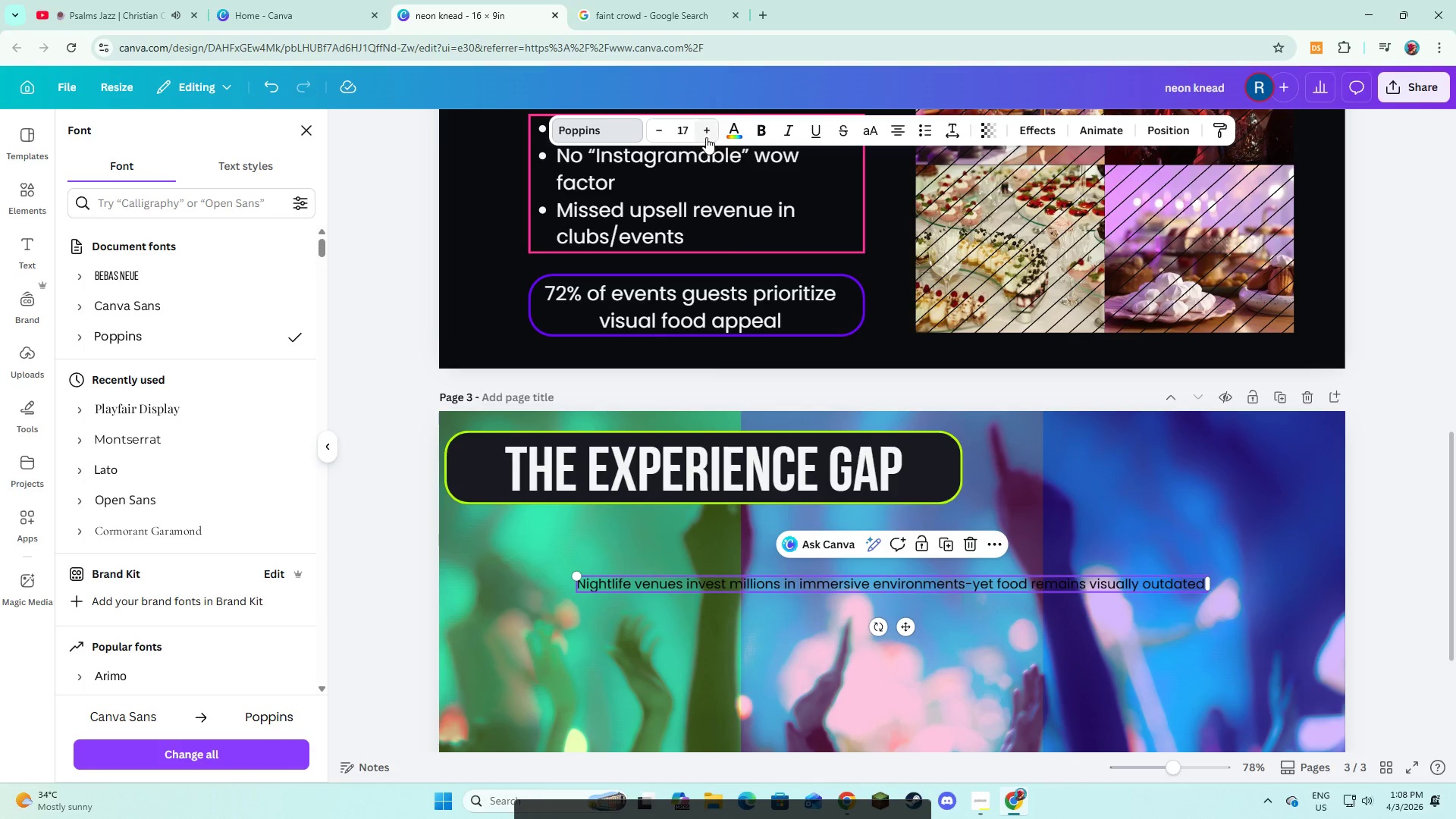 
double_click([706, 137])
 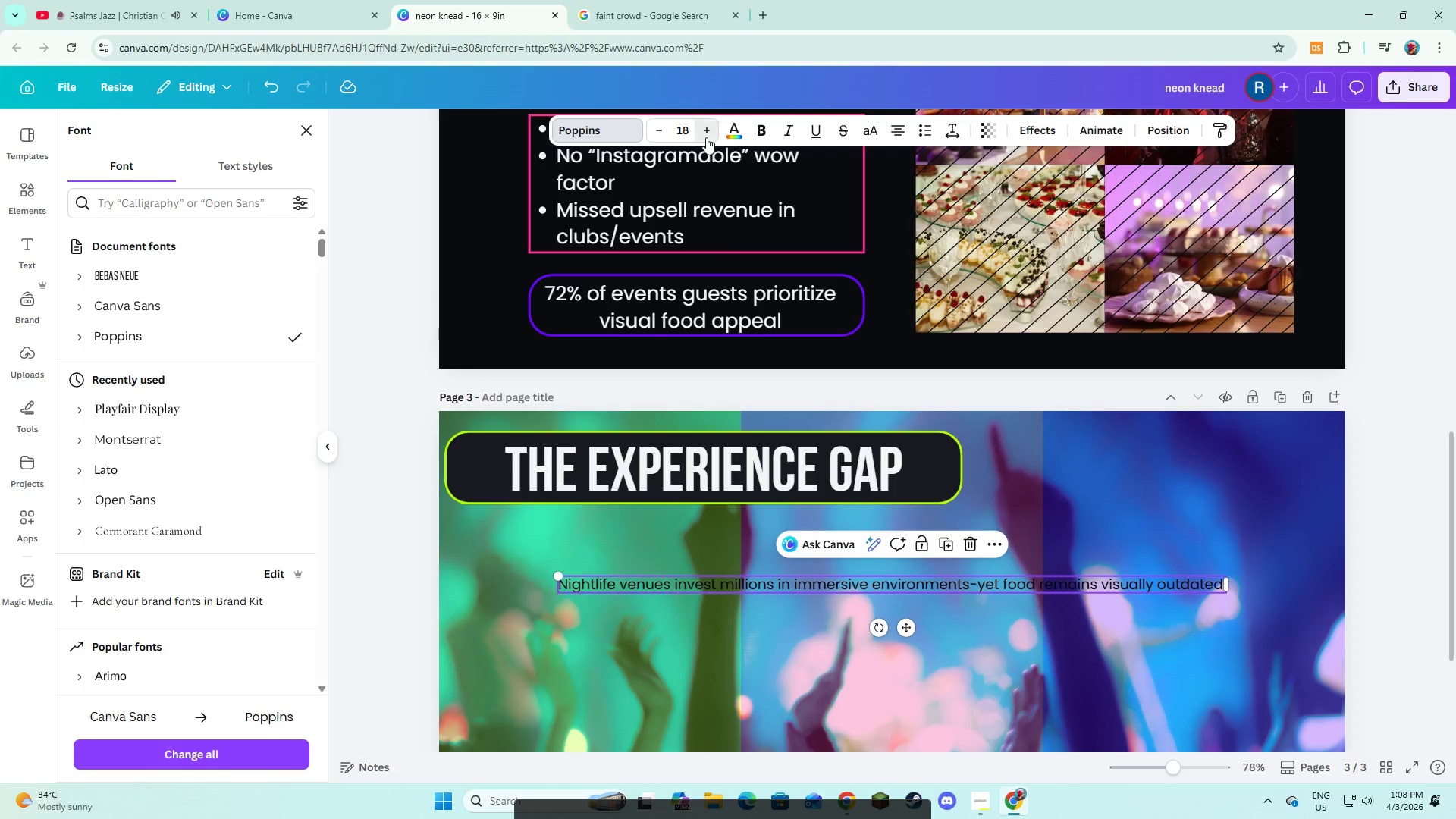 
triple_click([706, 137])
 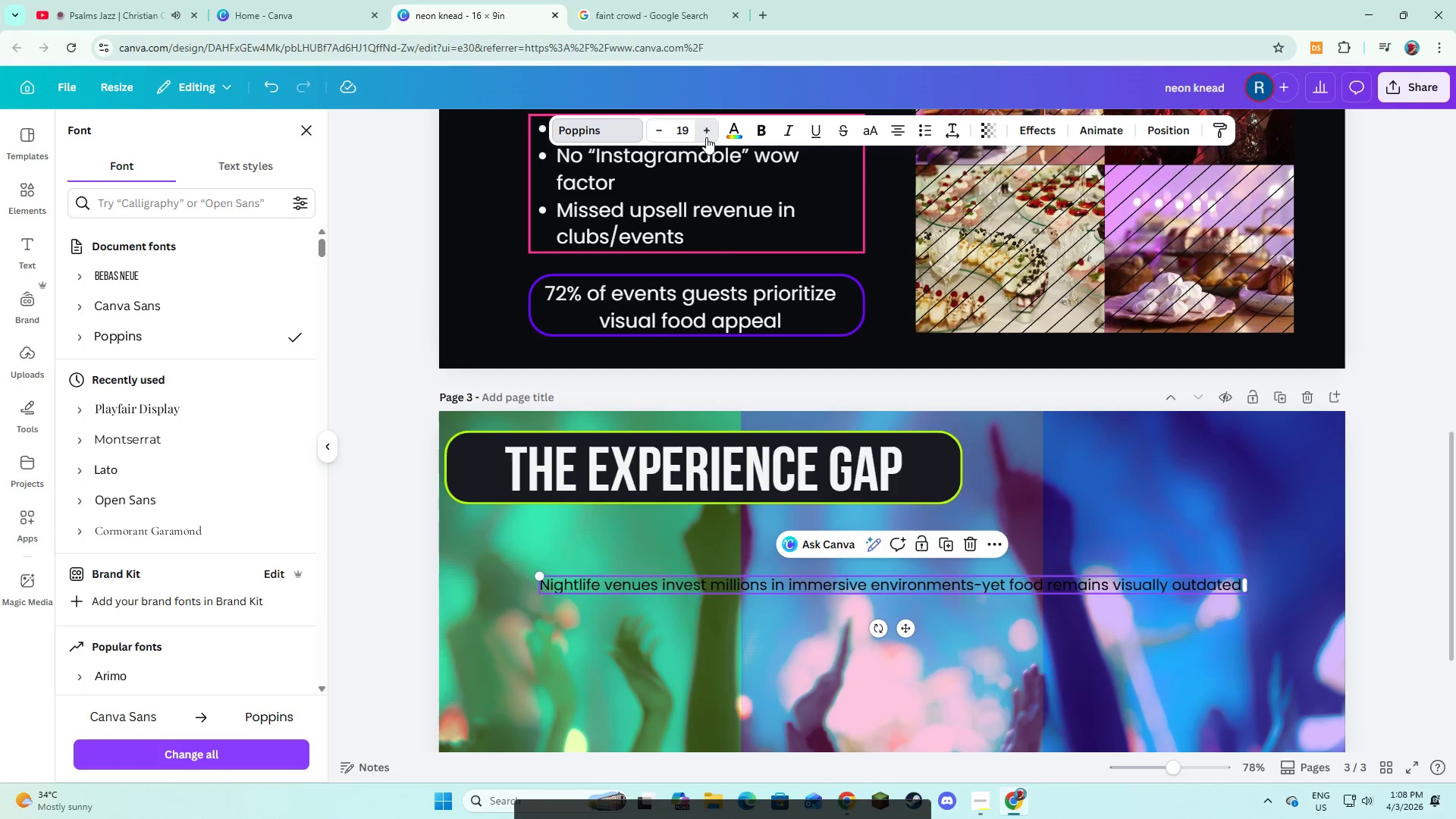 
triple_click([706, 137])
 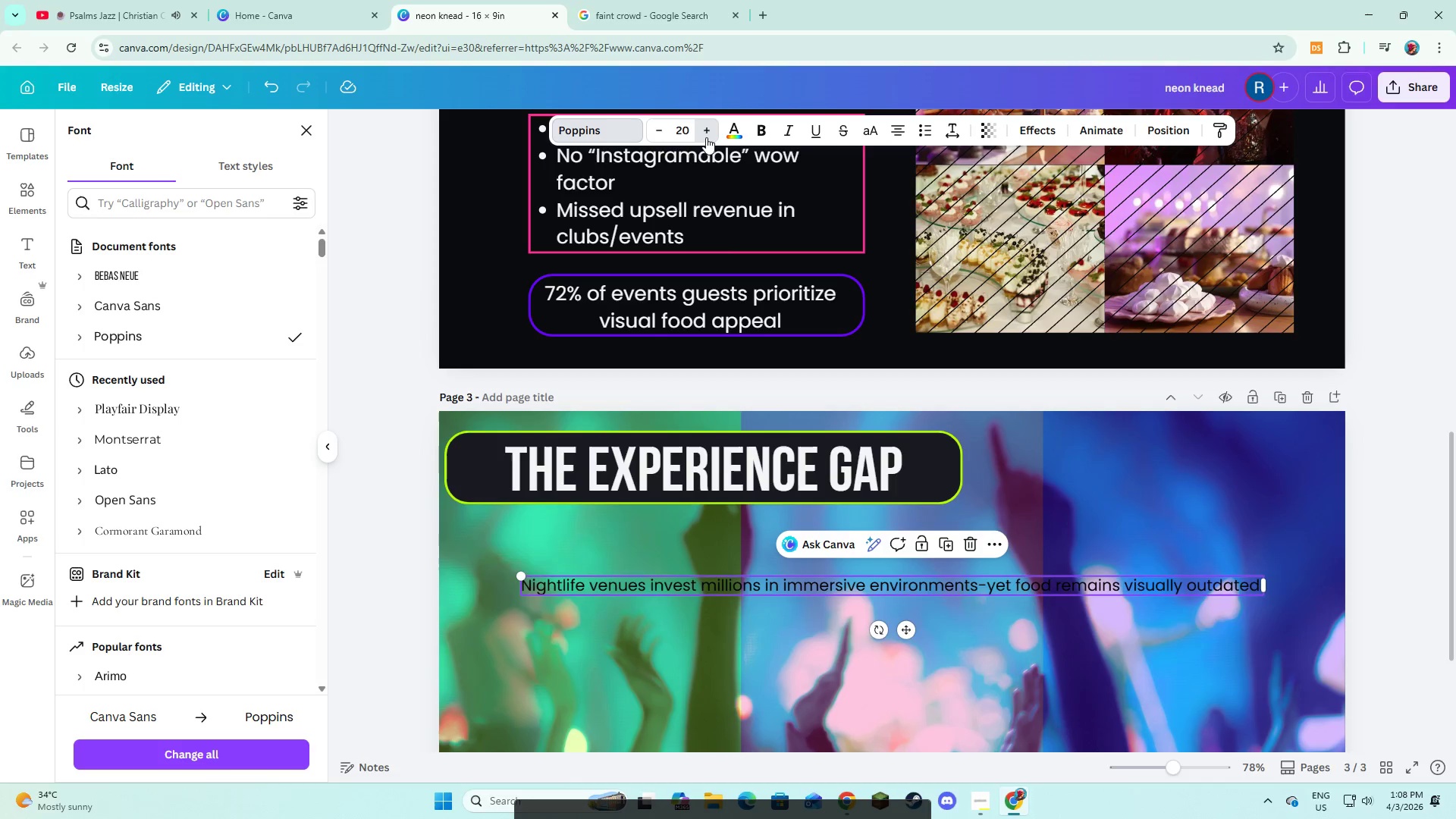 
triple_click([706, 137])
 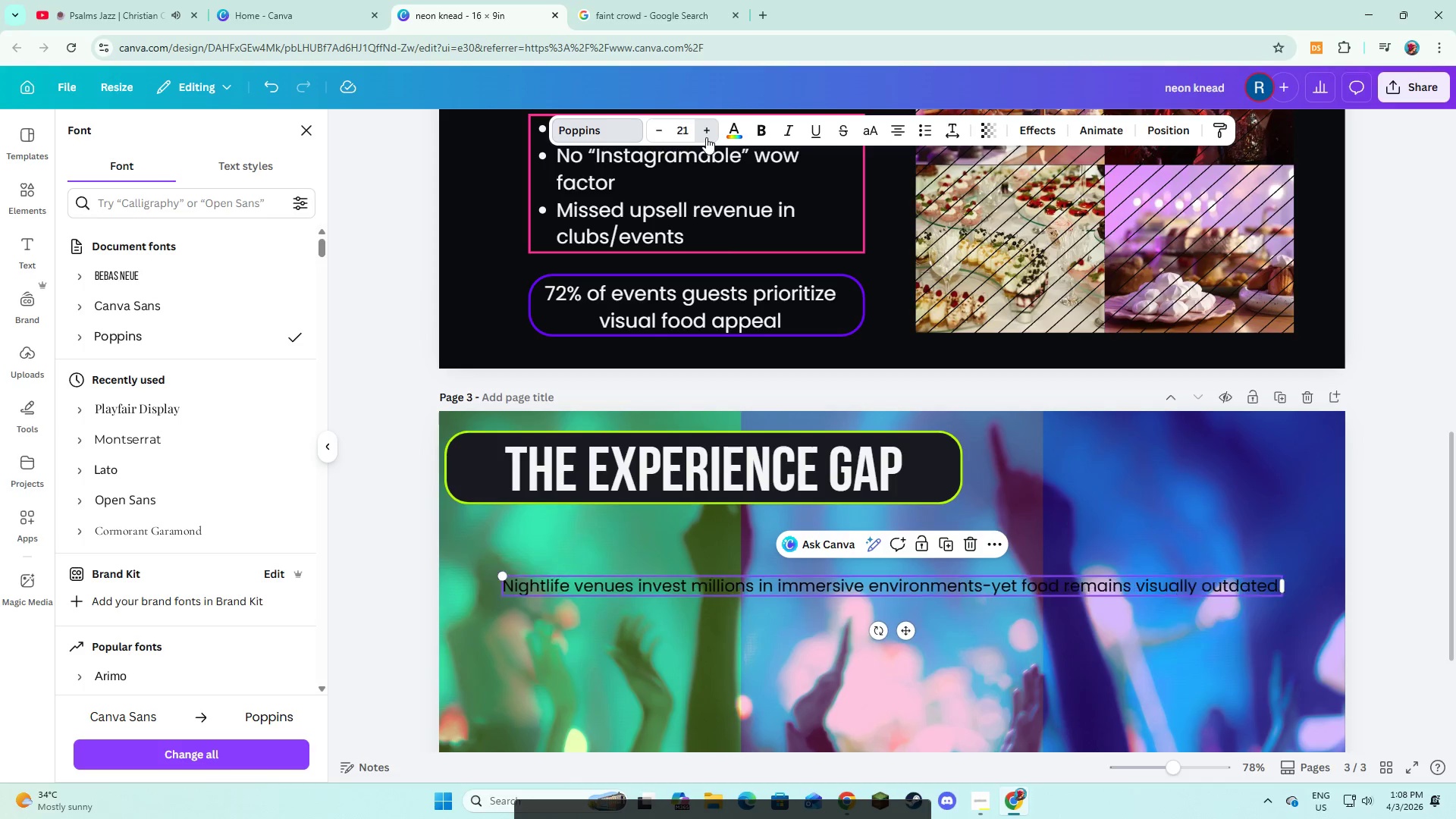 
triple_click([706, 137])
 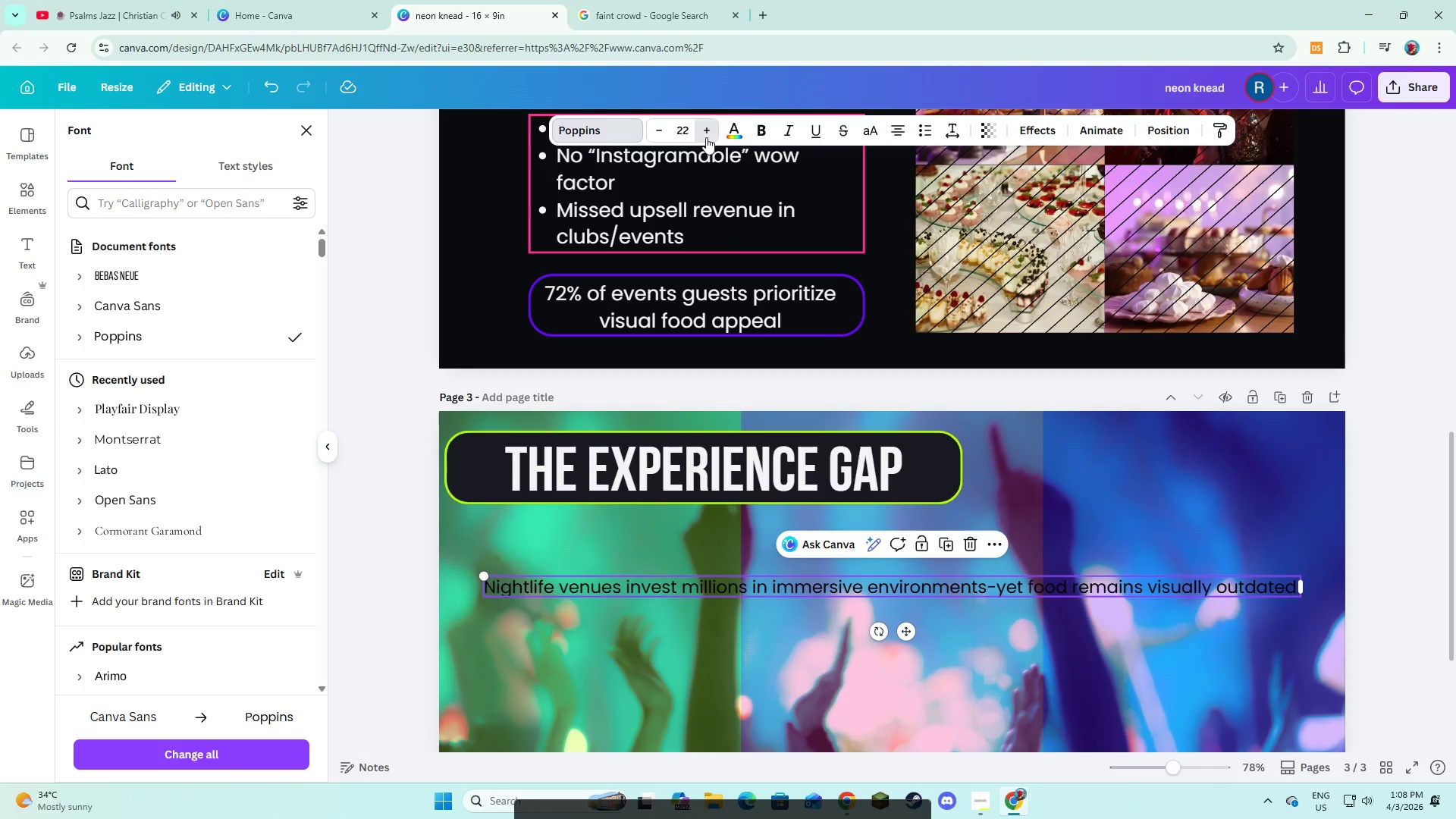 
triple_click([706, 137])
 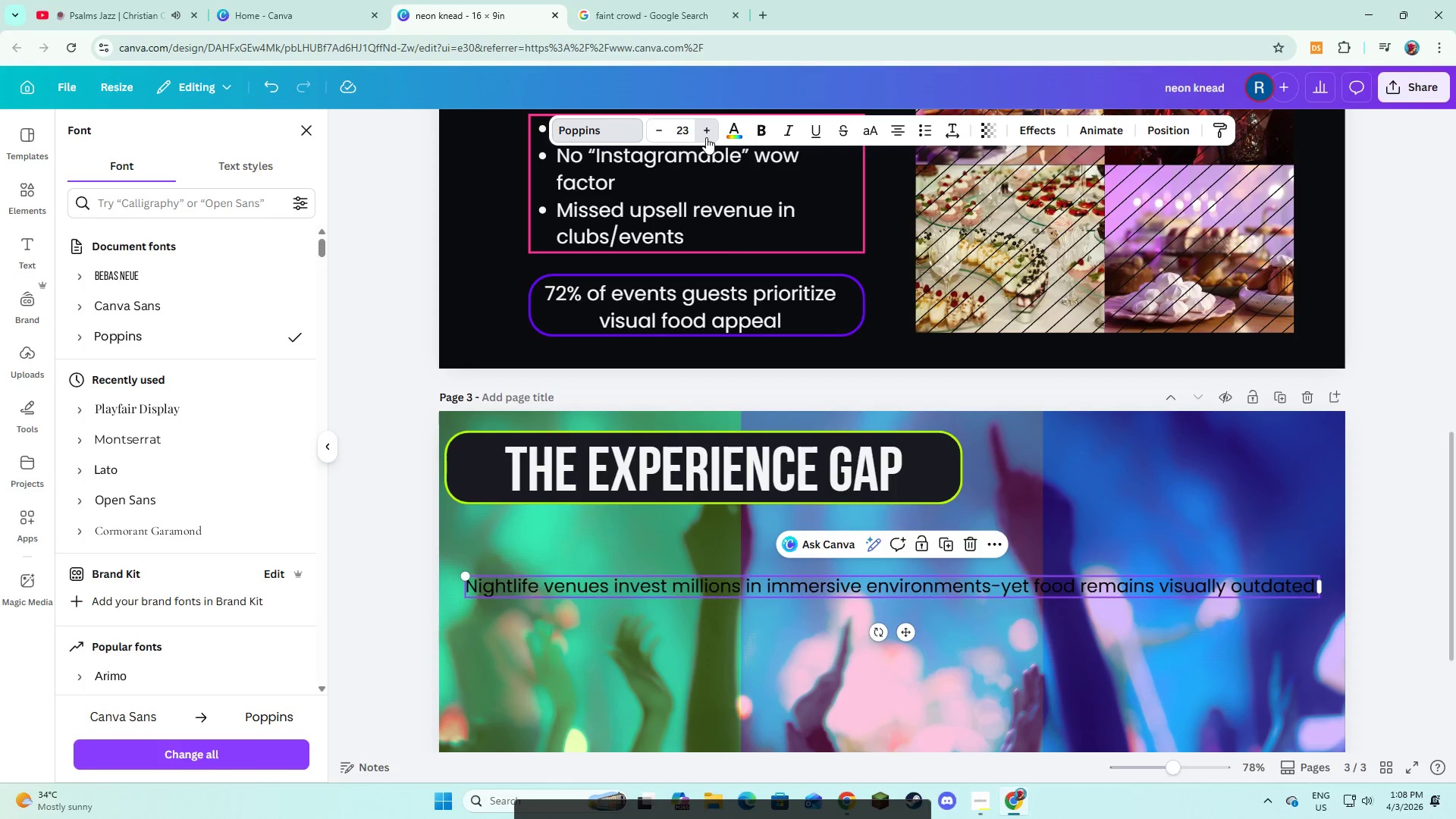 
triple_click([706, 137])
 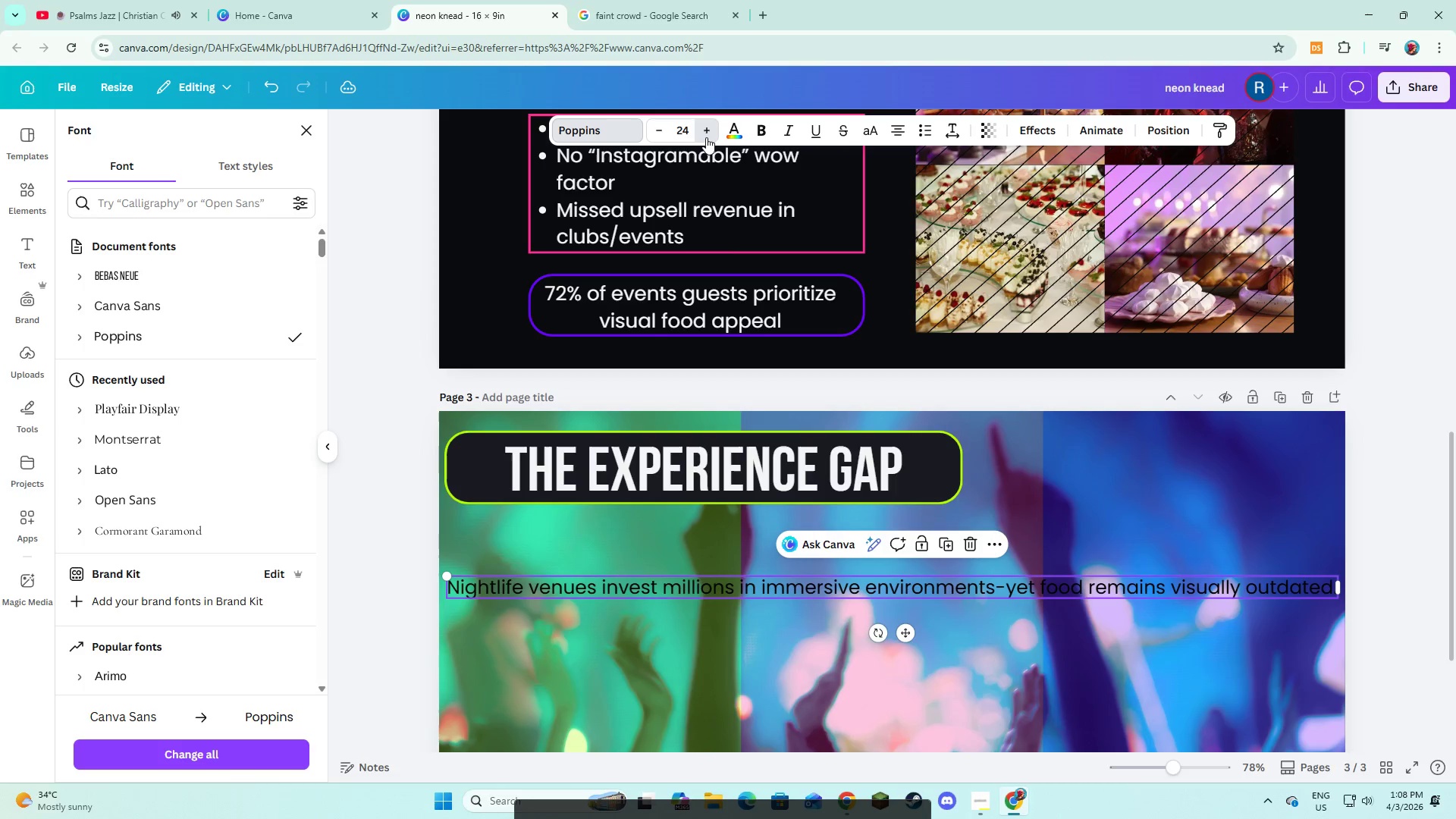 
triple_click([706, 137])
 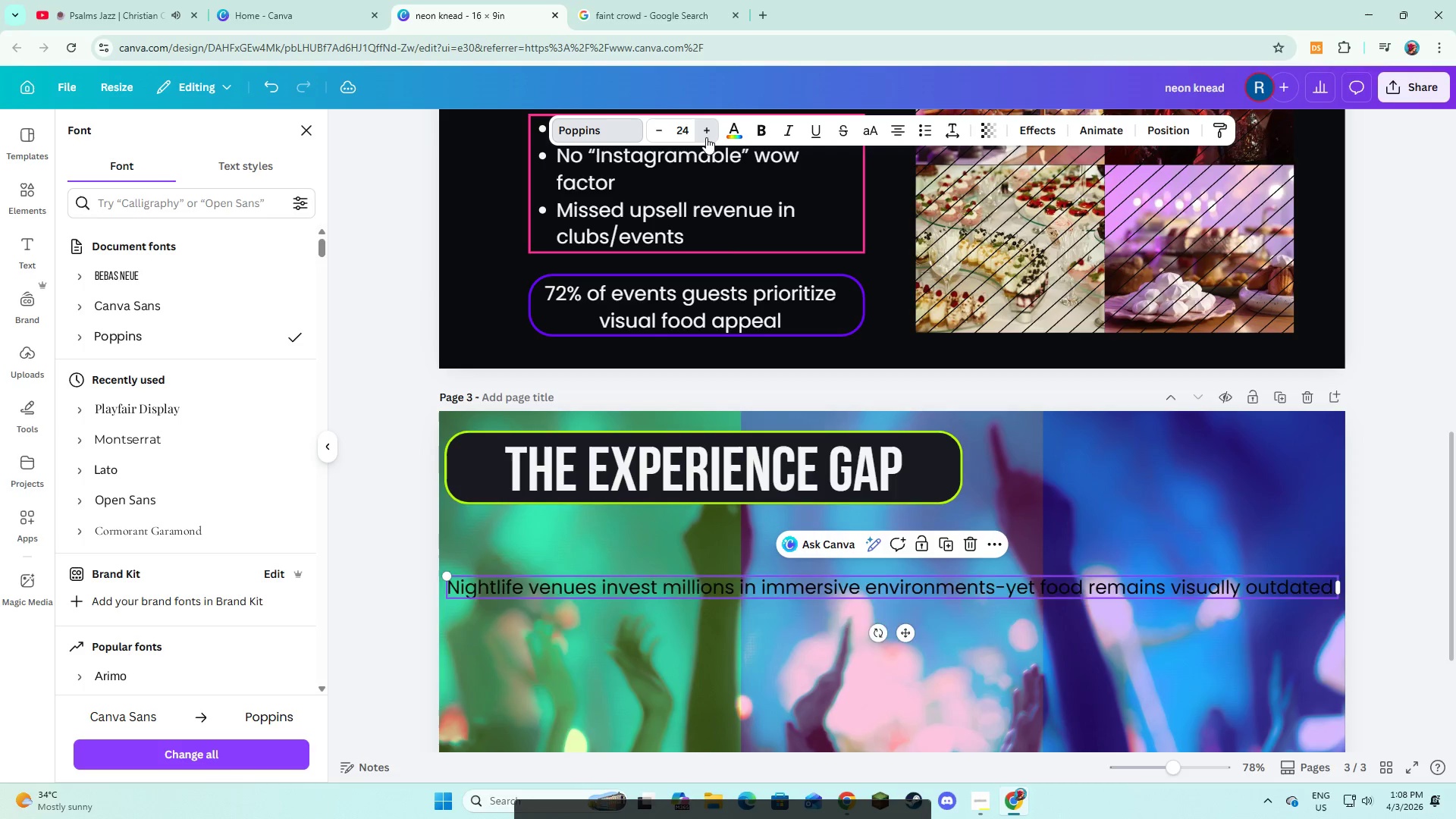 
triple_click([706, 137])
 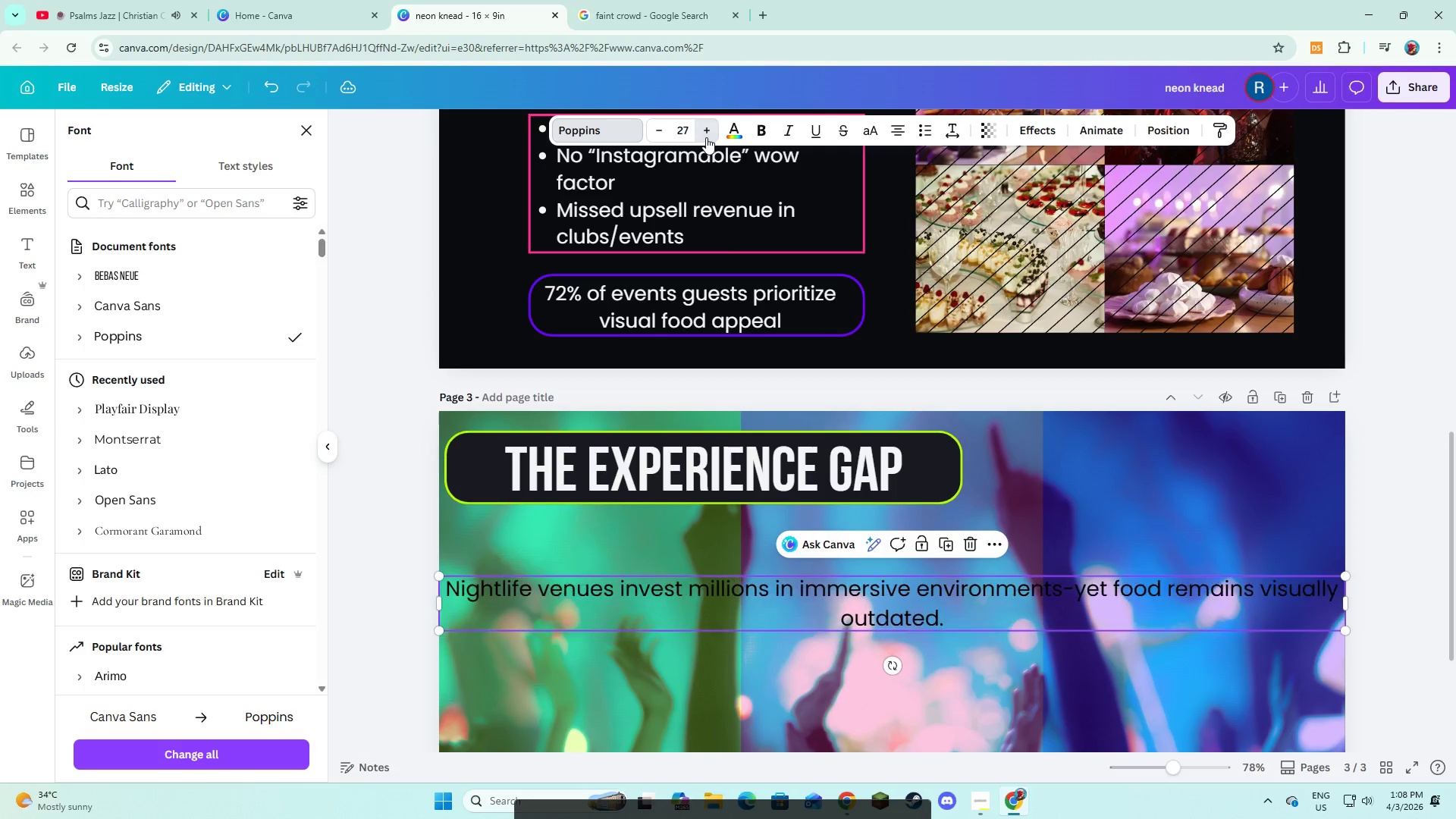 
triple_click([706, 137])
 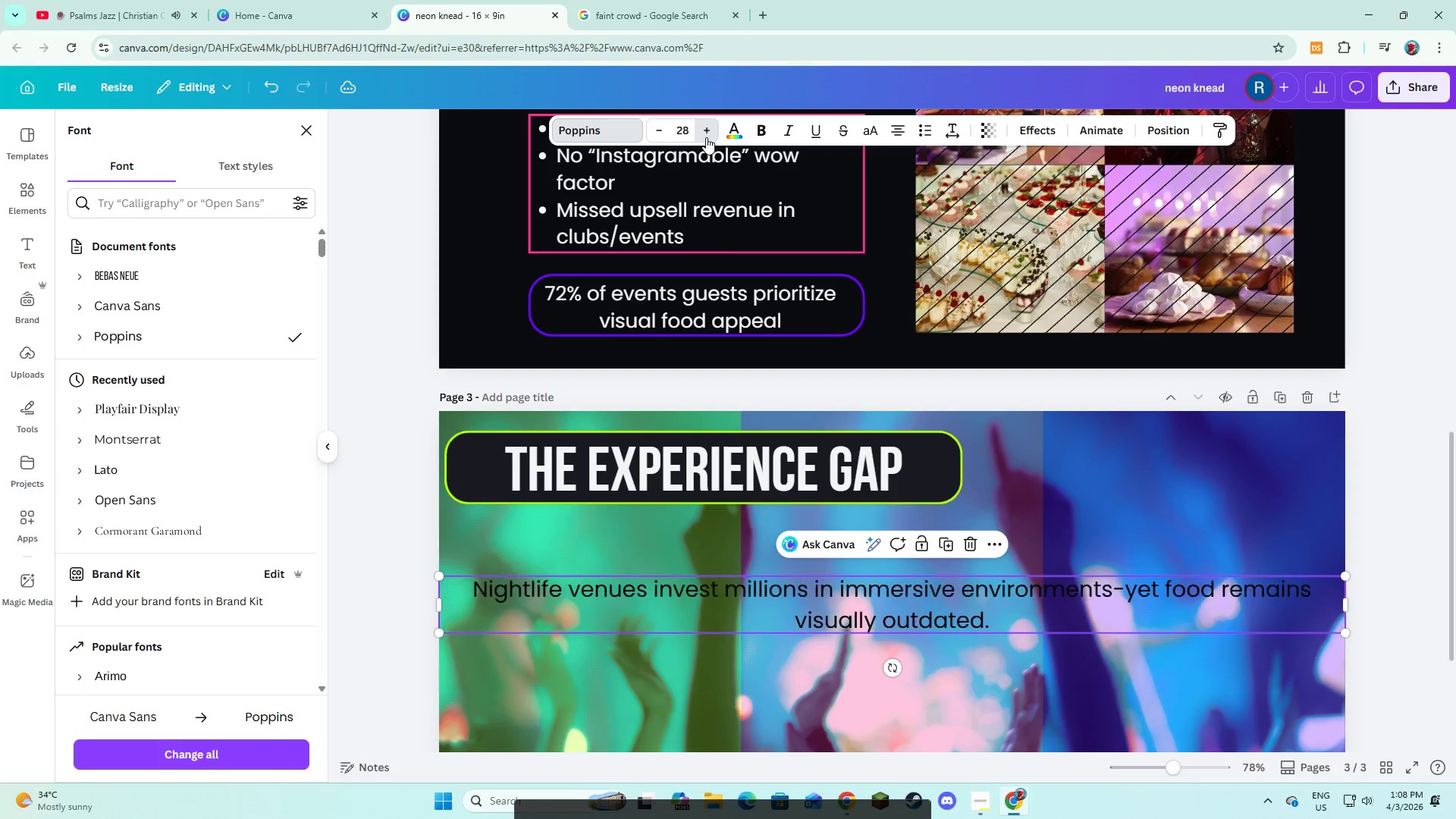 
triple_click([706, 137])
 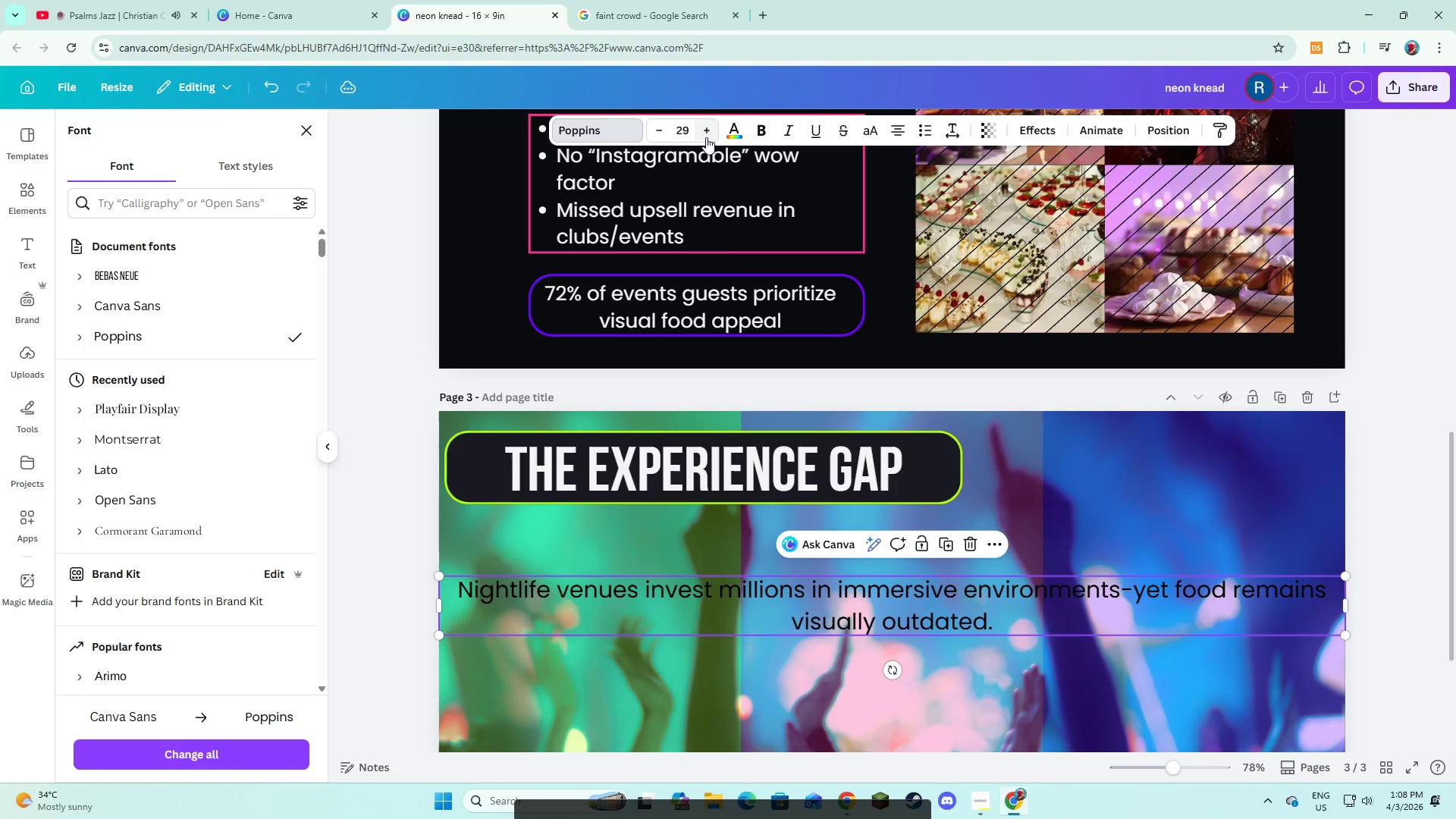 
left_click([706, 137])
 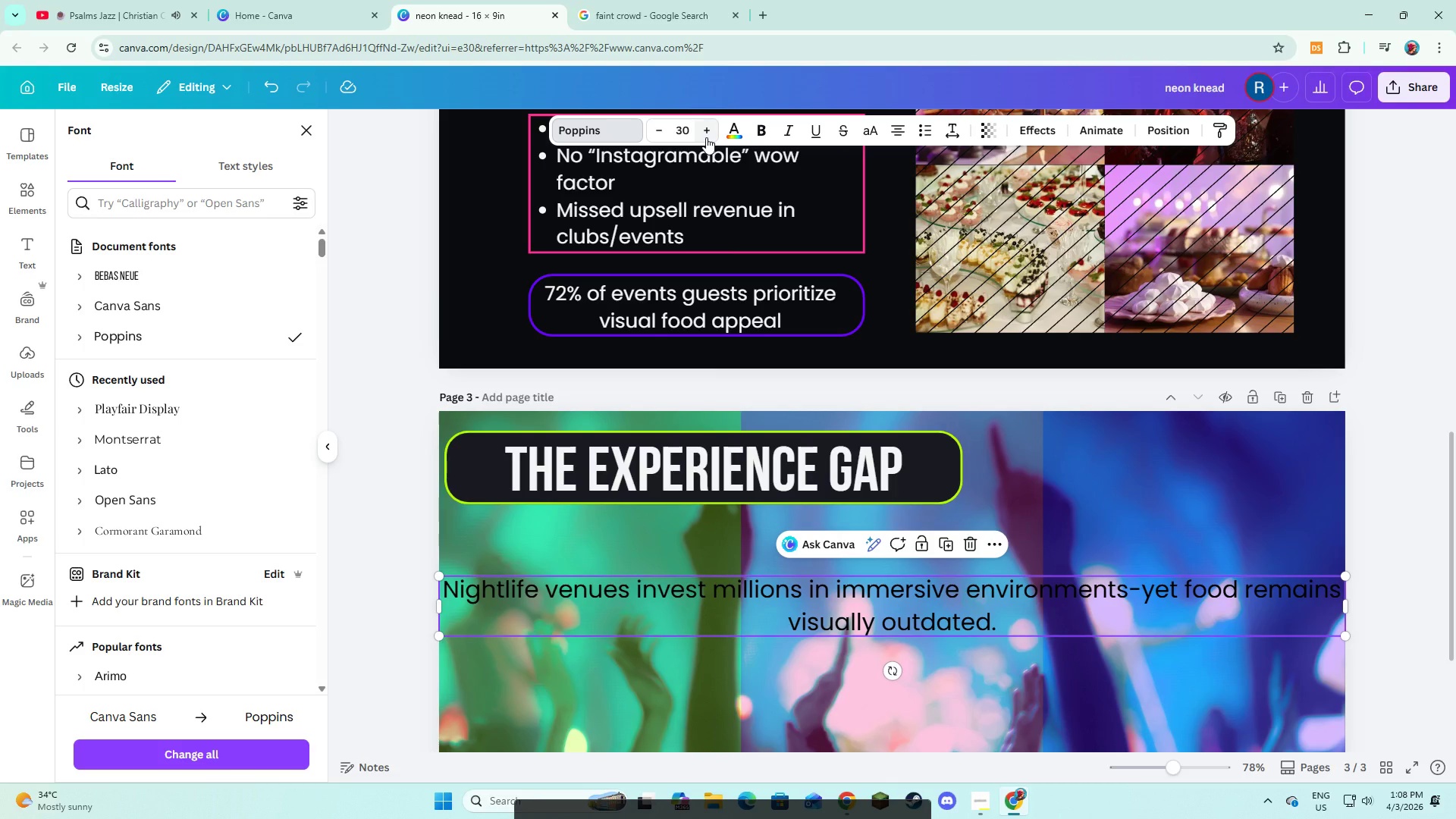 
left_click([706, 137])
 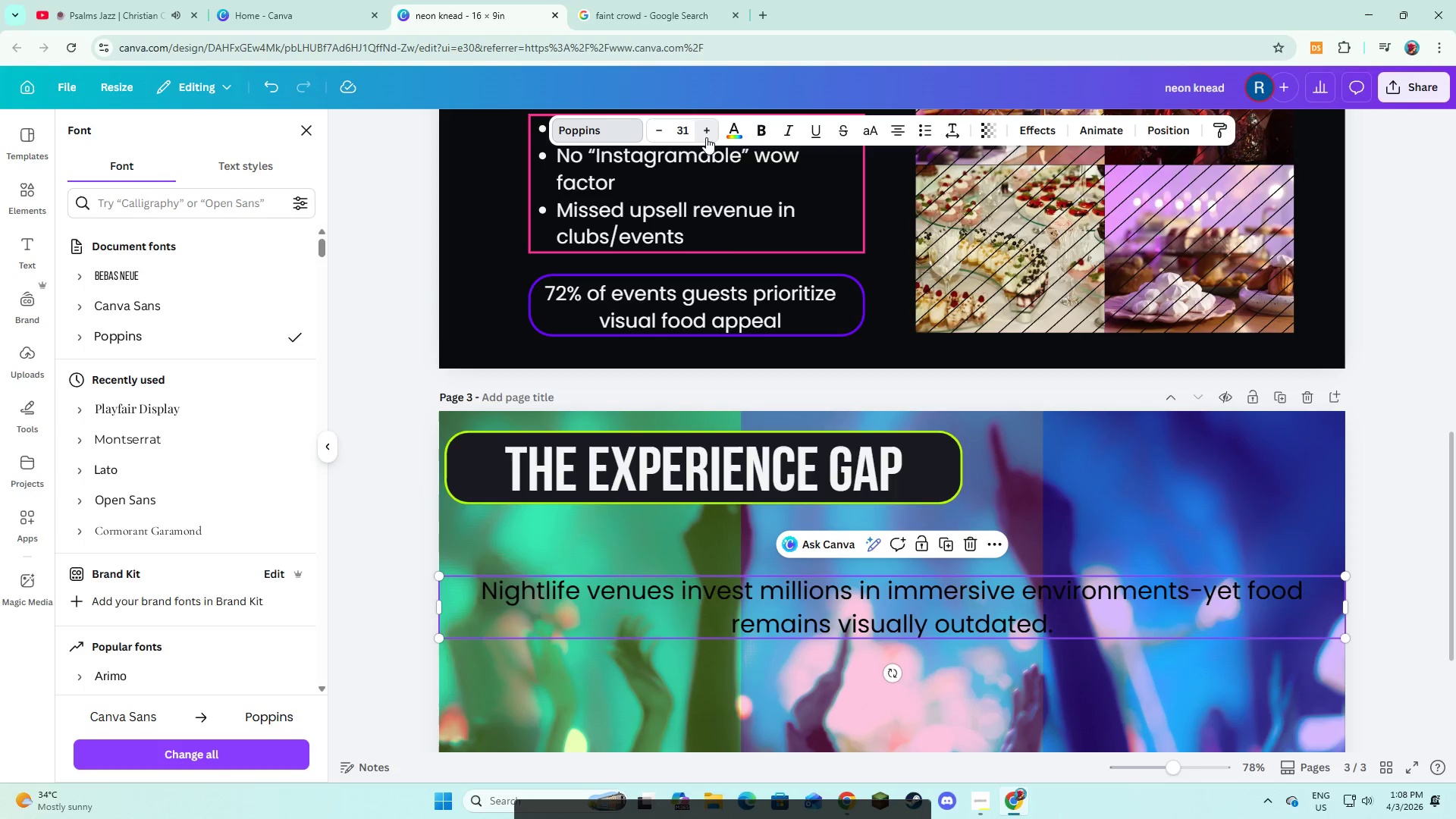 
double_click([706, 137])
 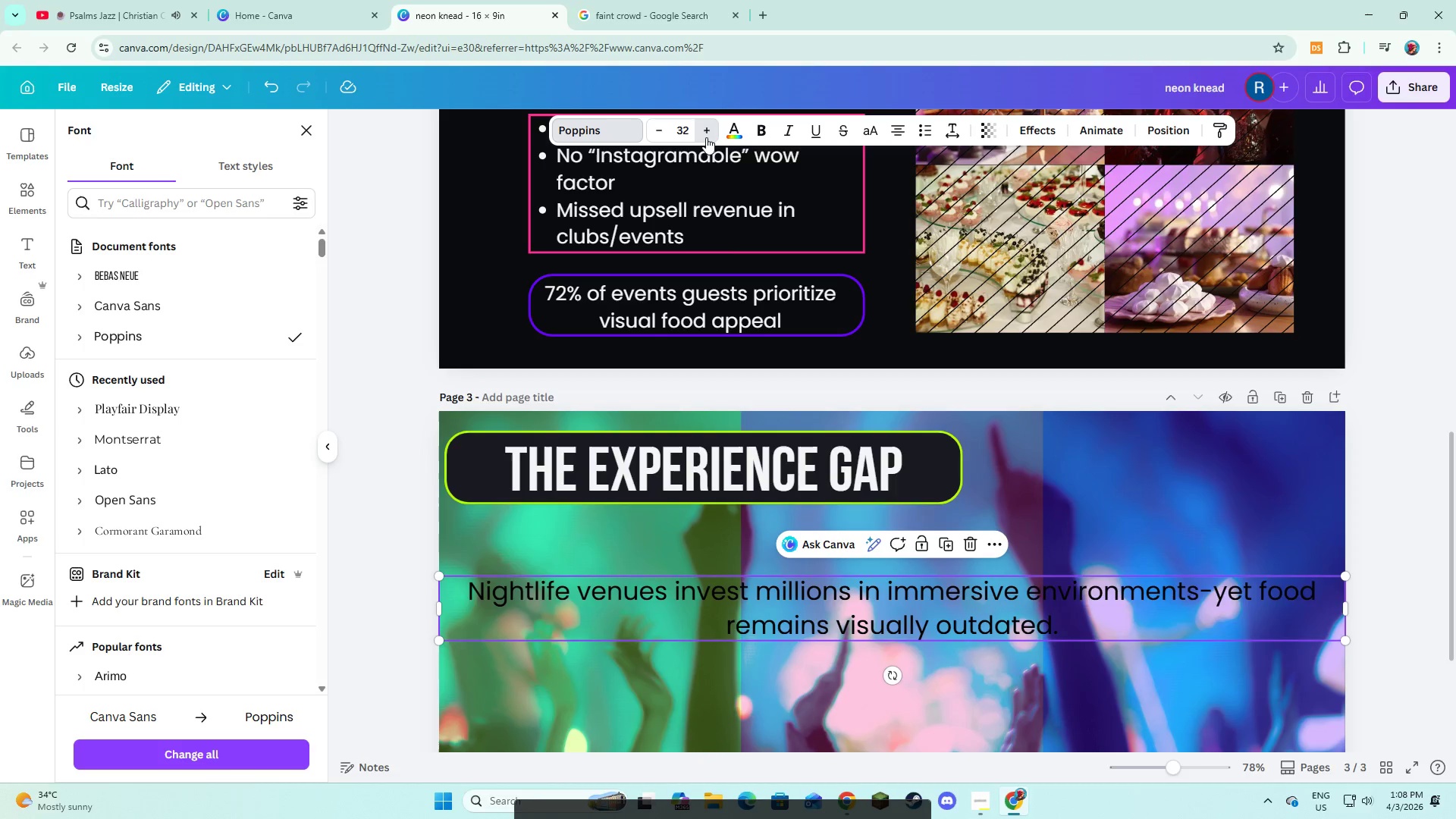 
triple_click([706, 137])
 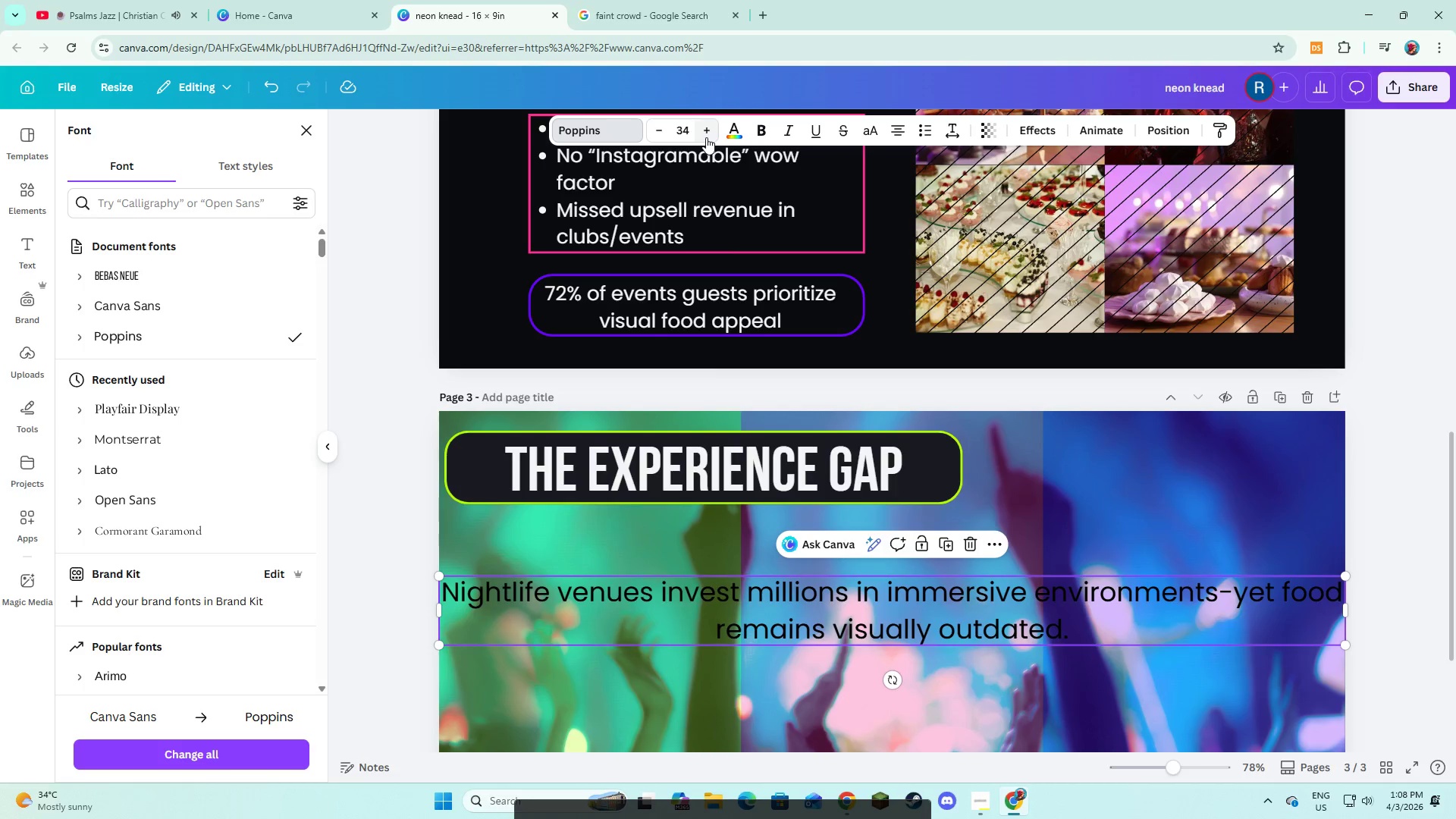 
left_click([706, 137])
 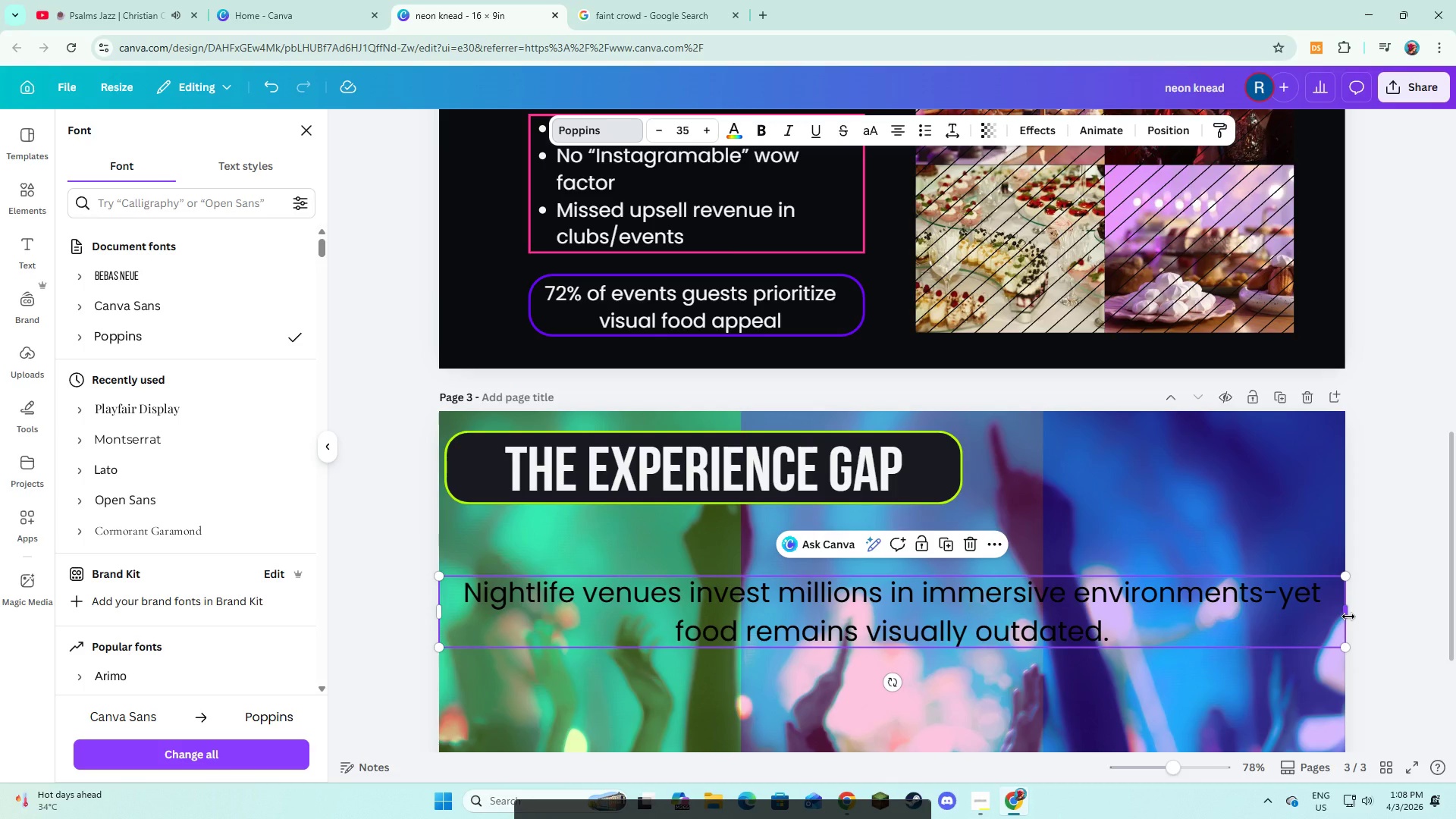 
wait(6.47)
 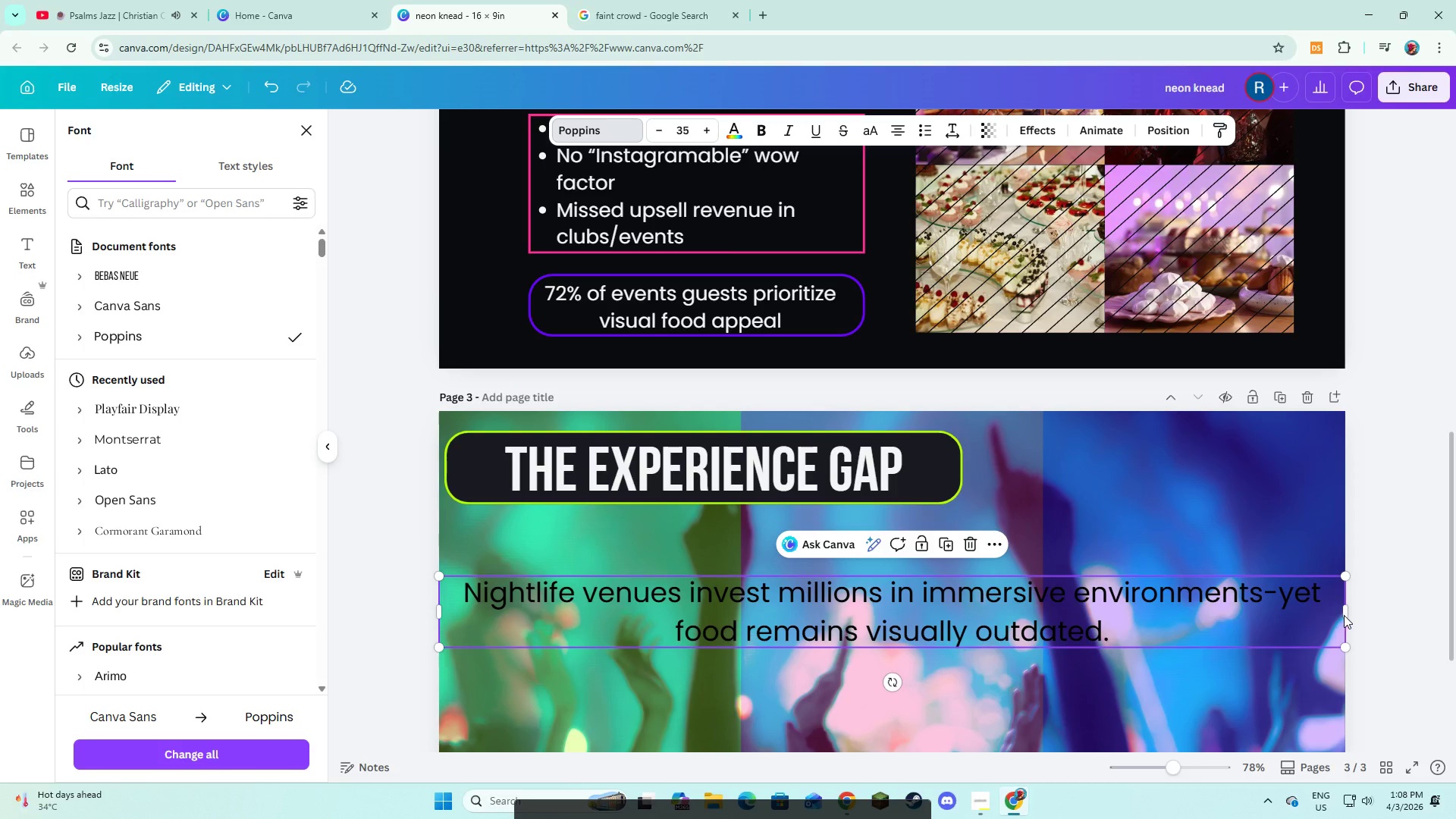 
left_click_drag(start_coordinate=[1349, 613], to_coordinate=[1260, 614])
 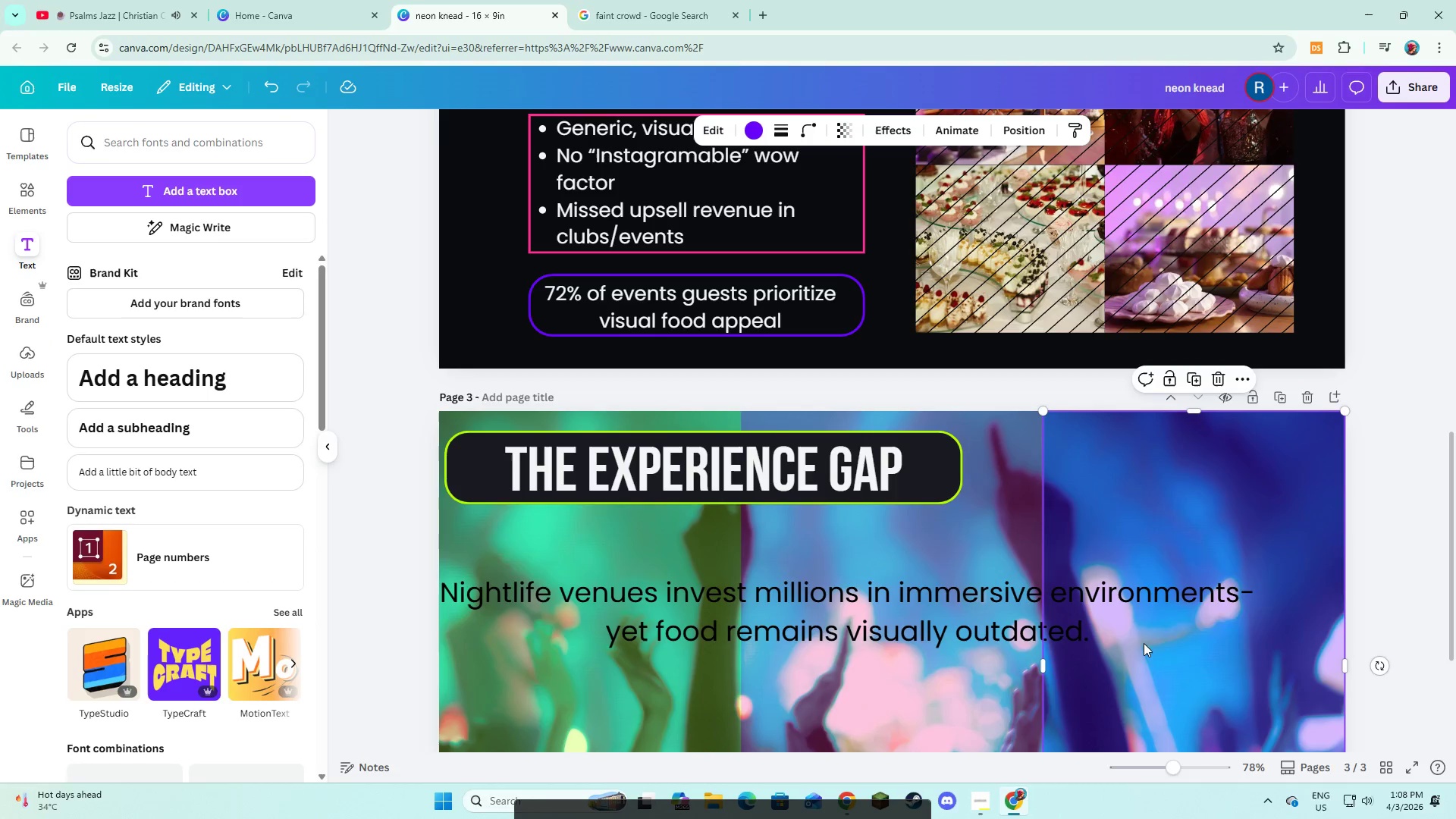 
double_click([1123, 636])
 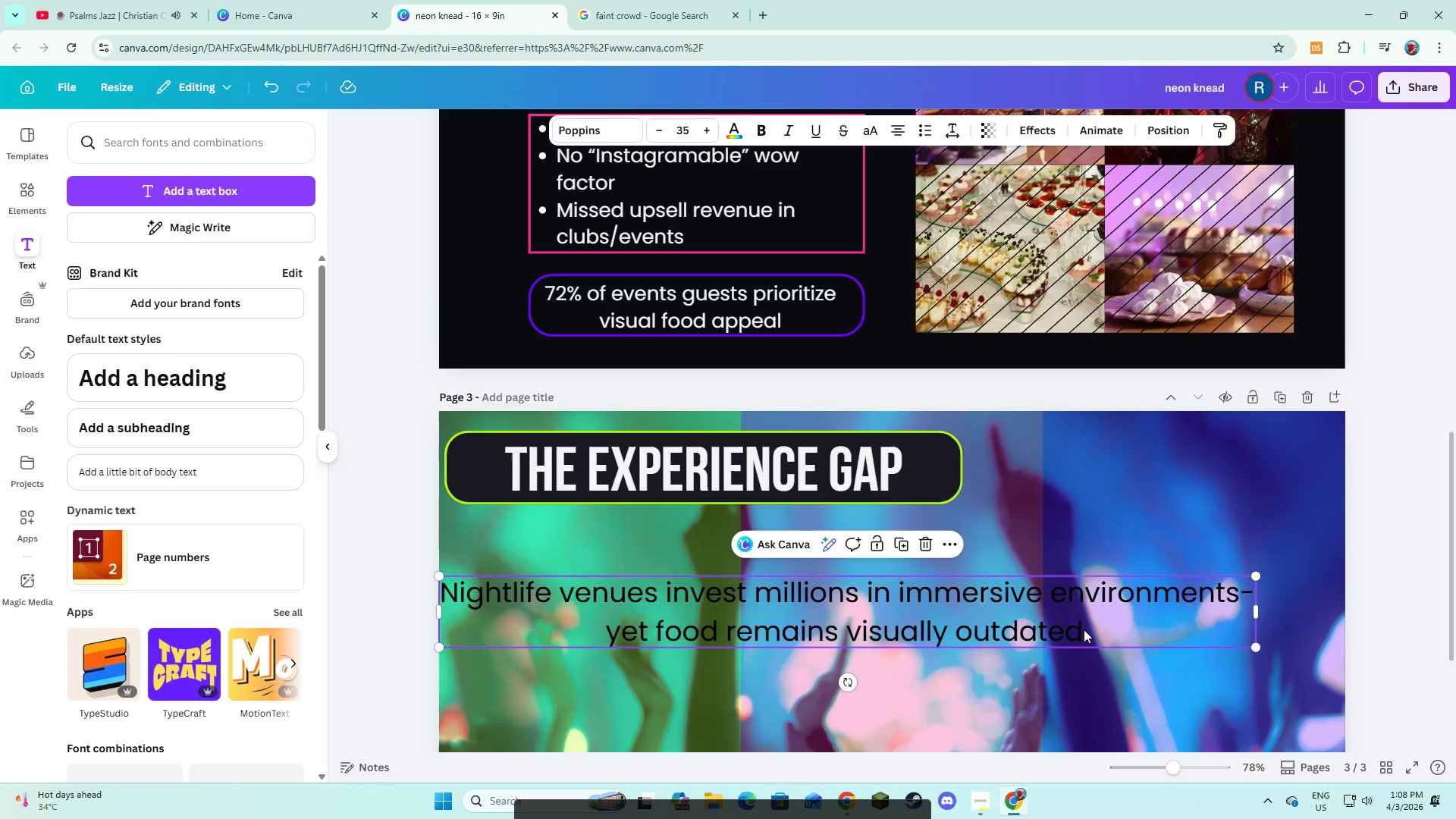 
left_click_drag(start_coordinate=[1084, 629], to_coordinate=[1138, 599])
 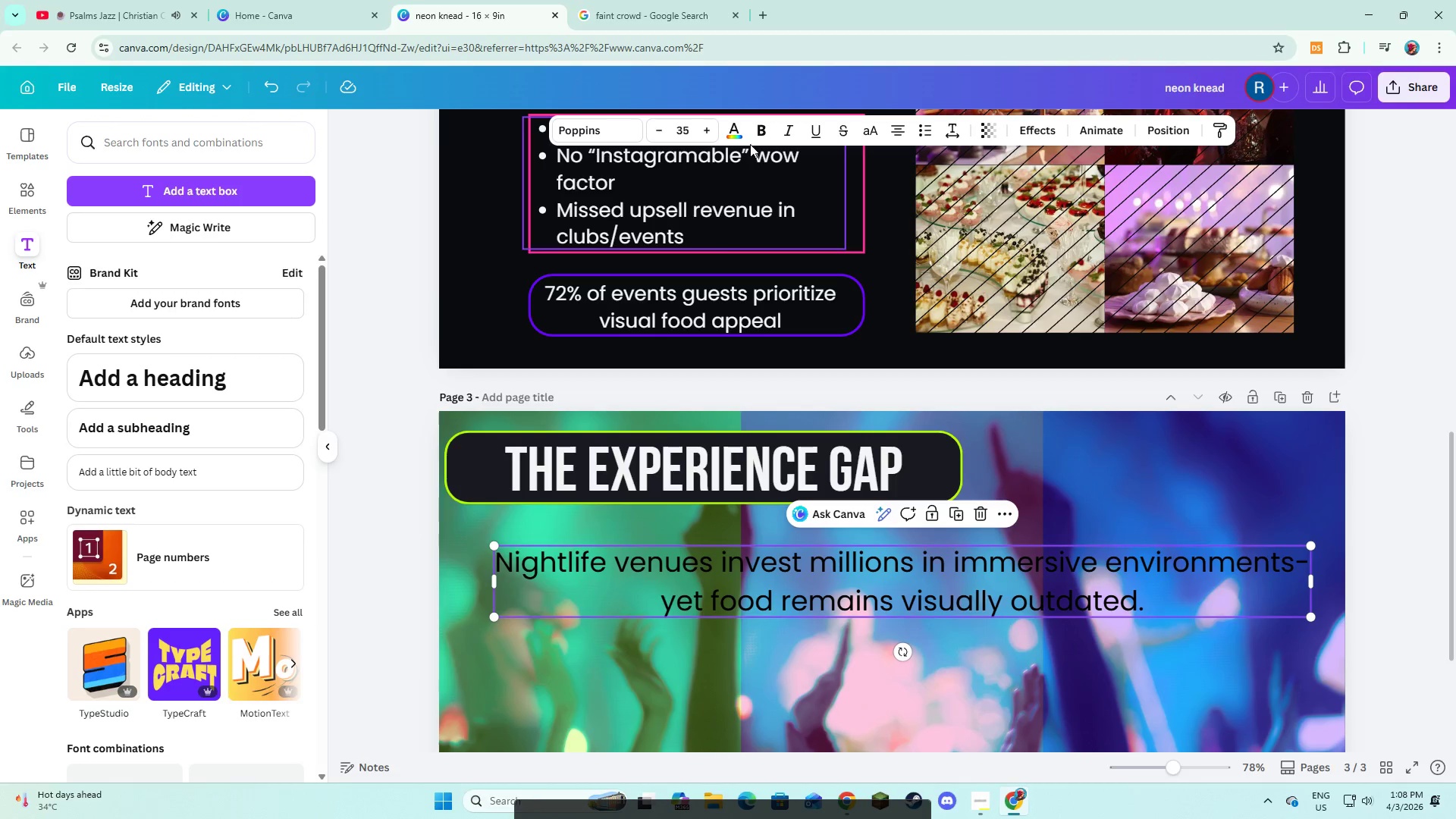 
left_click([742, 129])
 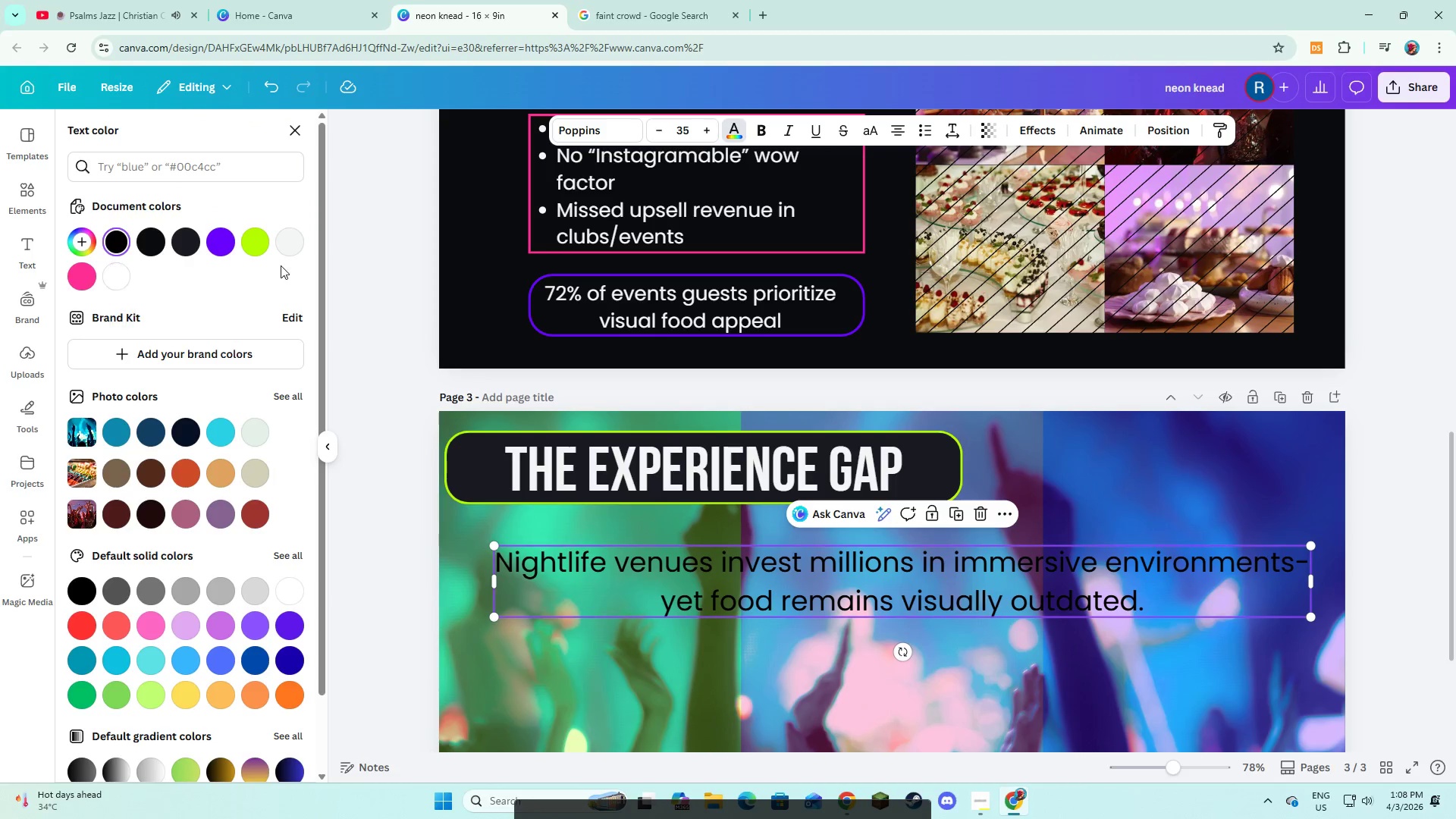 
left_click([284, 249])
 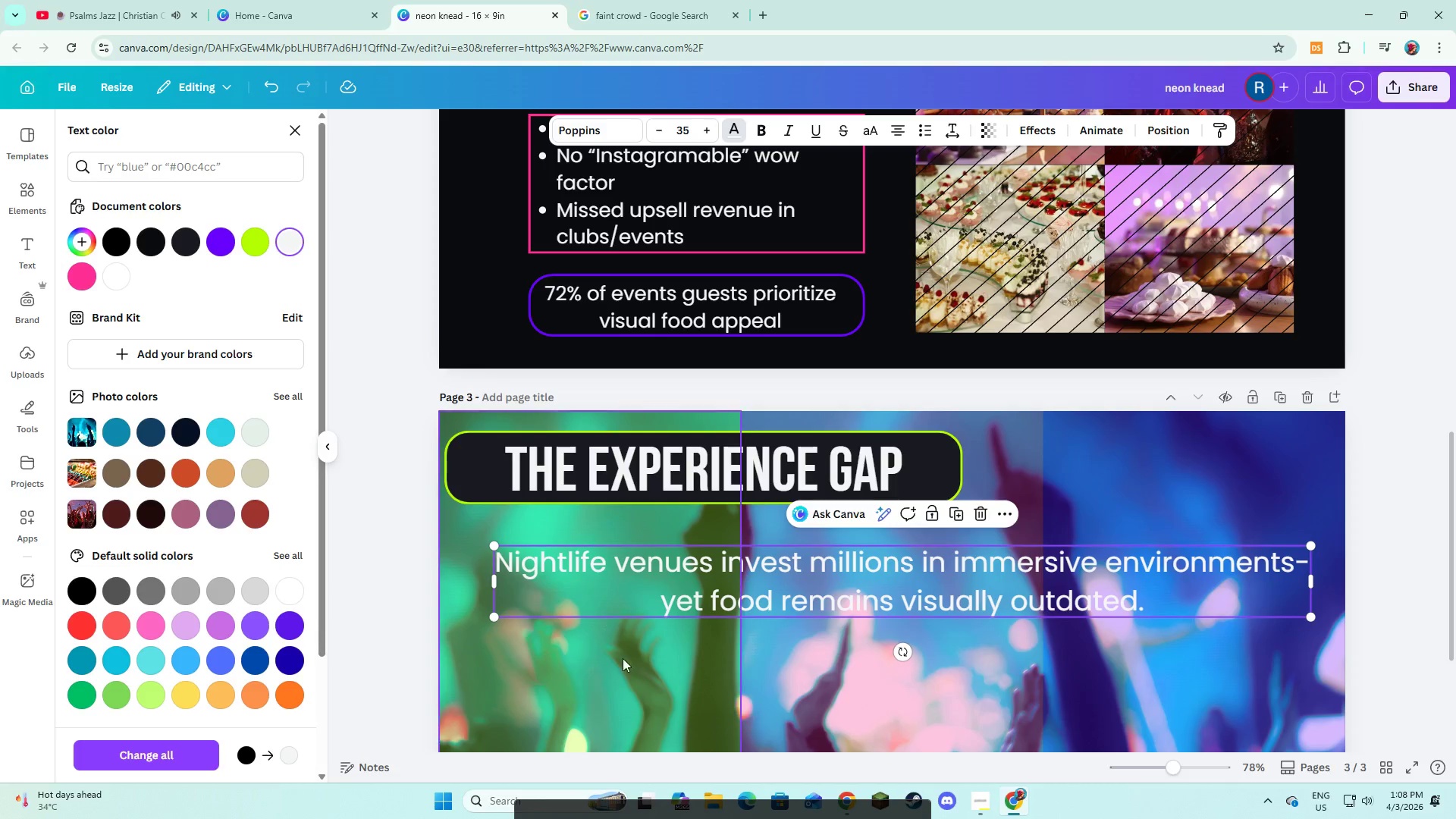 
left_click([632, 670])
 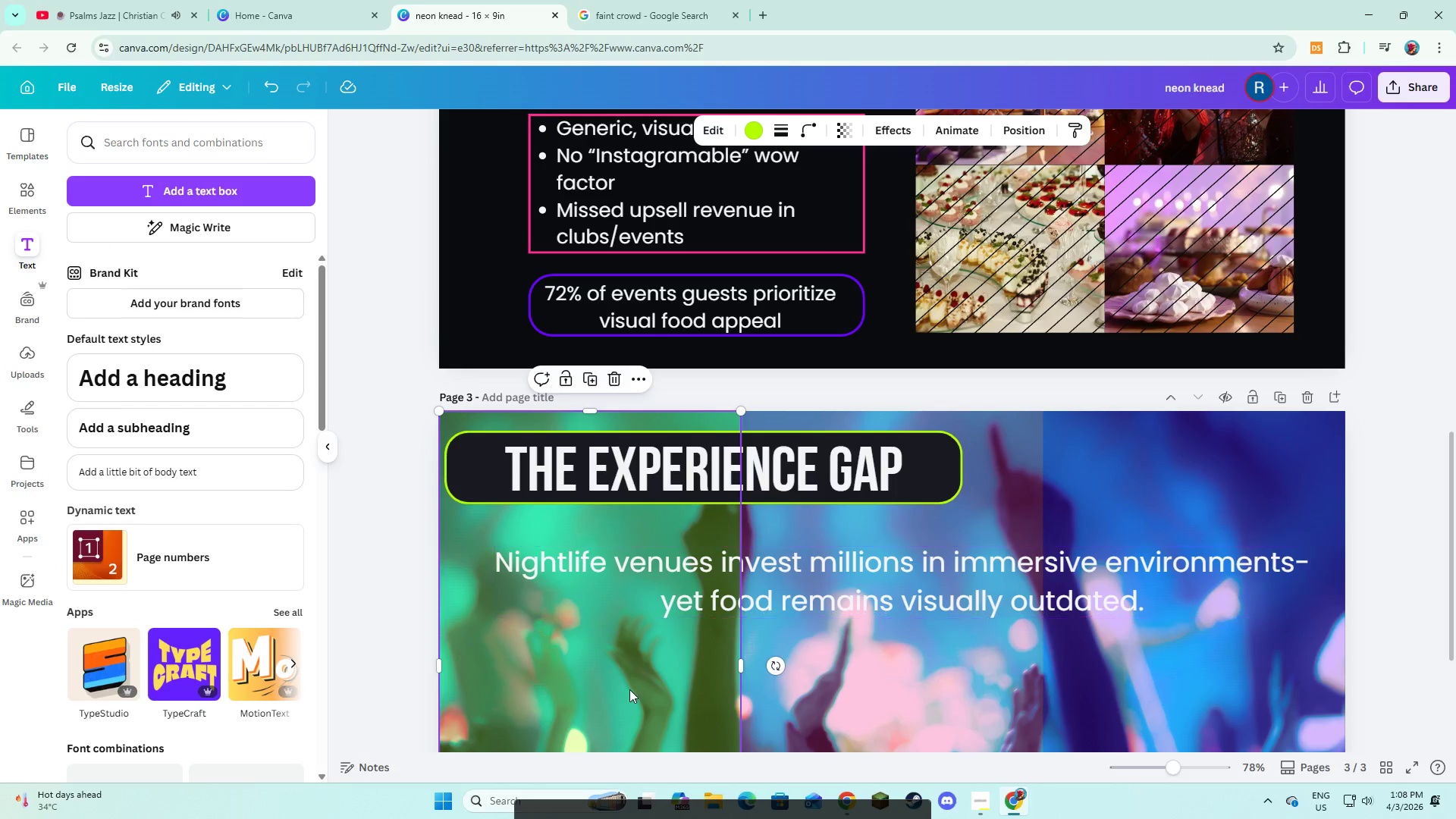 
left_click([774, 679])
 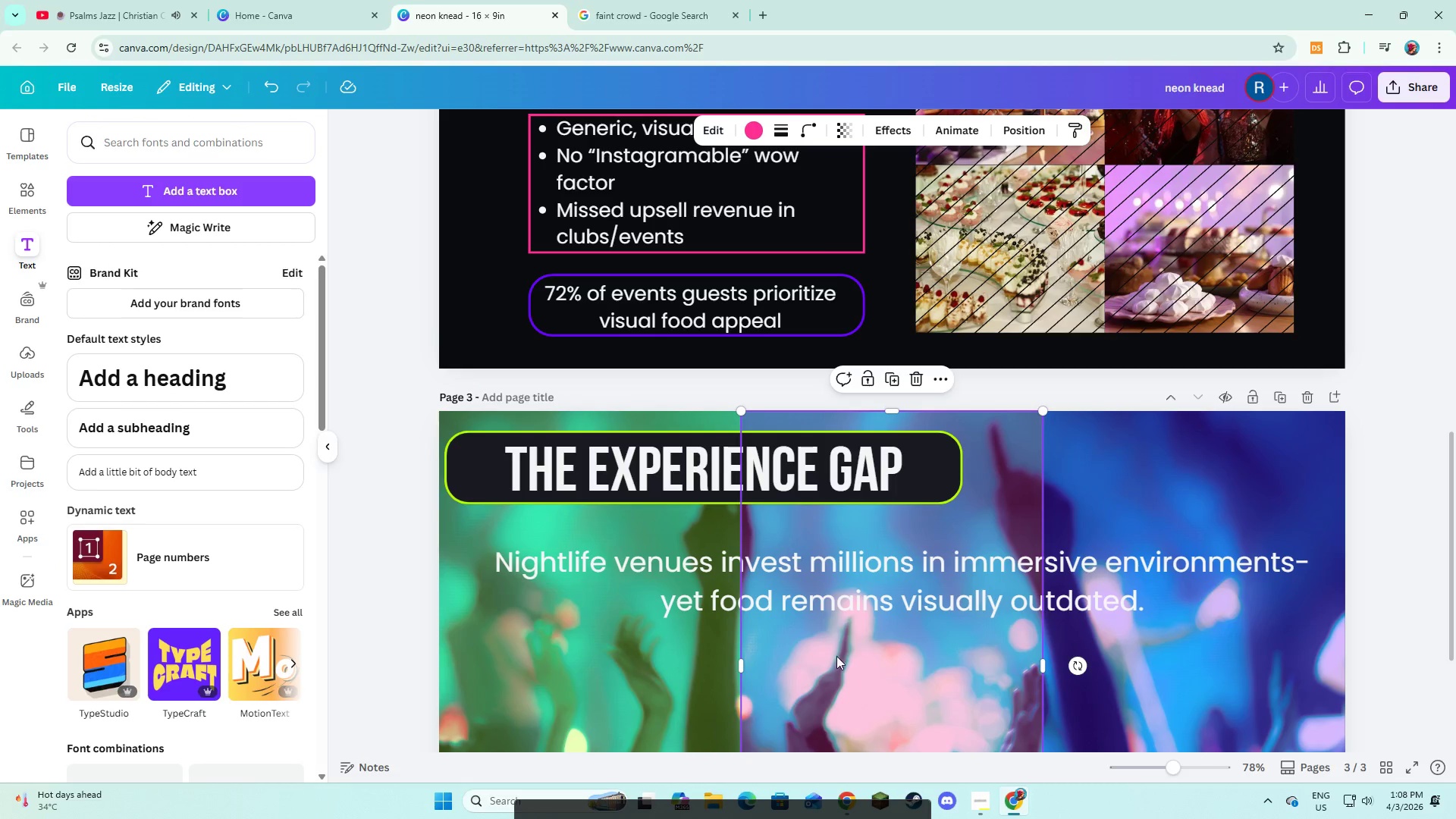 
left_click([785, 600])
 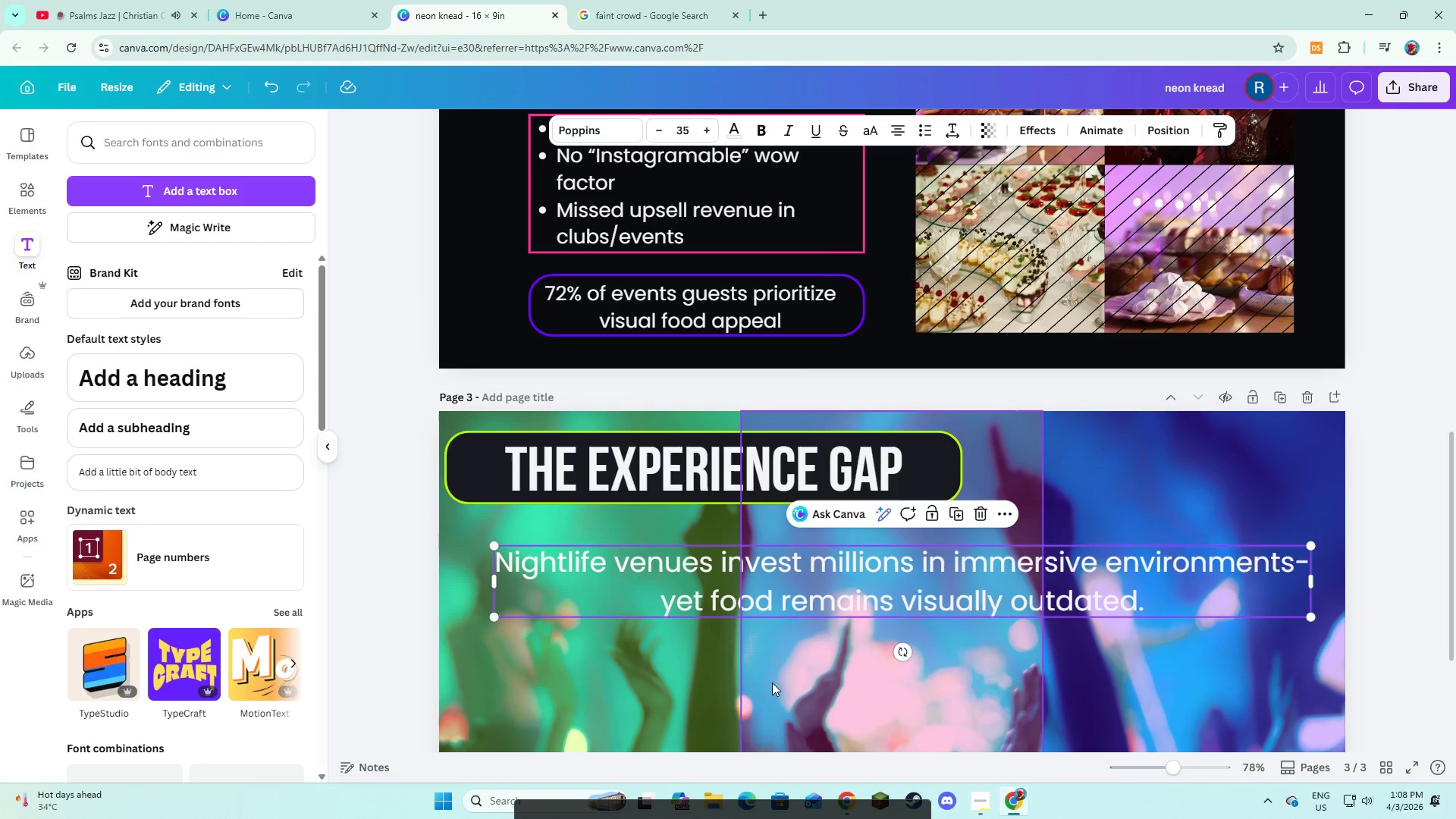 
left_click([772, 682])
 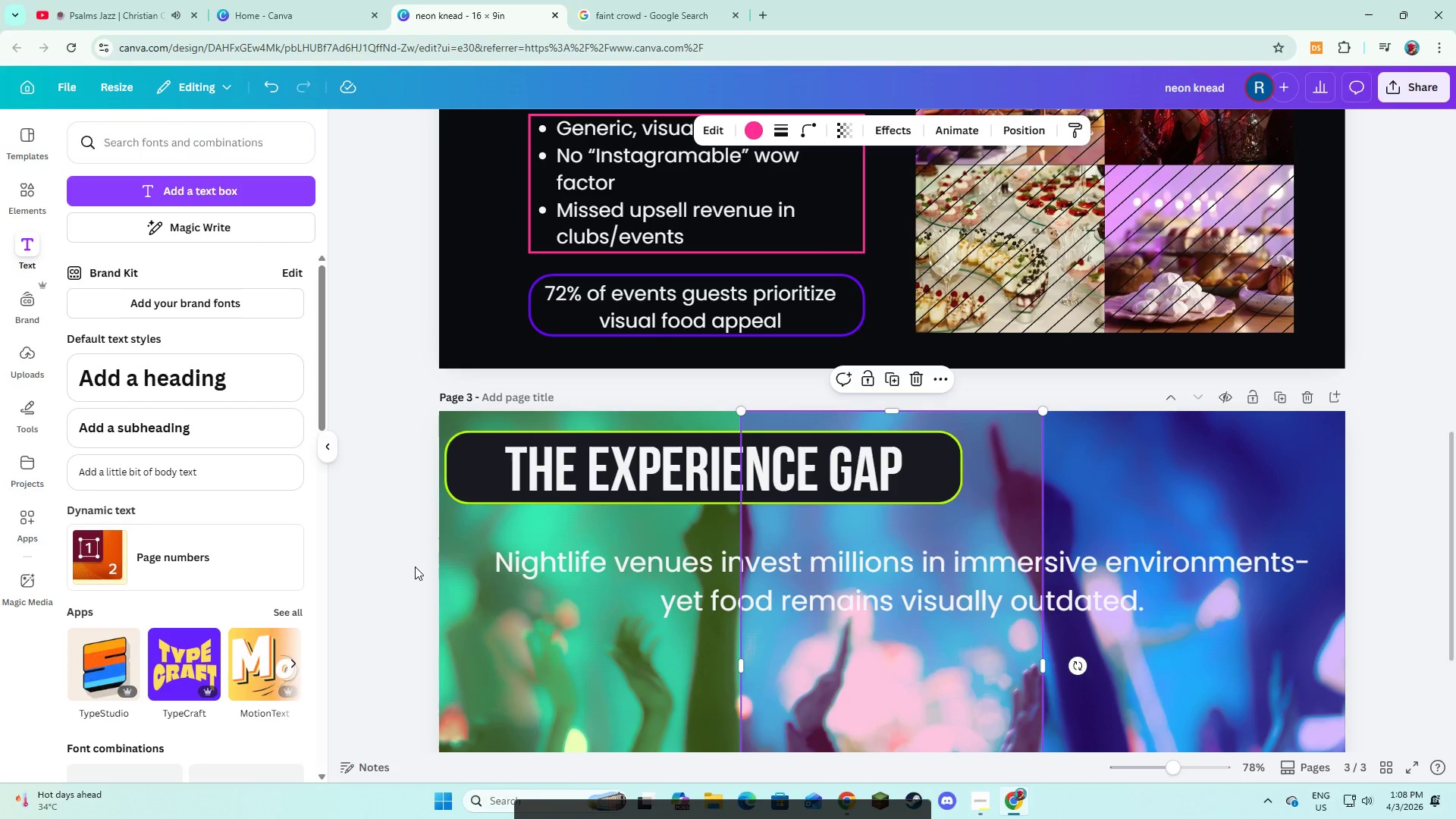 
left_click([414, 567])
 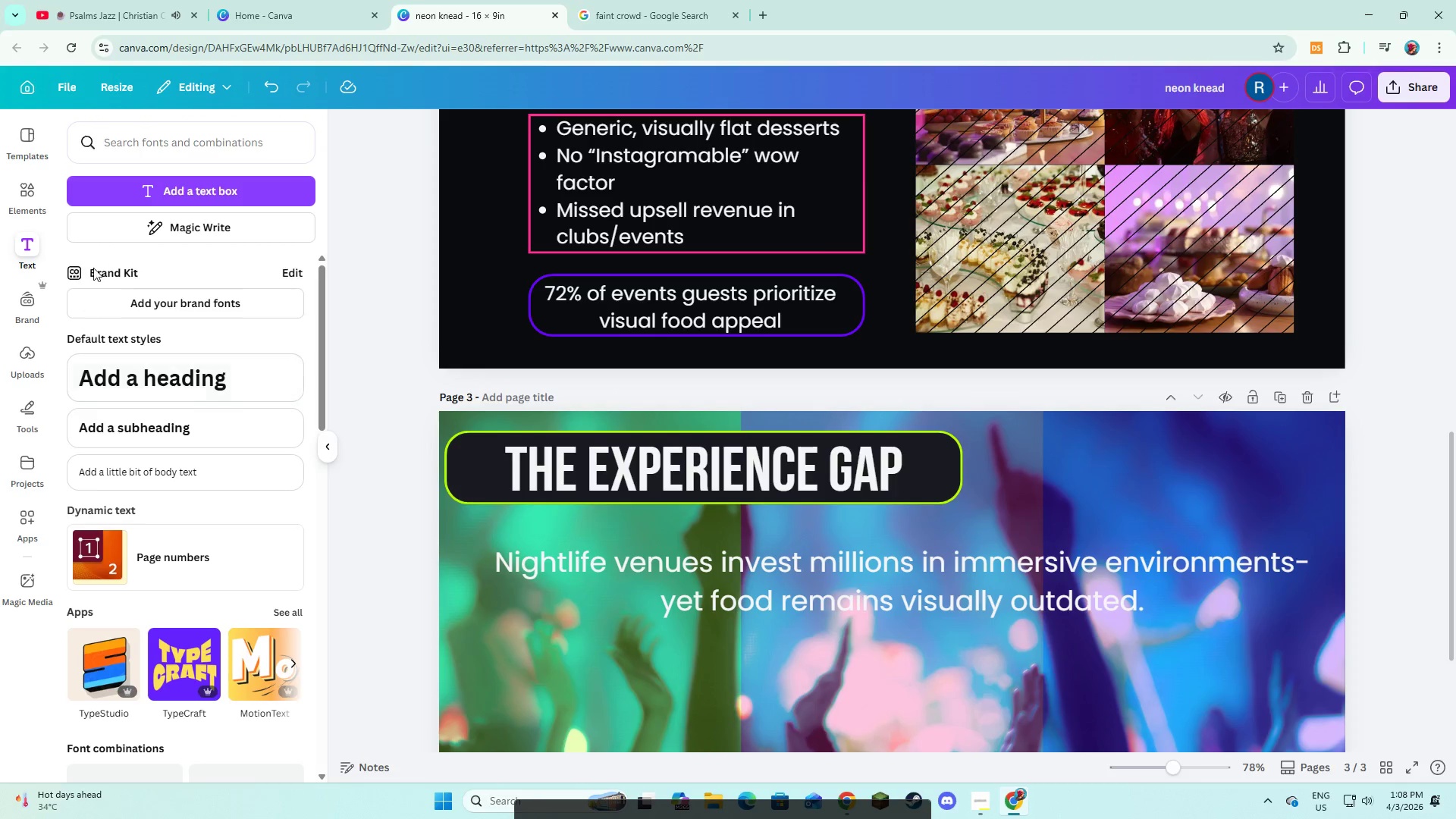 
left_click([26, 204])
 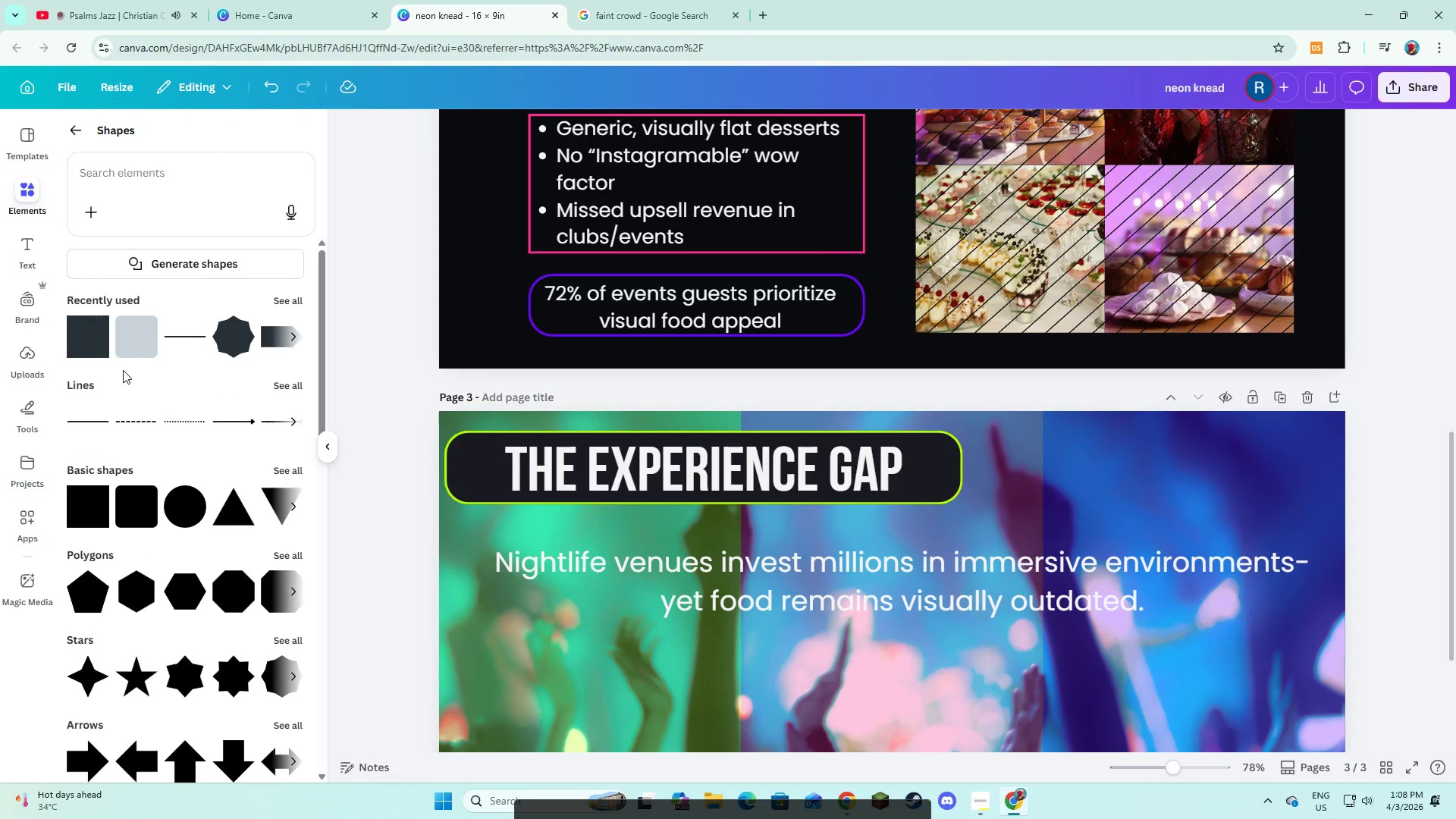 
left_click([127, 347])
 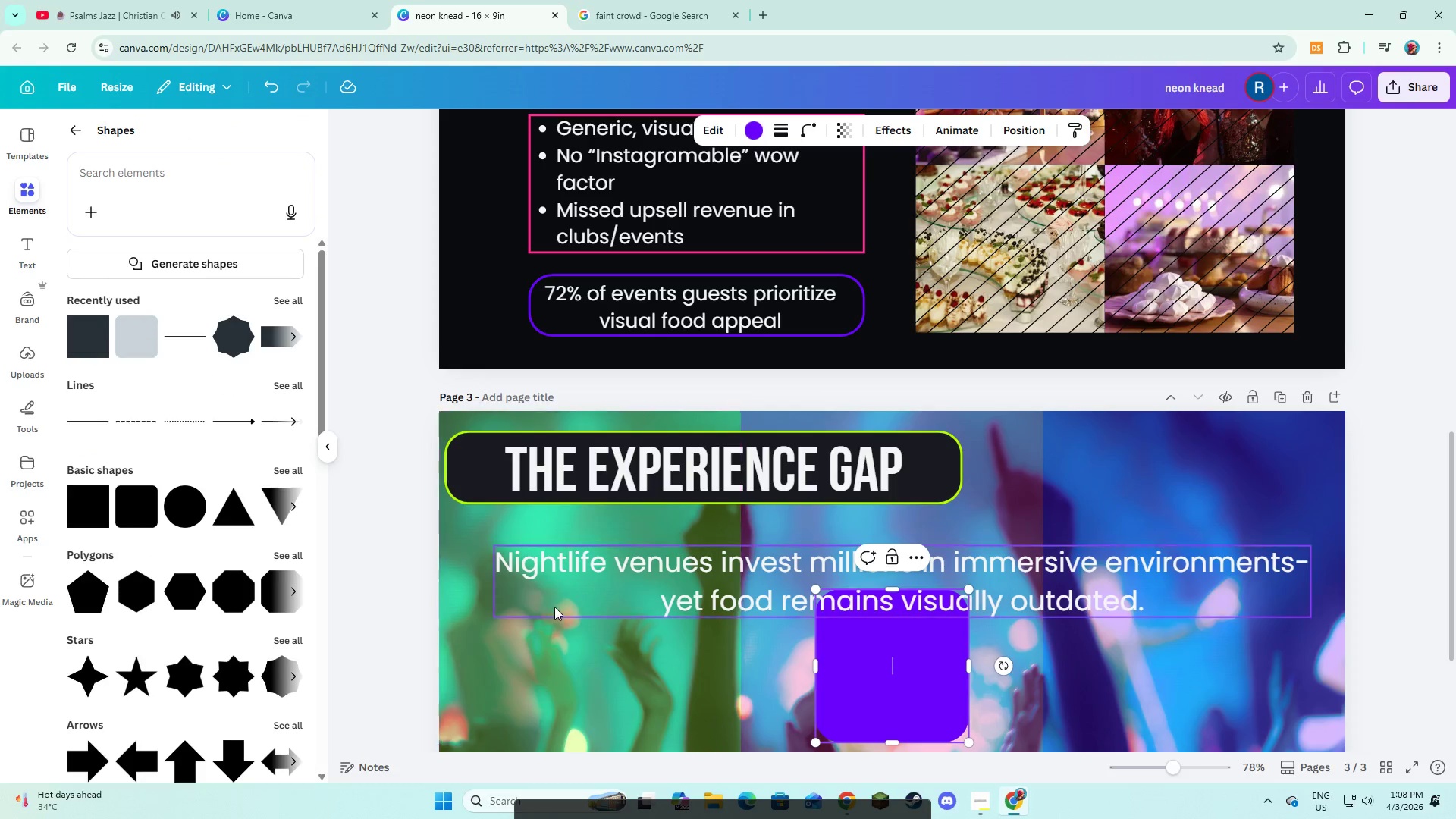 
left_click([554, 607])
 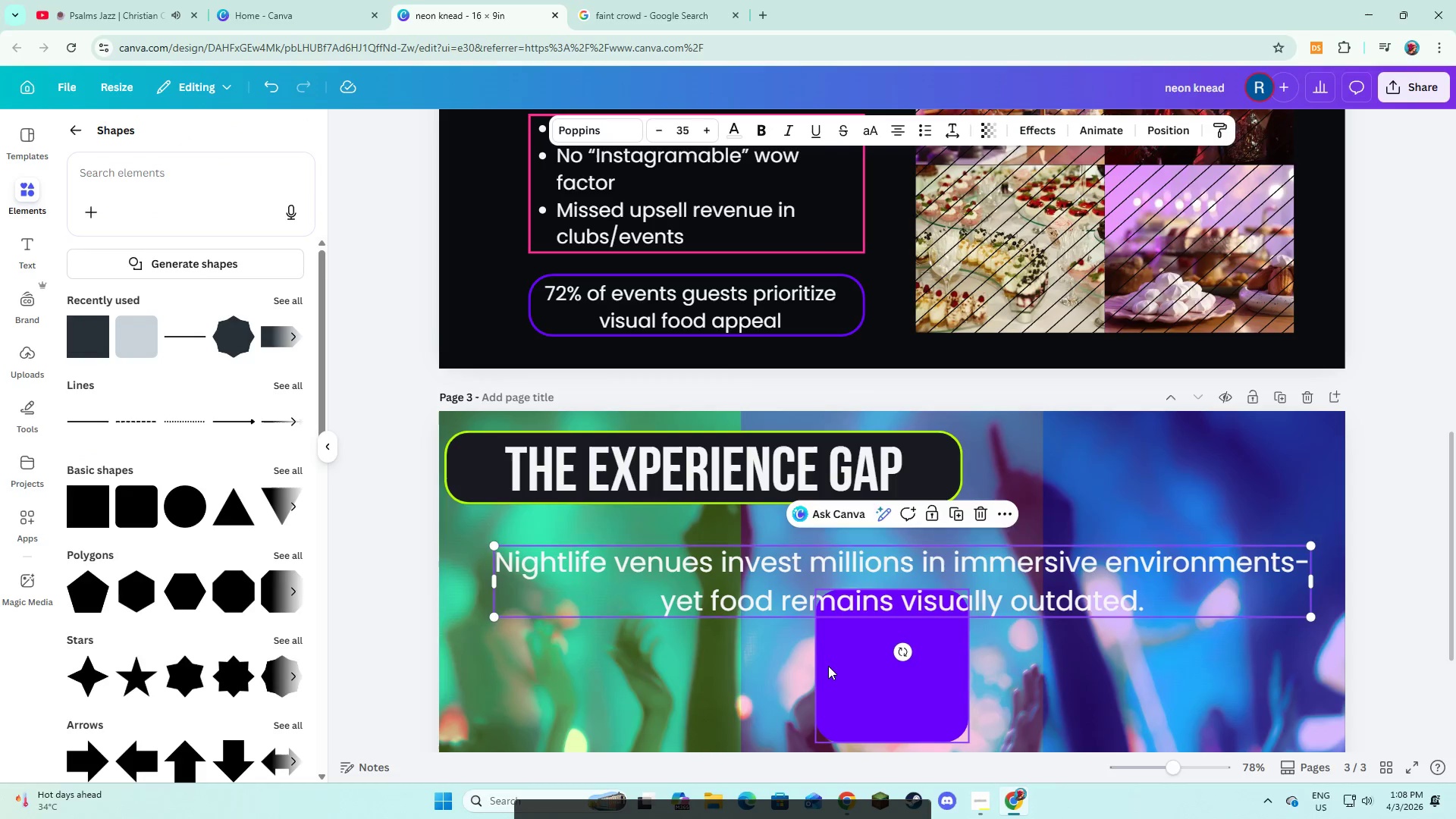 
left_click([828, 666])
 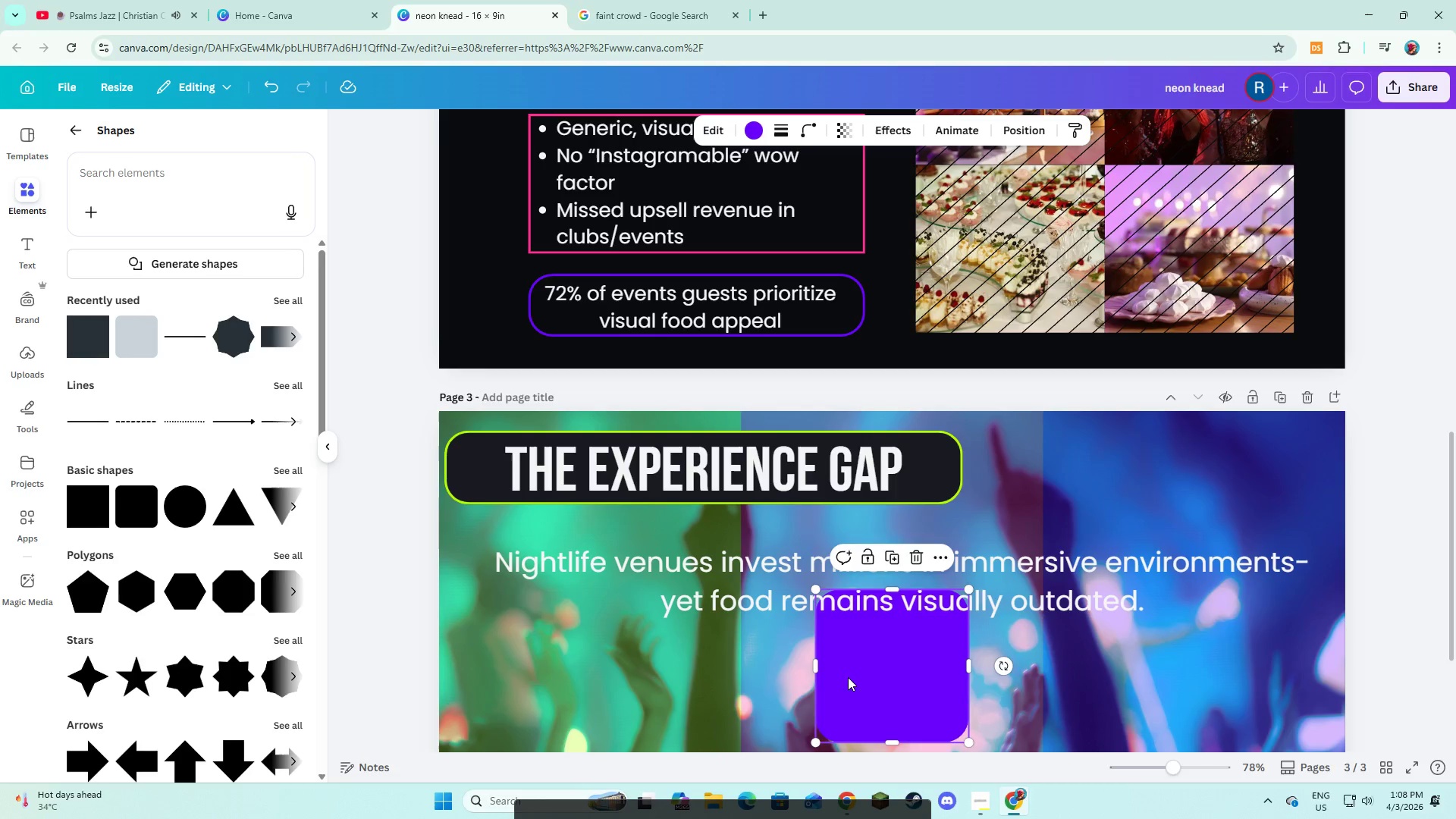 
left_click_drag(start_coordinate=[850, 681], to_coordinate=[519, 619])
 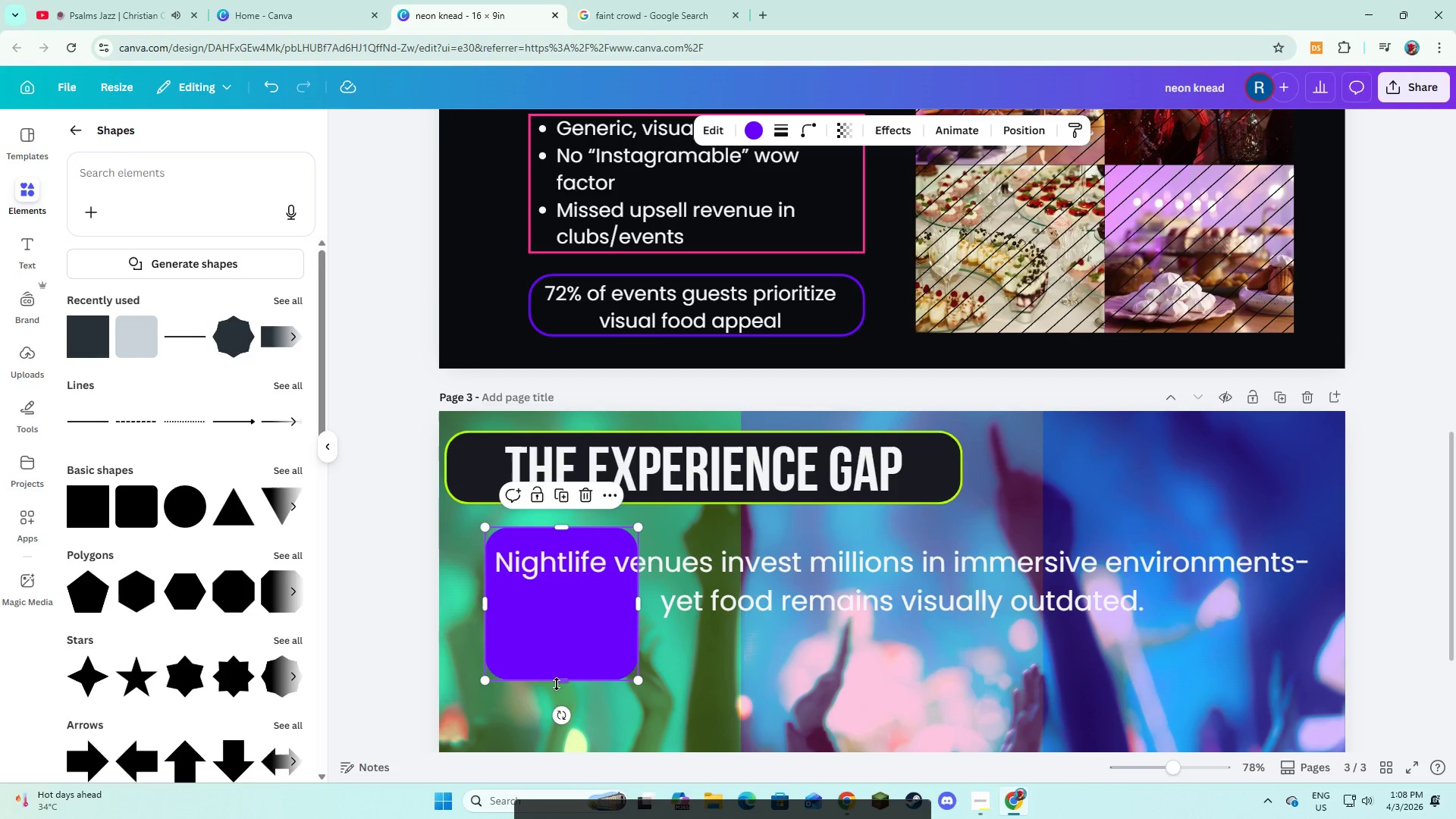 
left_click_drag(start_coordinate=[560, 684], to_coordinate=[568, 636])
 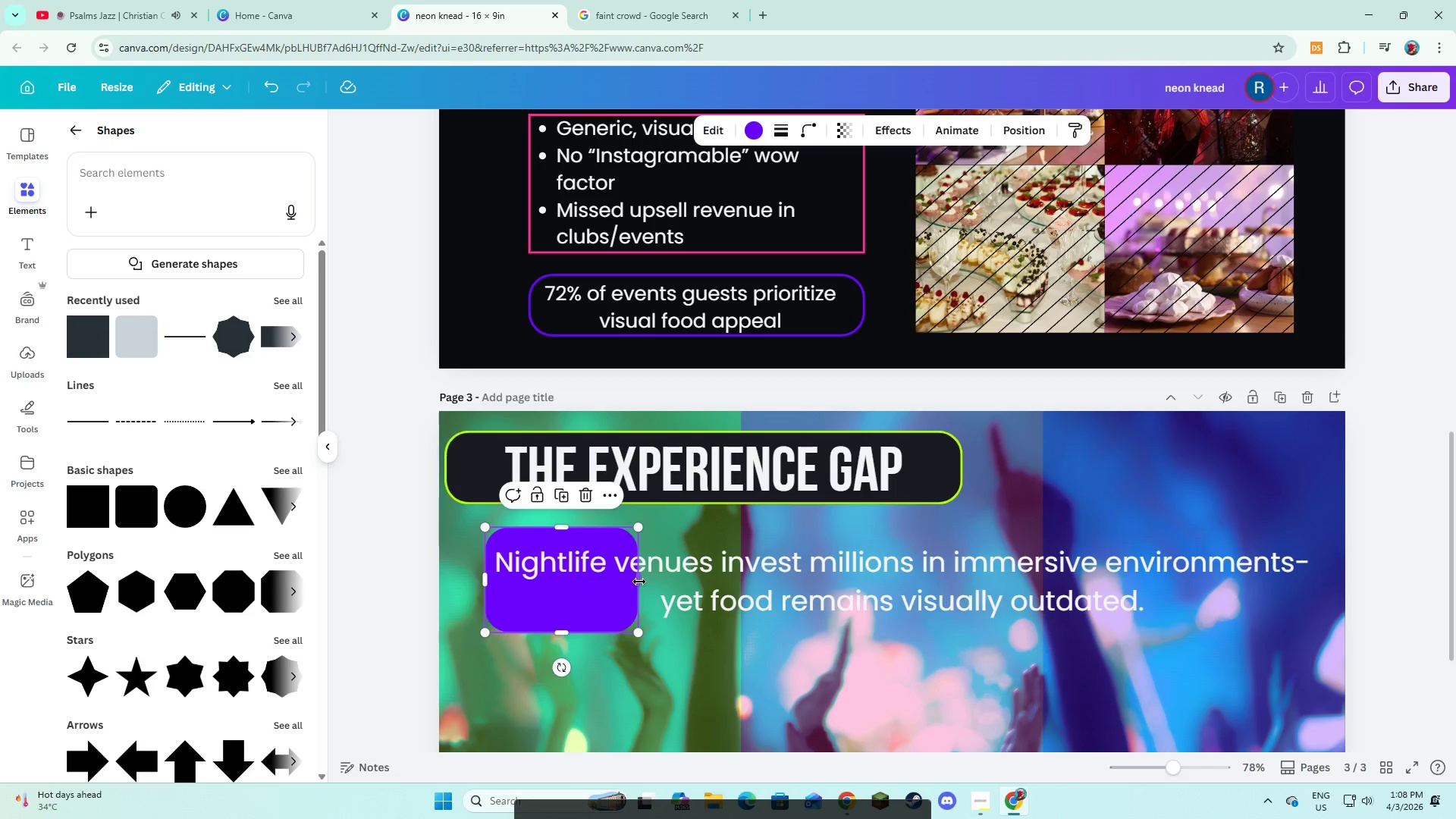 
left_click_drag(start_coordinate=[638, 582], to_coordinate=[1322, 657])
 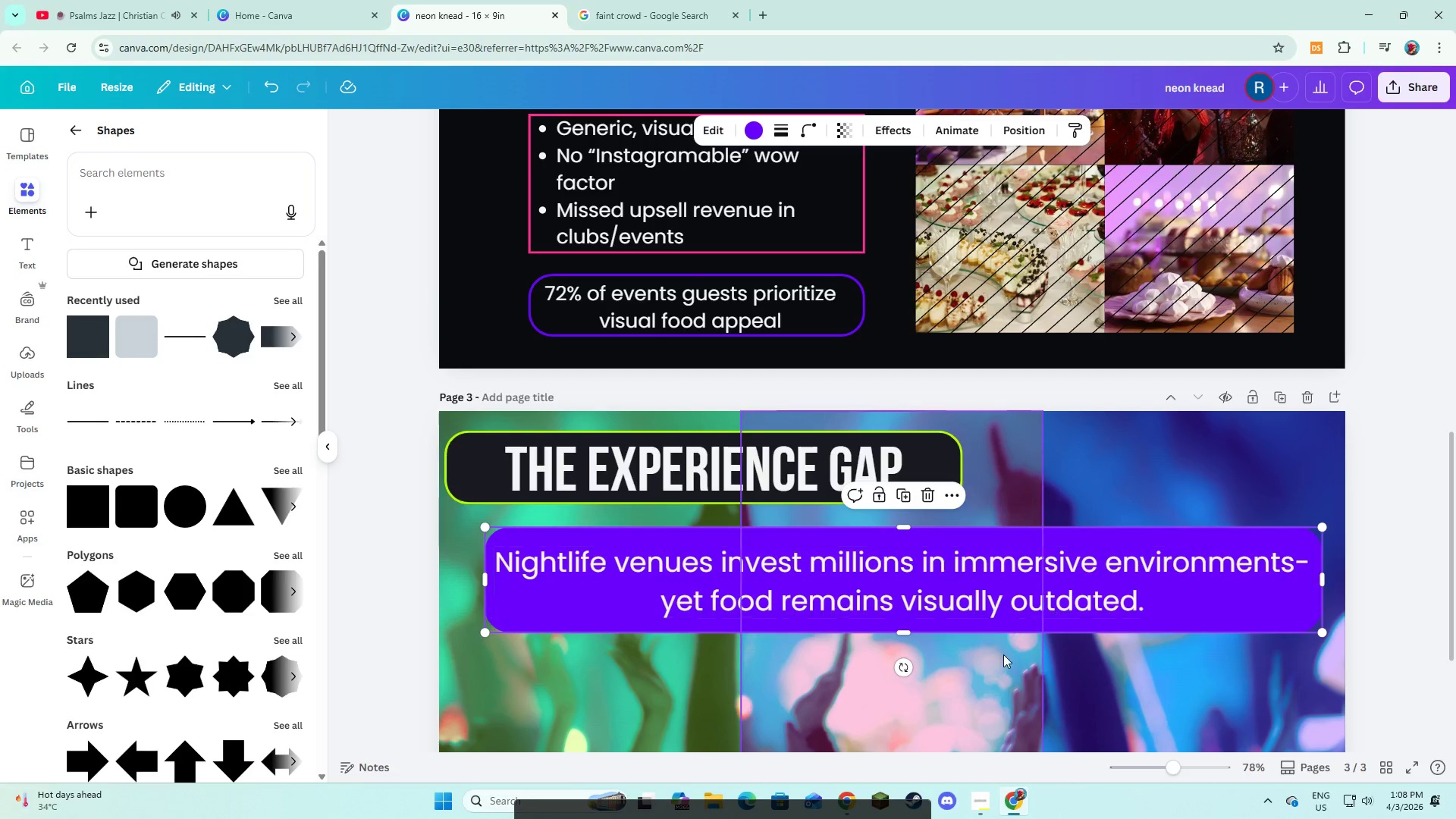 
scroll: coordinate [1004, 654], scroll_direction: up, amount: 3.0
 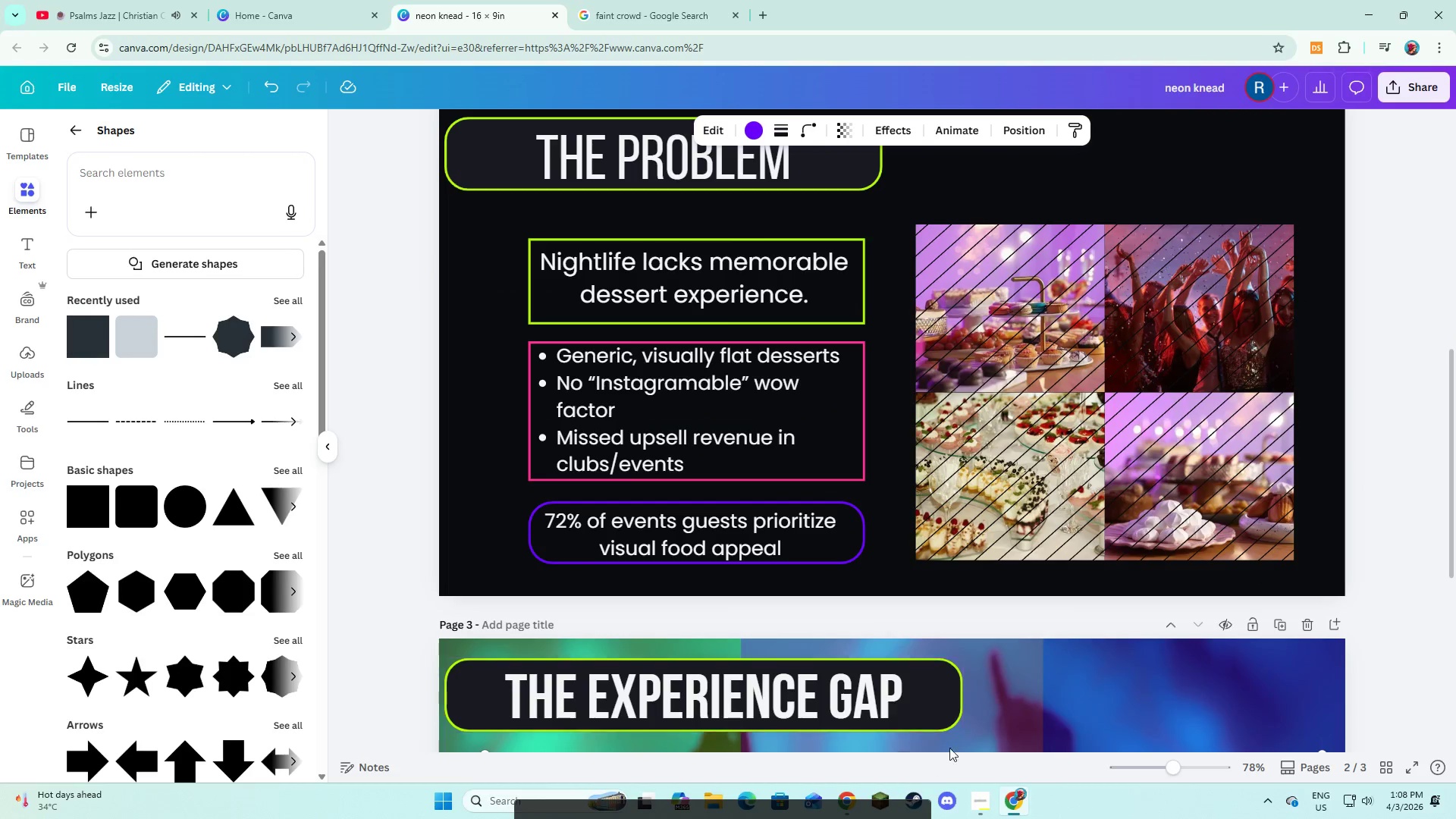 
scroll: coordinate [990, 683], scroll_direction: down, amount: 4.0
 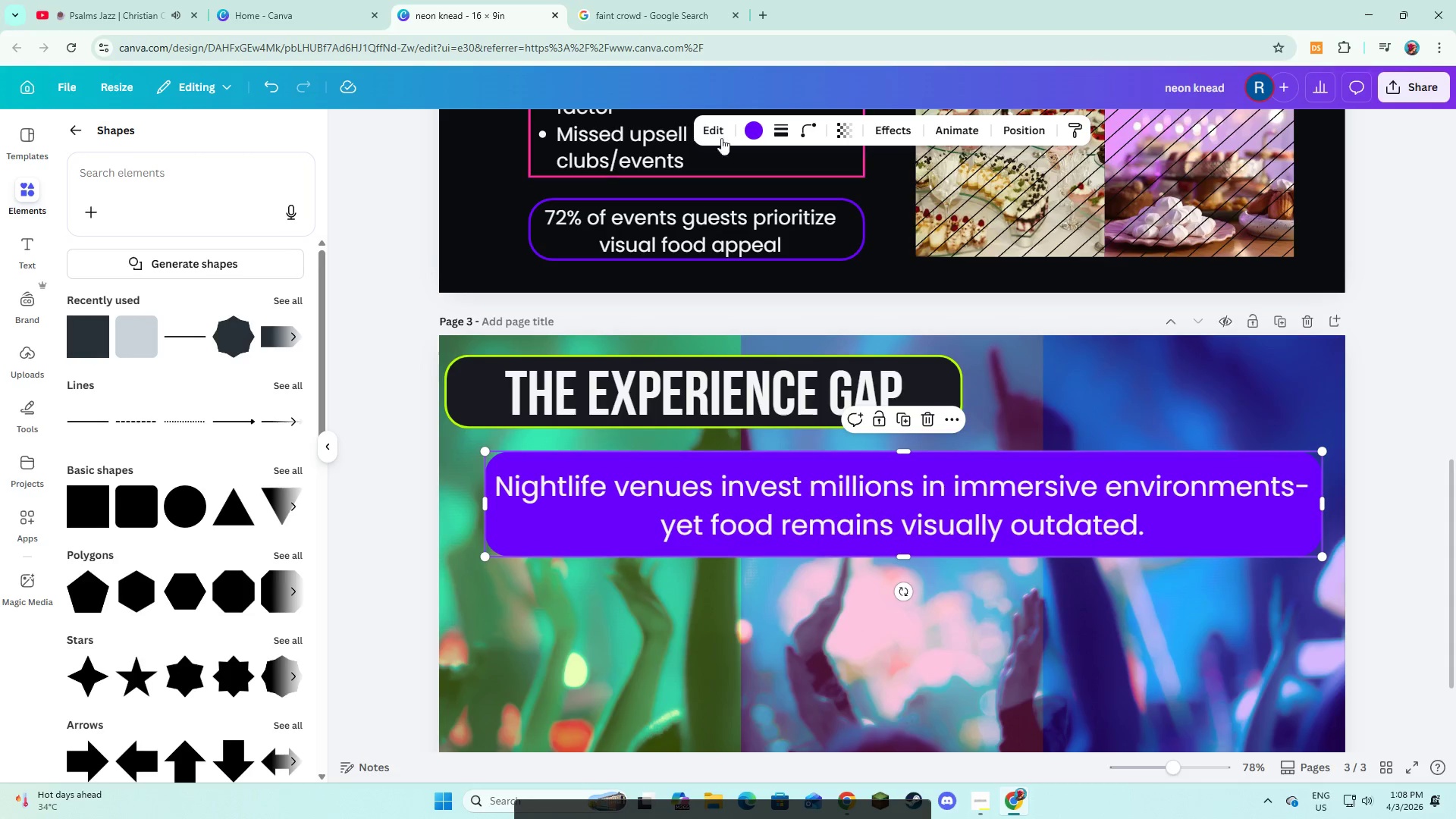 
left_click([750, 131])
 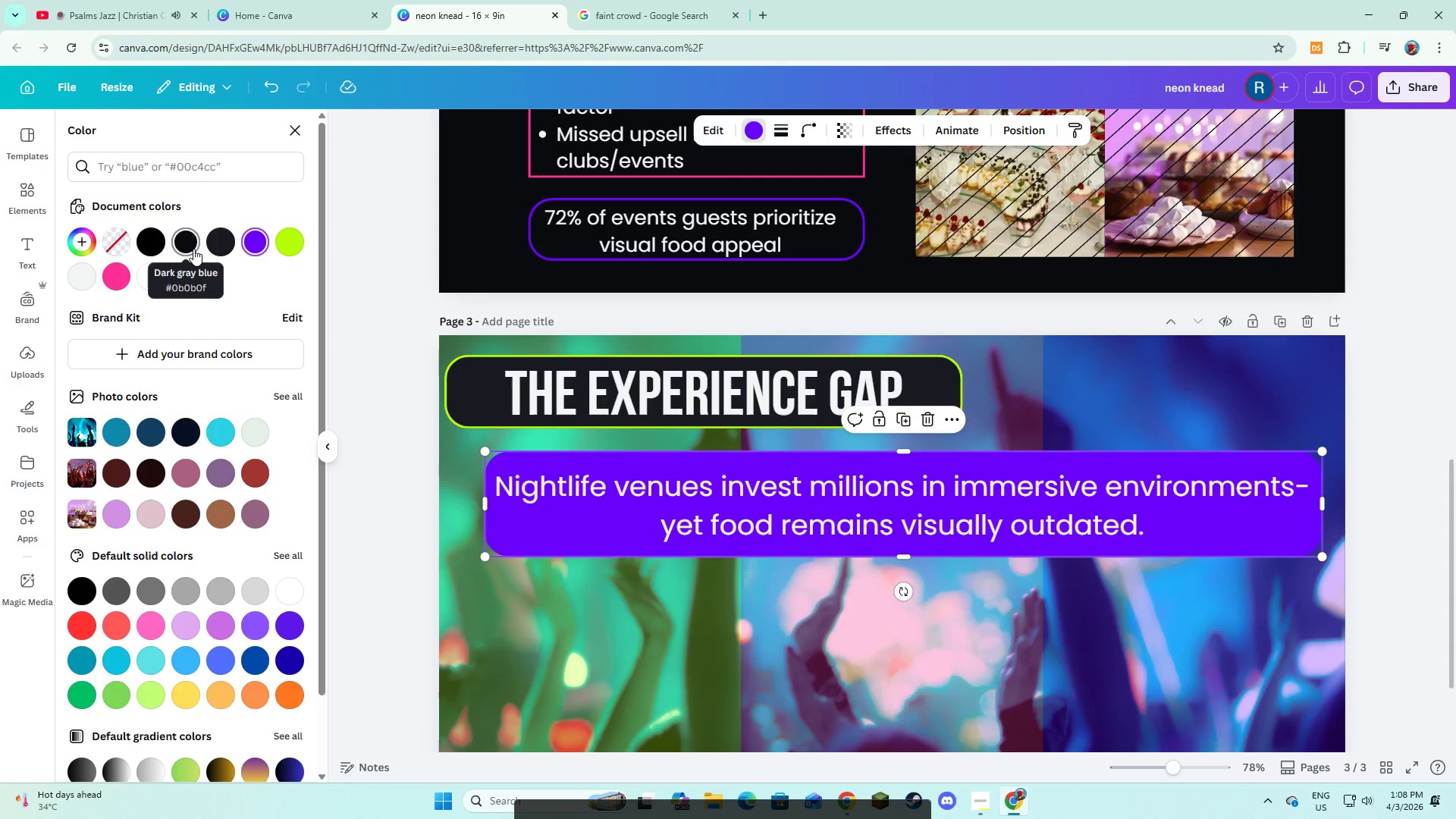 
left_click([193, 249])
 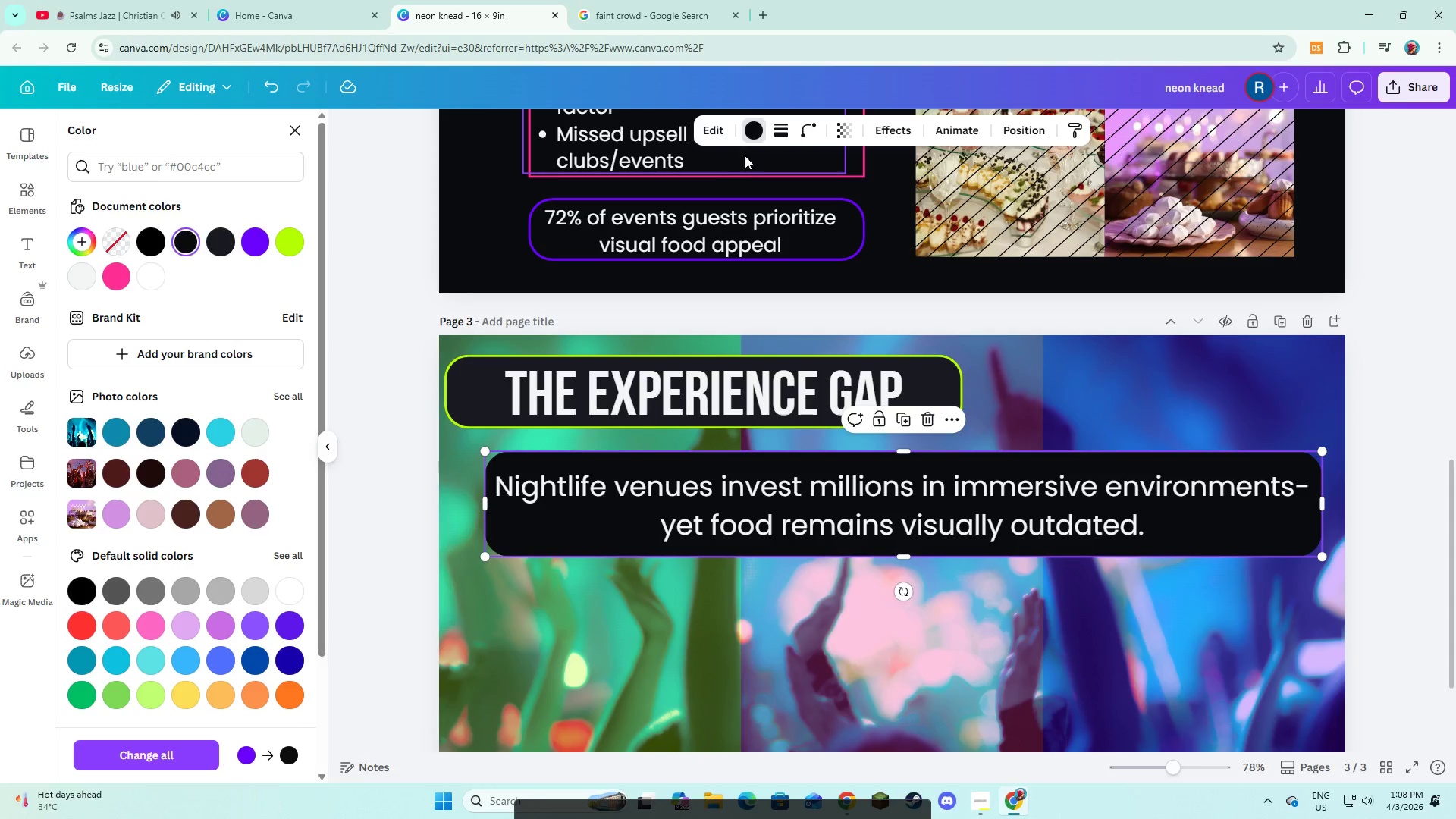 
left_click([770, 131])
 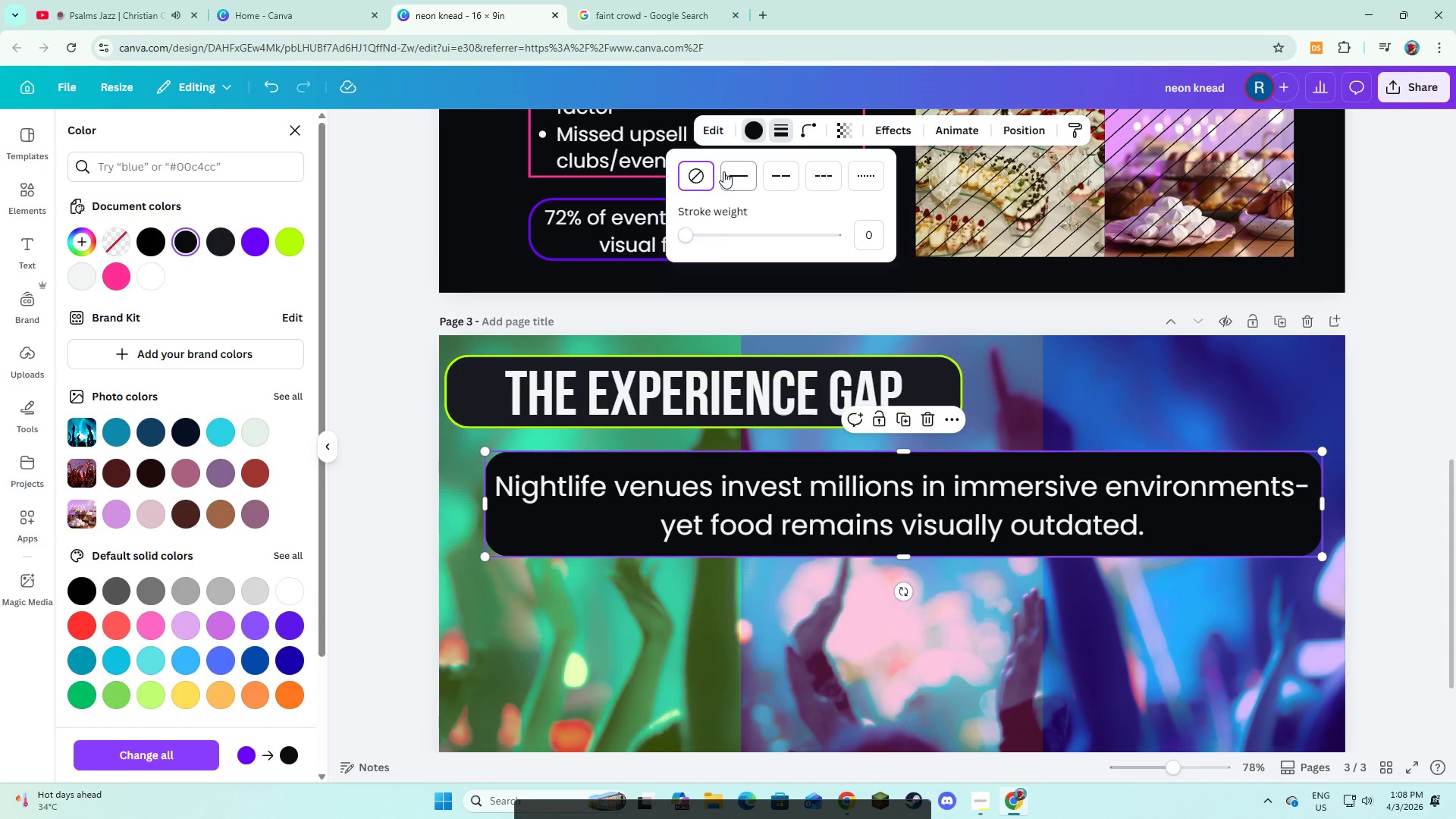 
left_click([723, 172])
 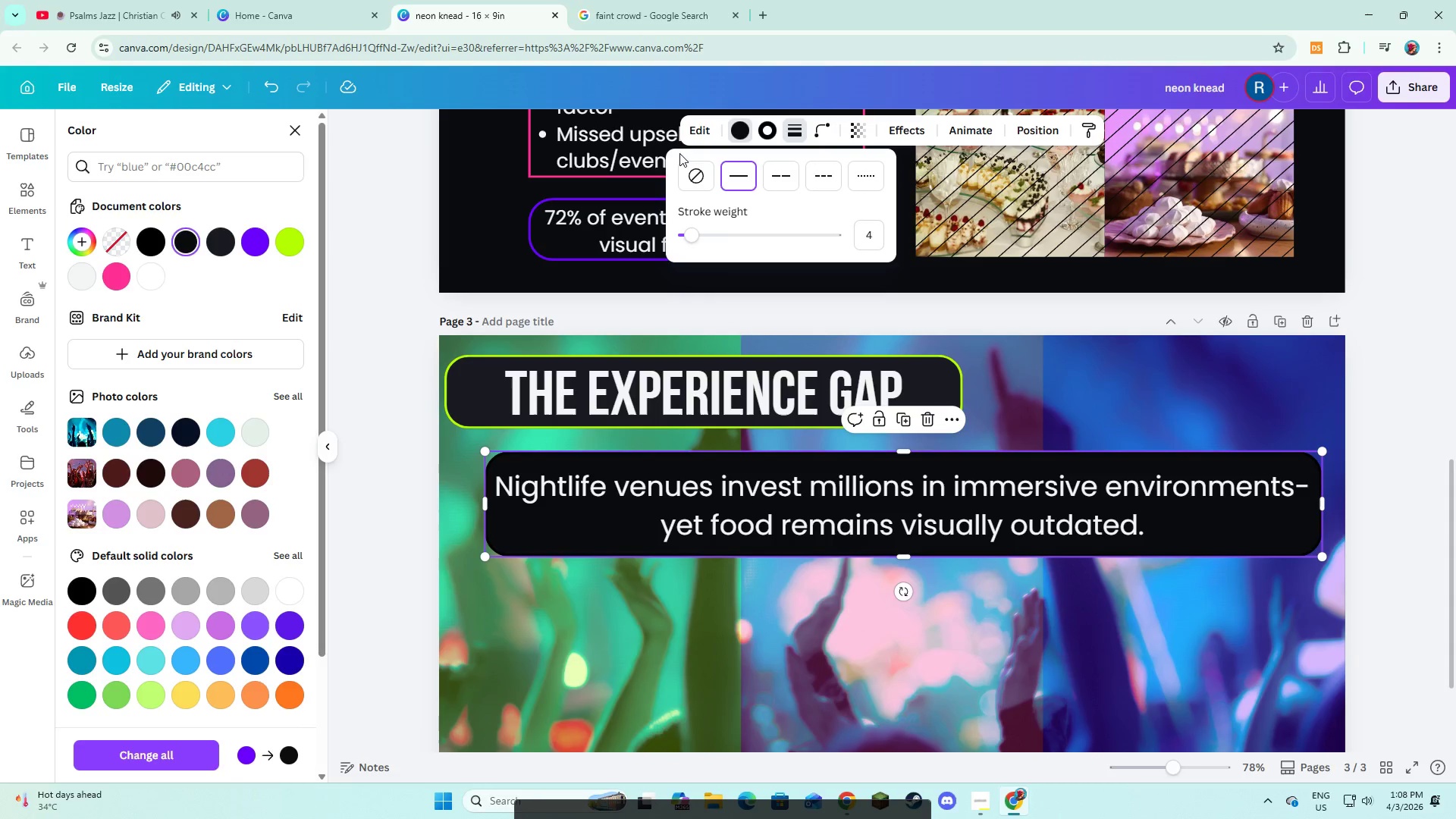 
left_click([771, 130])
 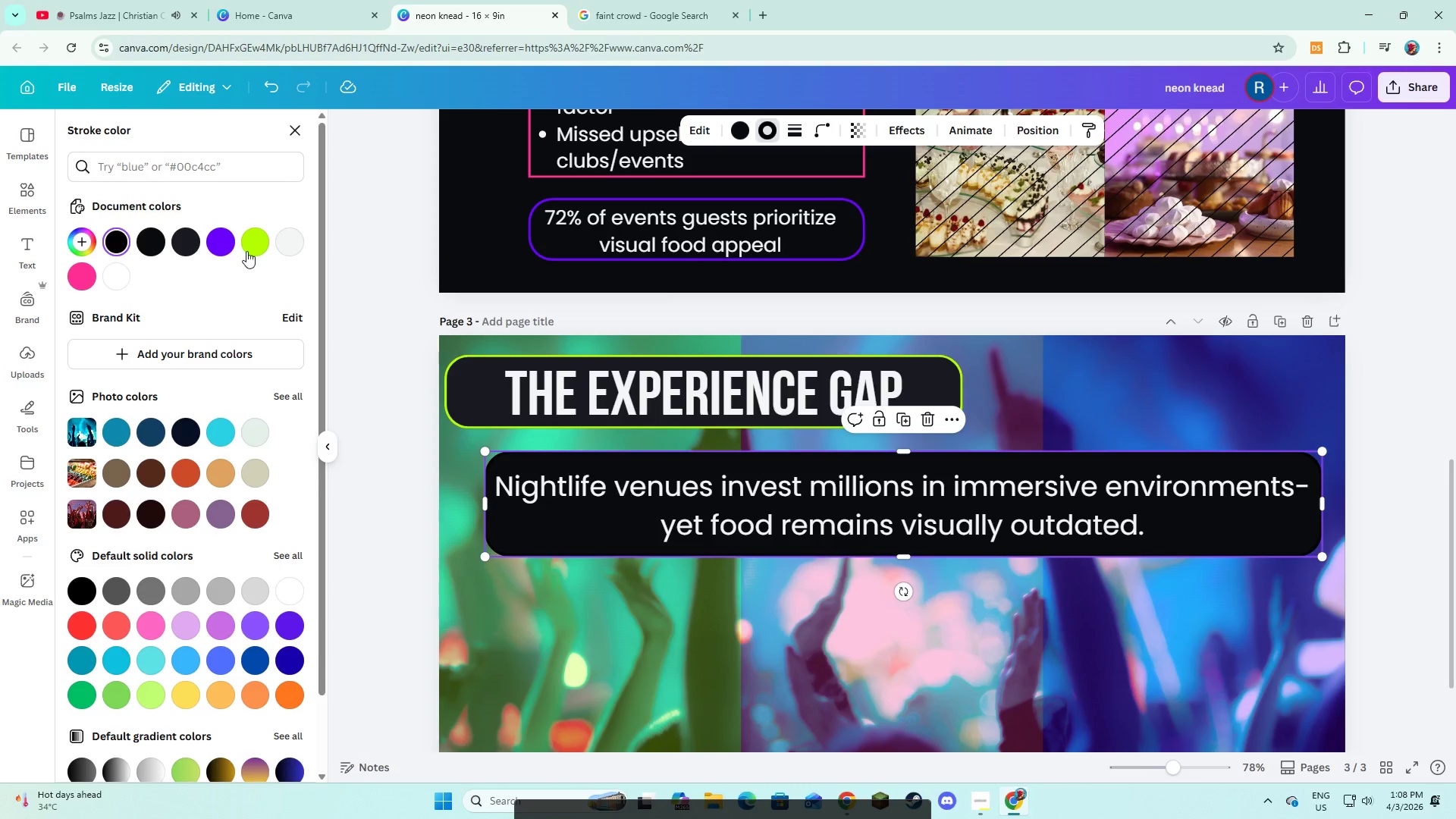 
left_click([248, 244])
 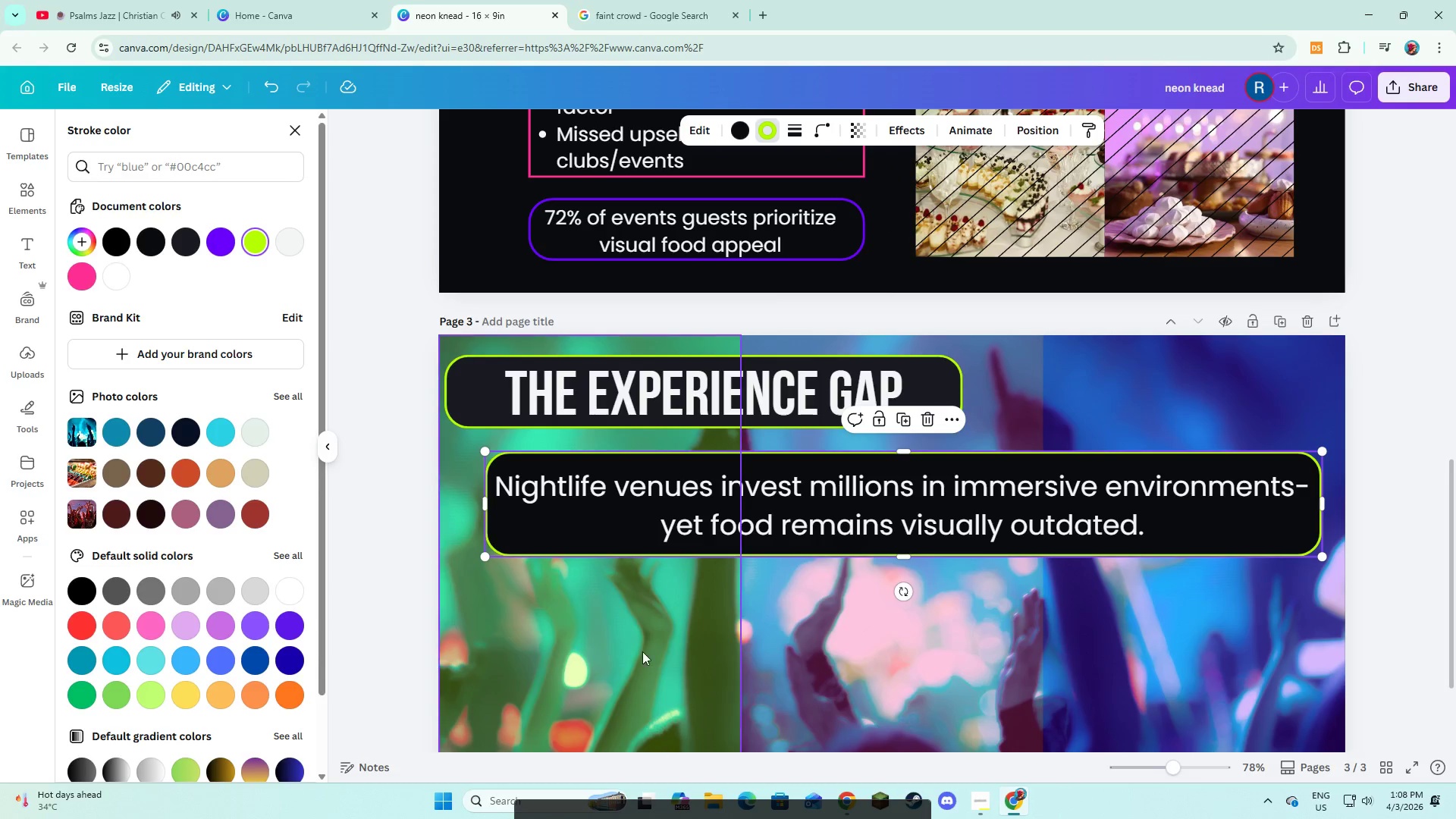 
left_click([646, 652])
 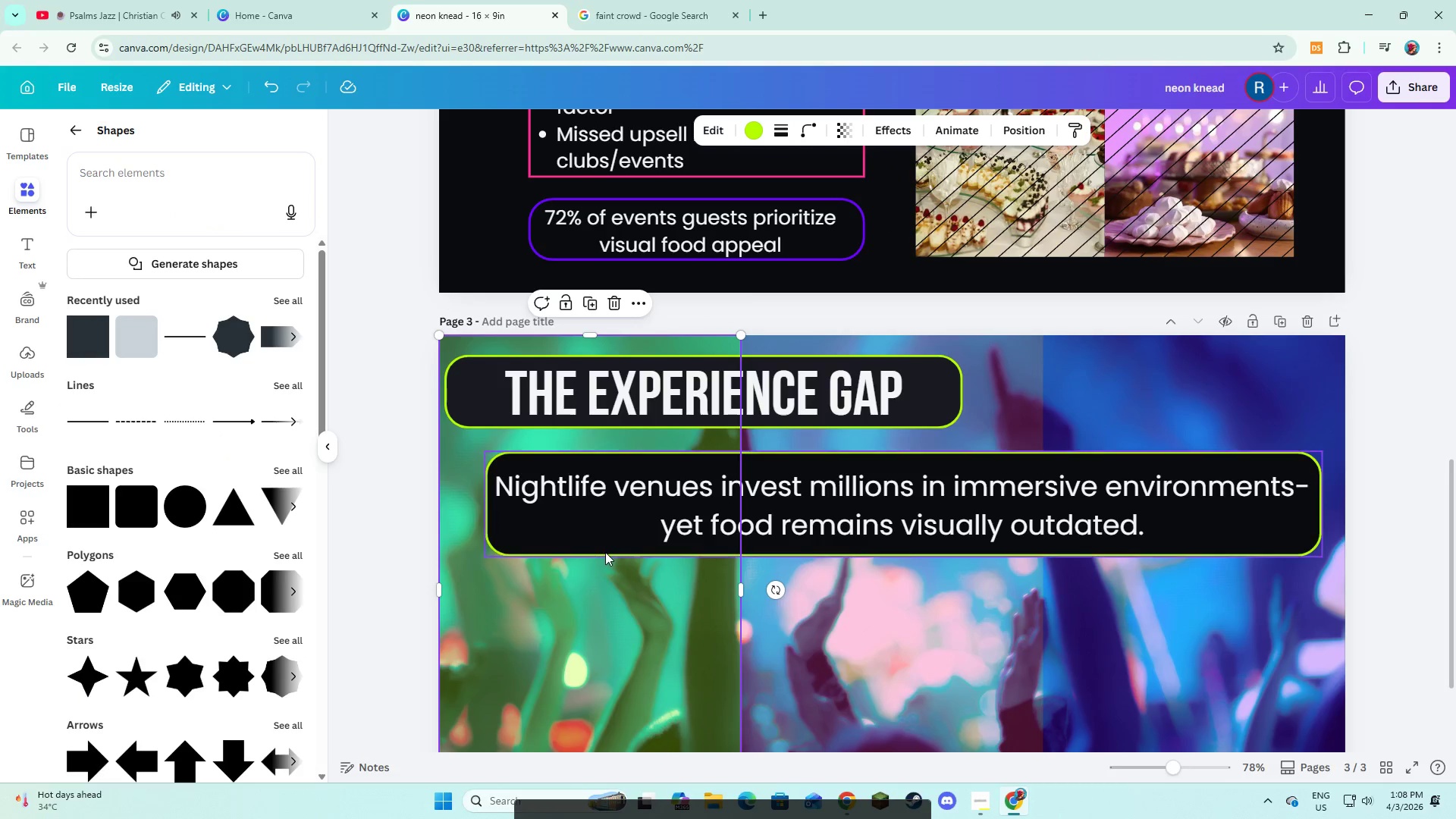 
left_click([604, 551])
 